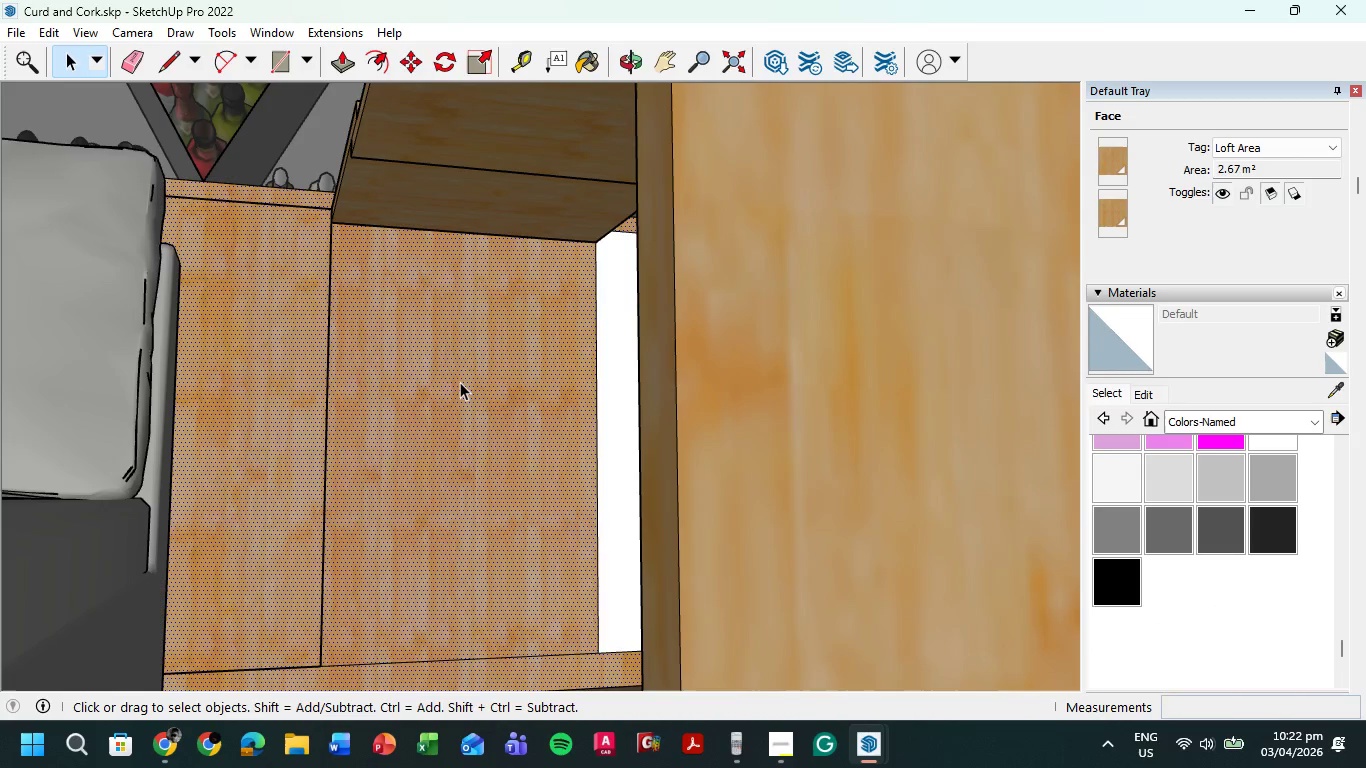 
triple_click([461, 382])
 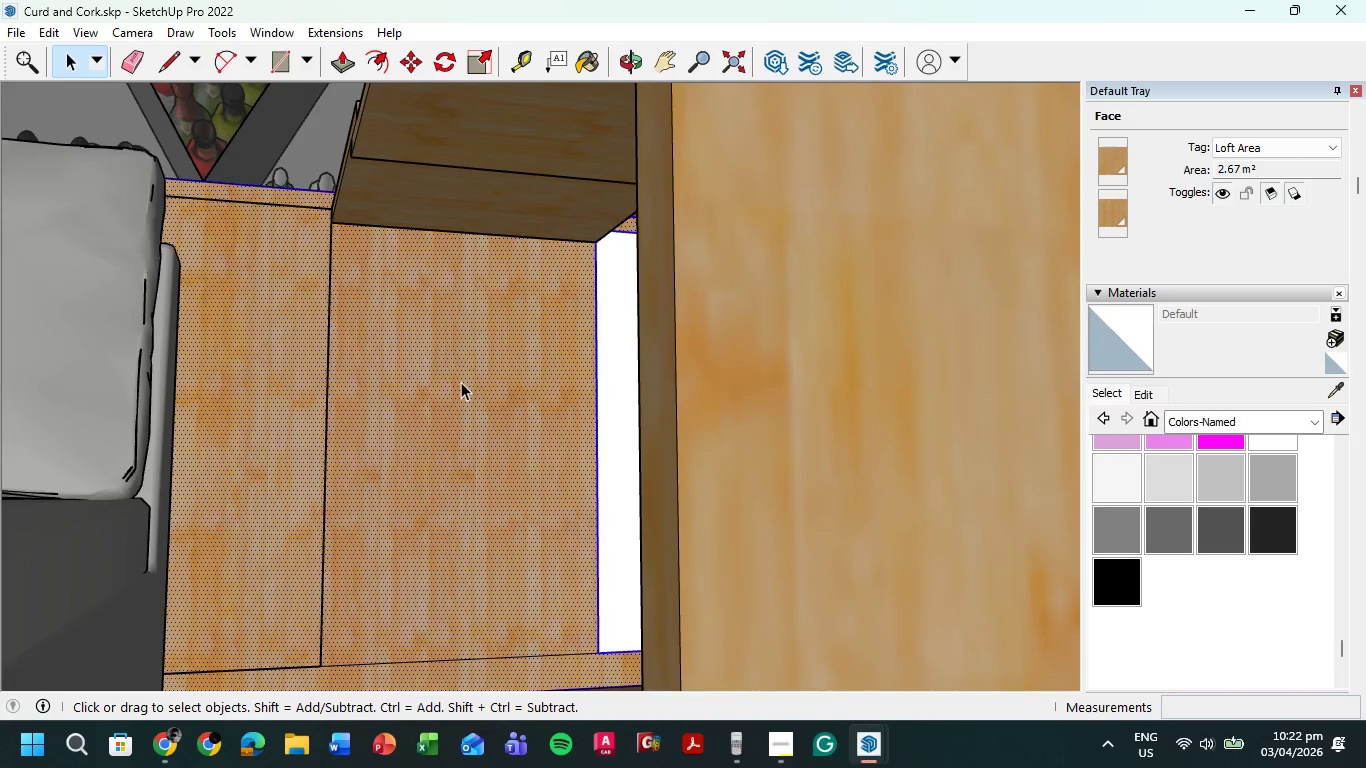 
triple_click([461, 382])
 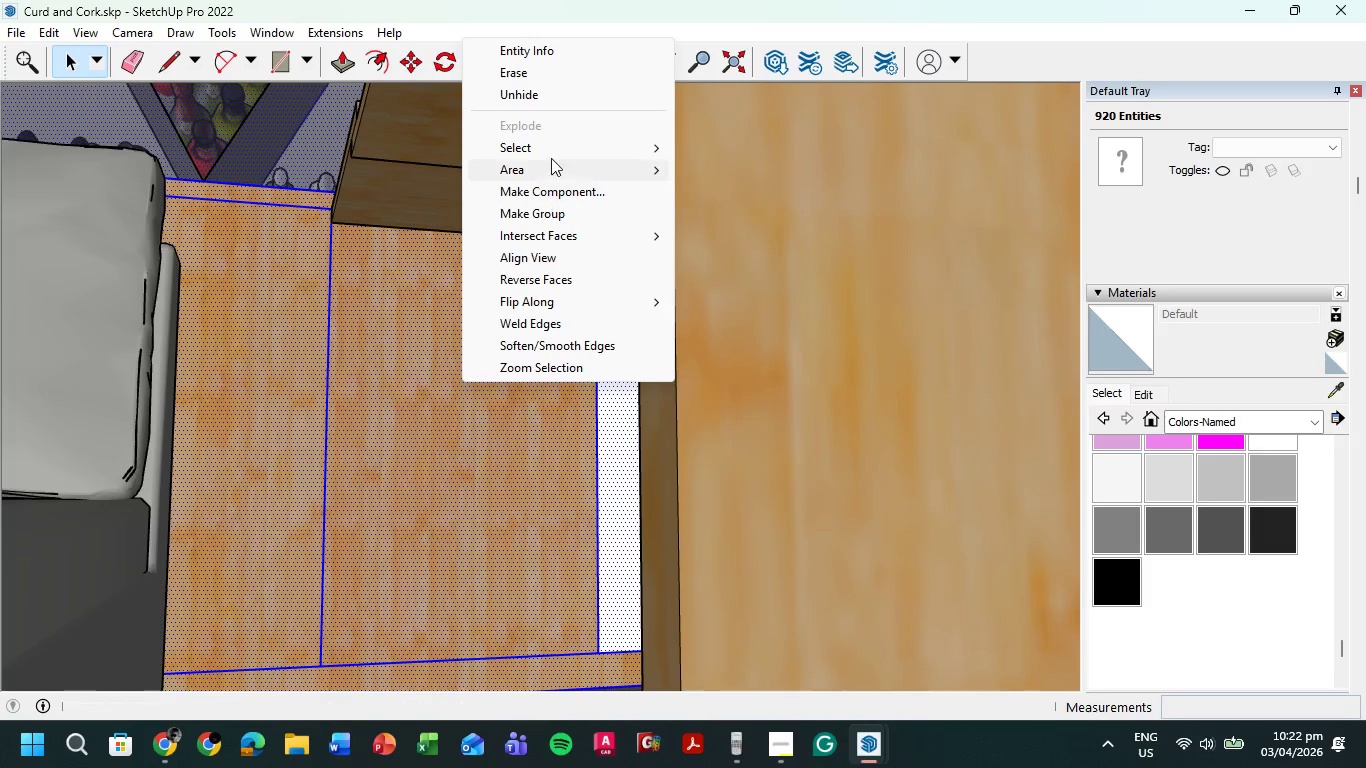 
scroll: coordinate [770, 468], scroll_direction: down, amount: 13.0
 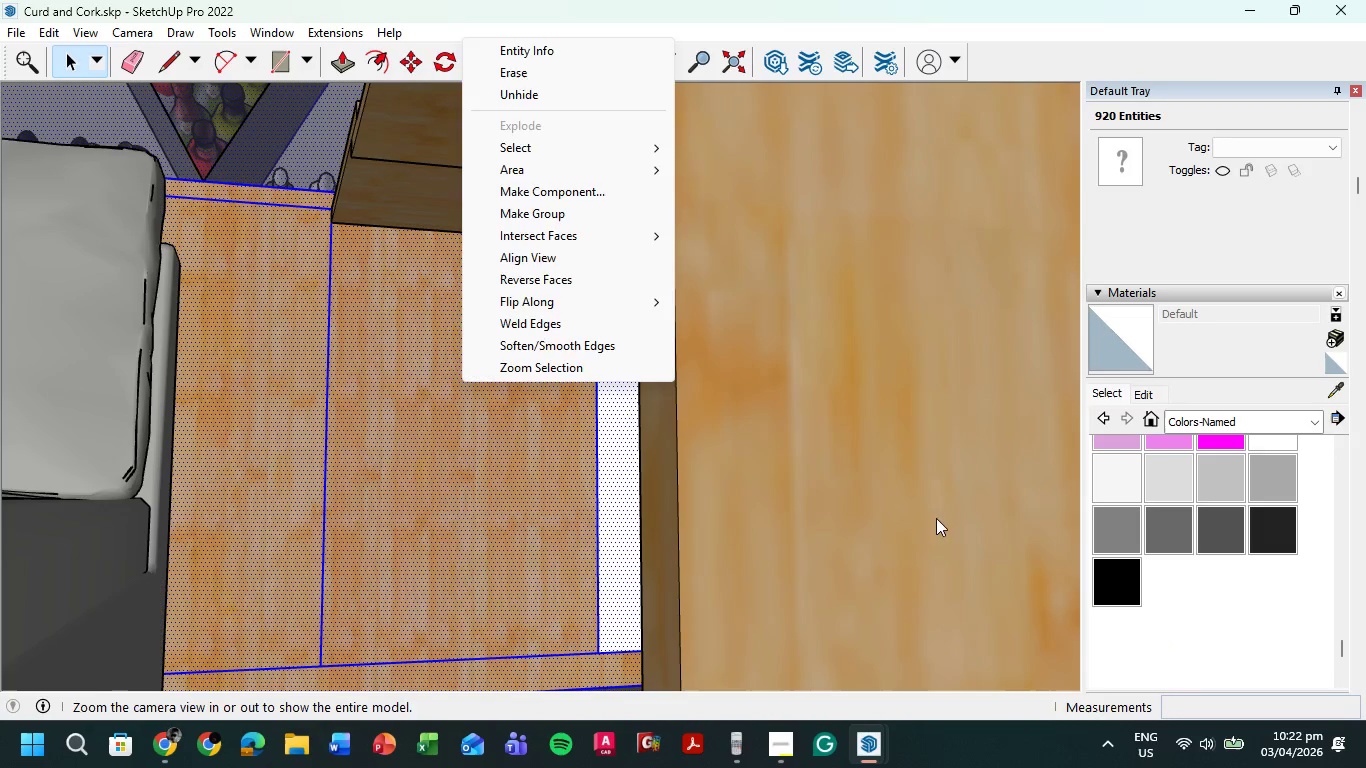 
double_click([927, 513])
 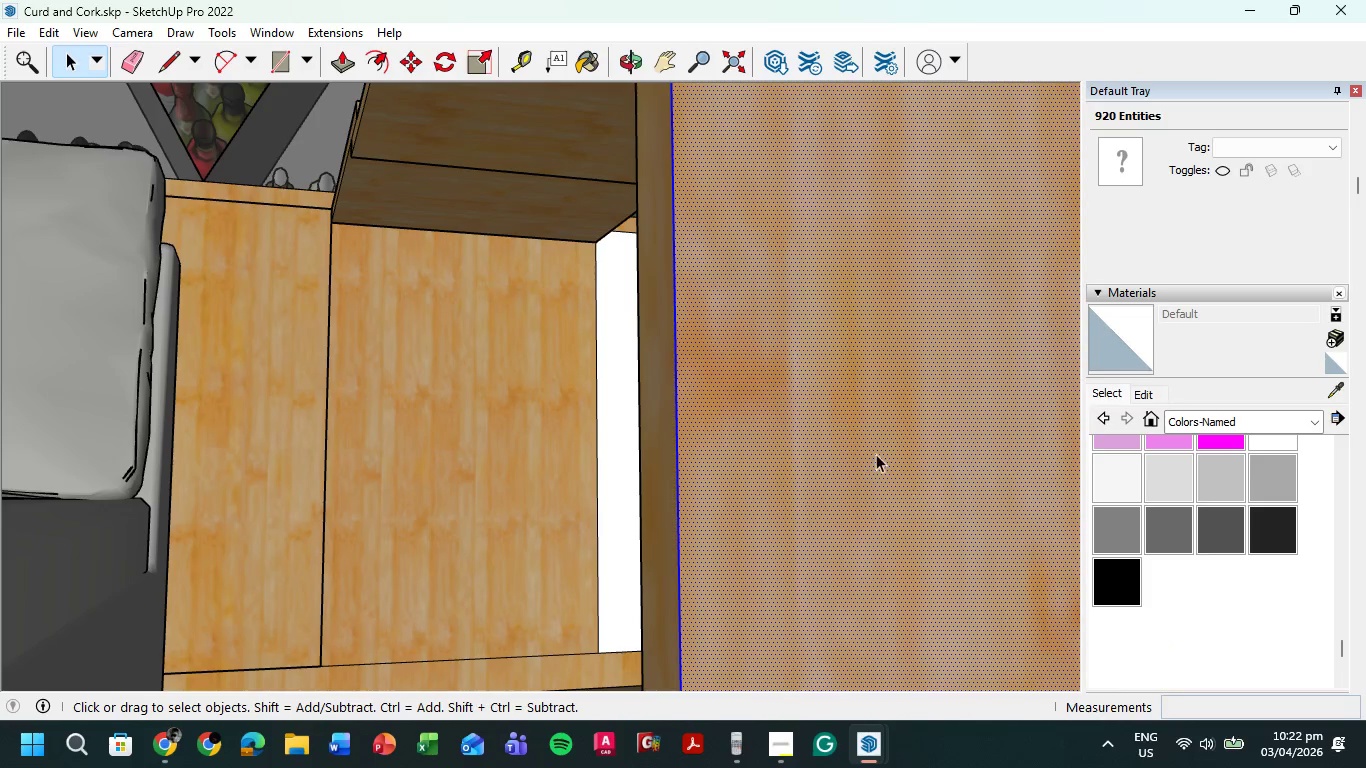 
scroll: coordinate [901, 466], scroll_direction: down, amount: 21.0
 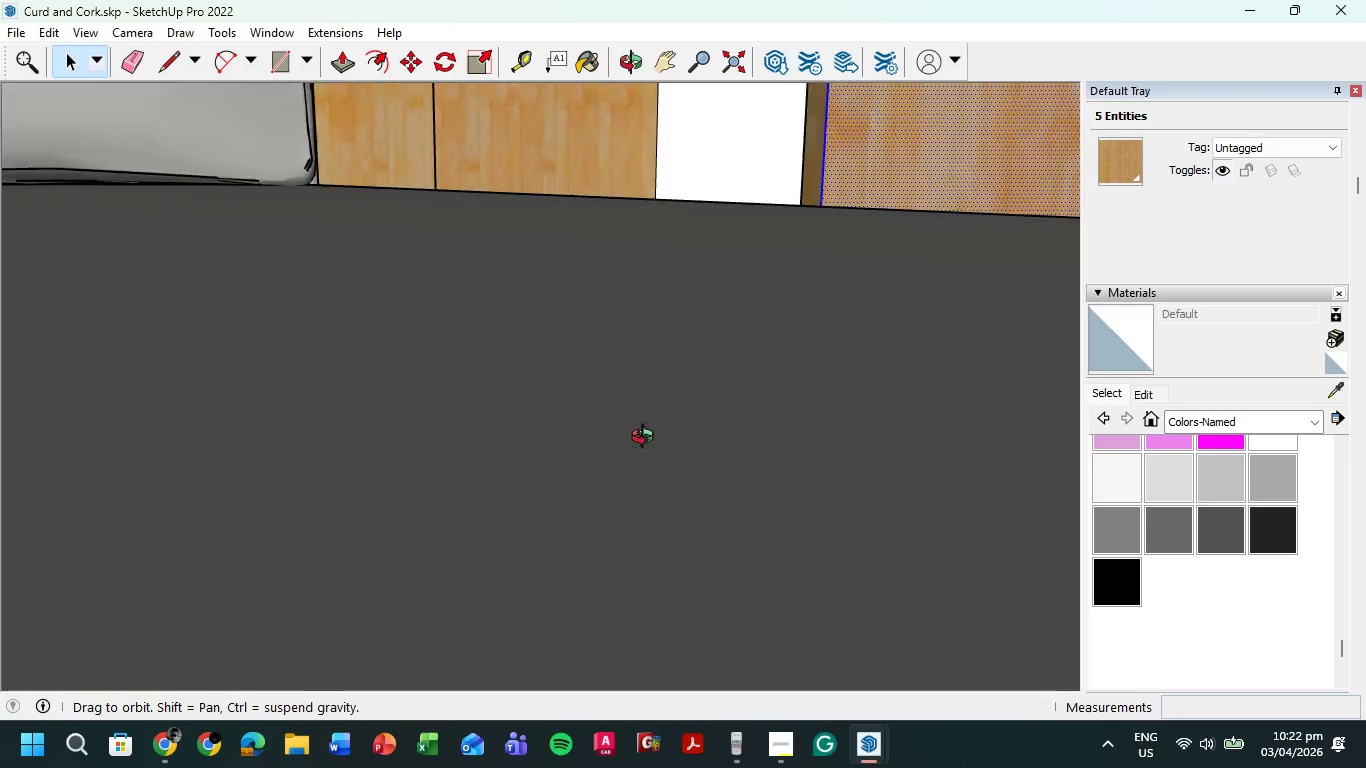 
hold_key(key=ShiftLeft, duration=1.41)
 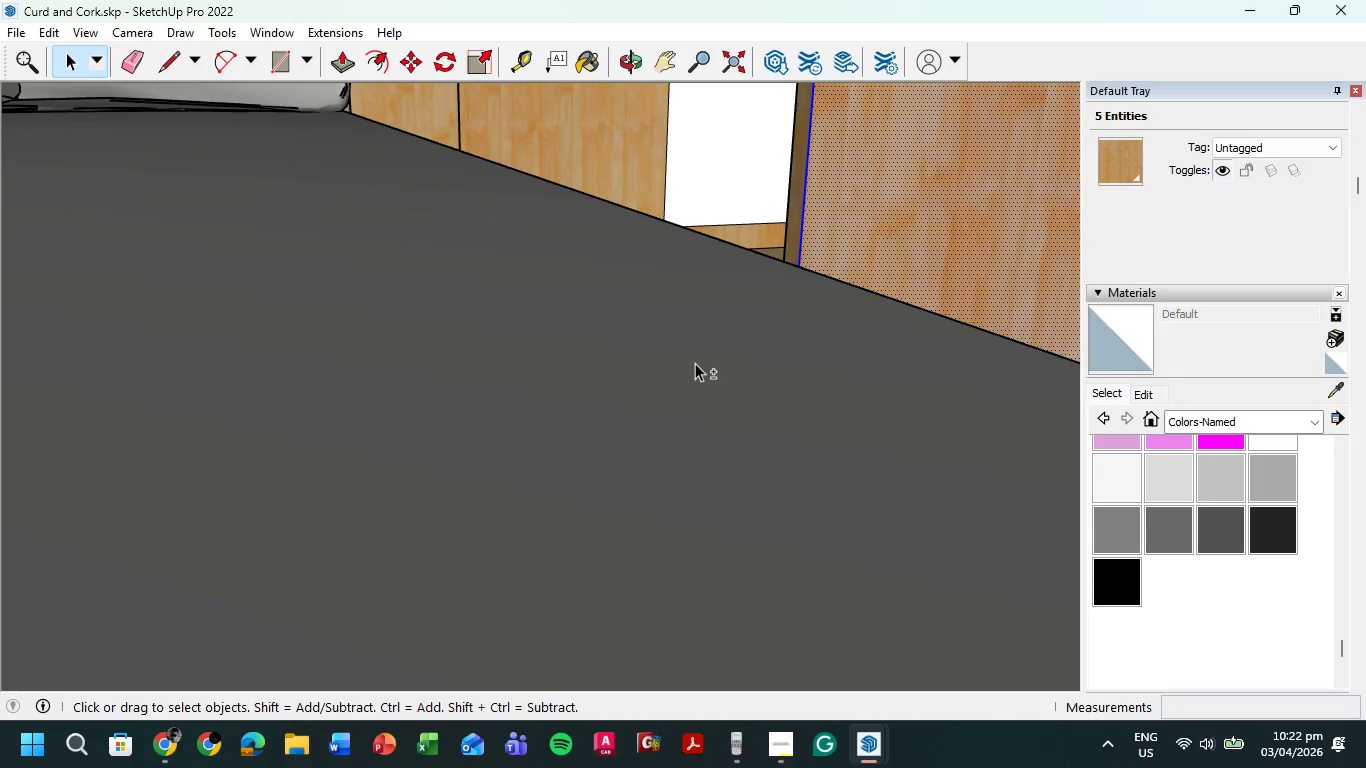 
hold_key(key=ShiftLeft, duration=1.99)
 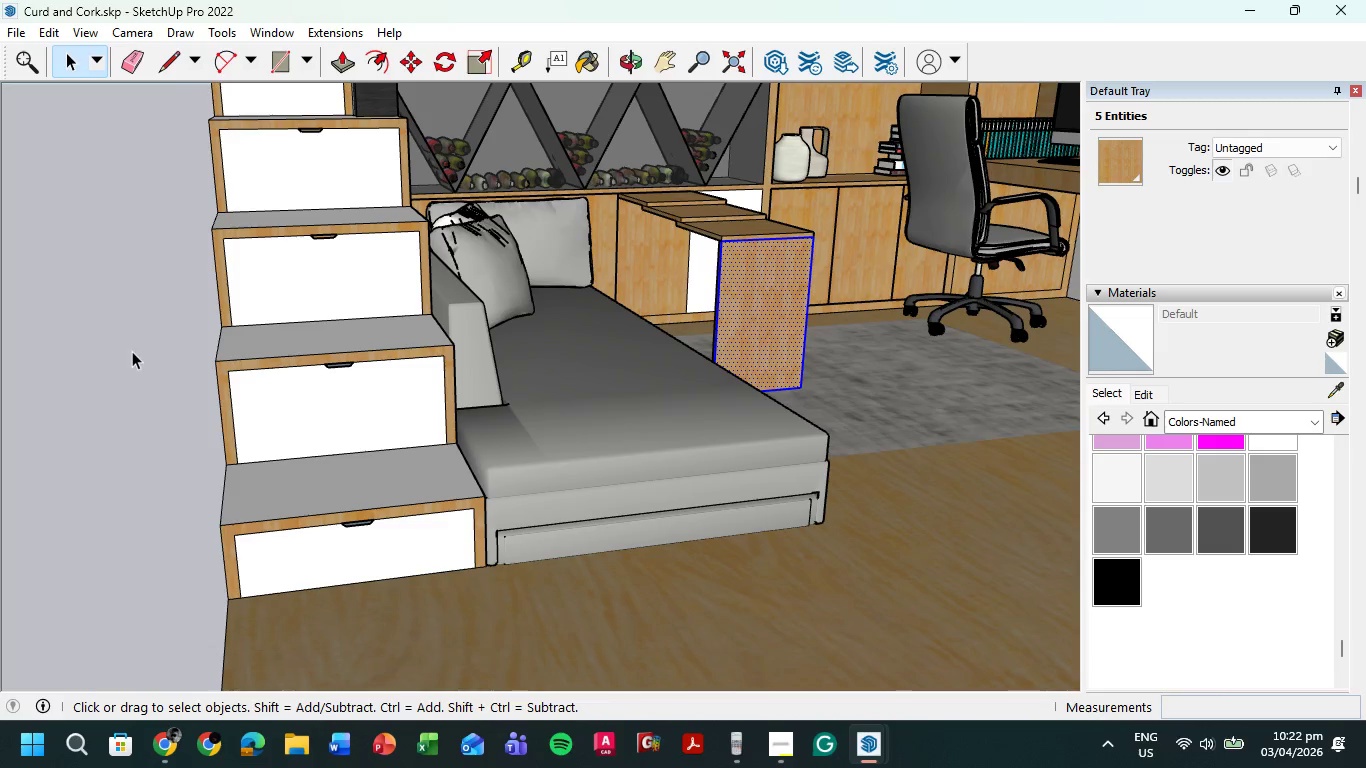 
scroll: coordinate [703, 364], scroll_direction: down, amount: 62.0
 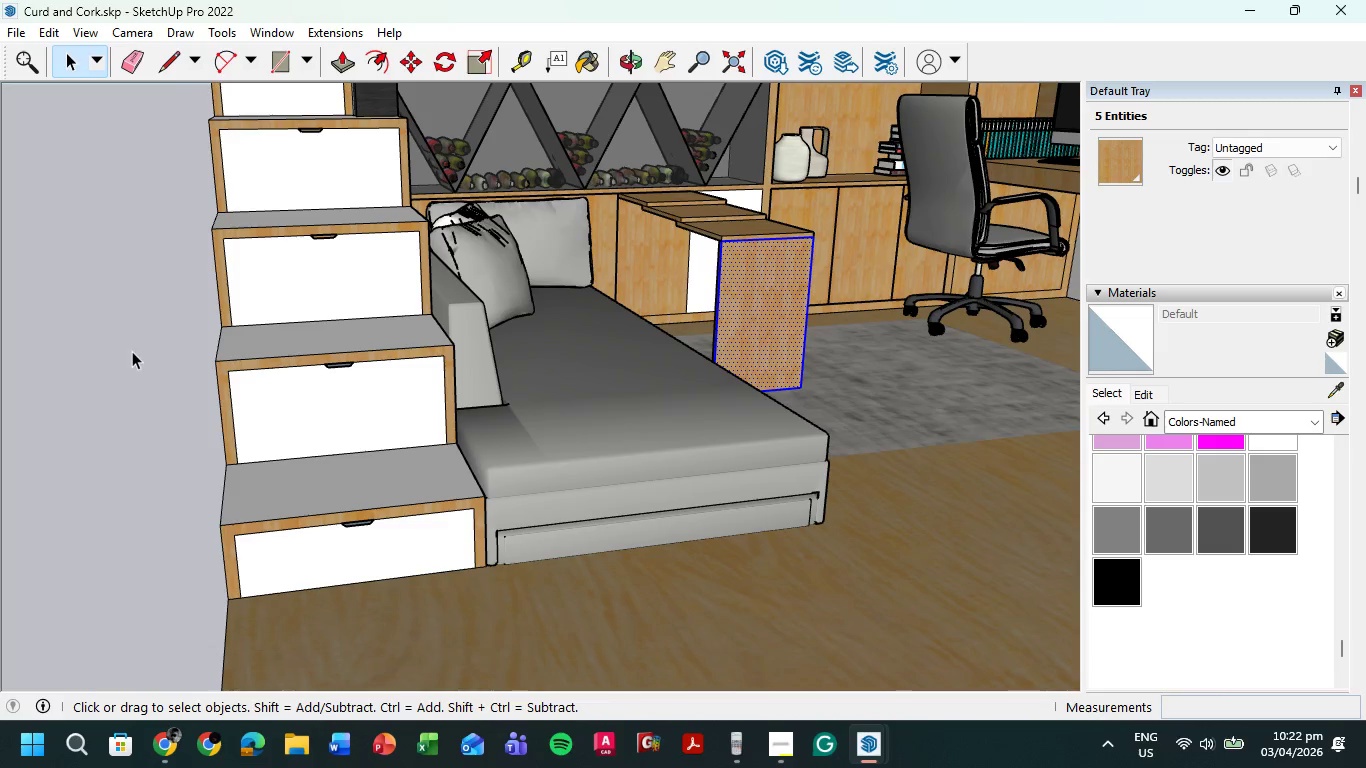 
double_click([132, 351])
 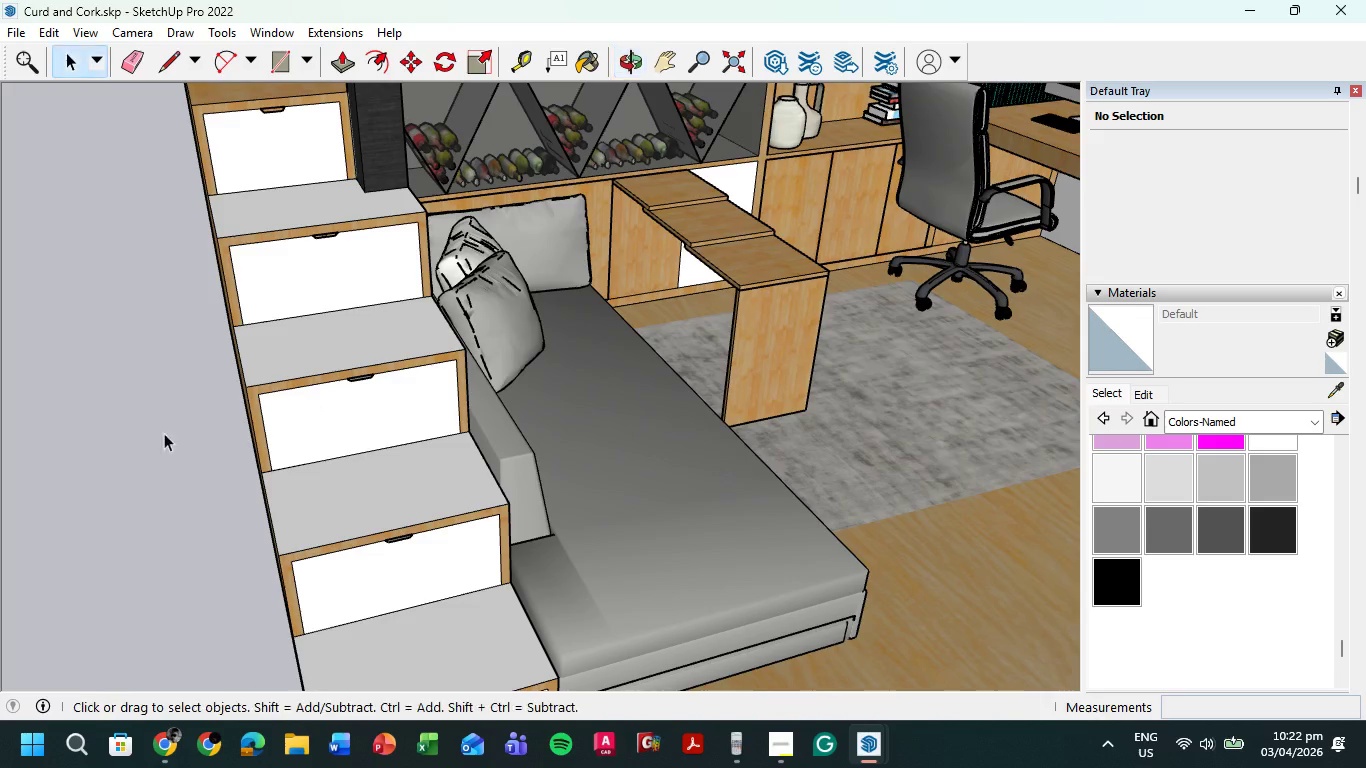 
hold_key(key=ShiftLeft, duration=0.56)
 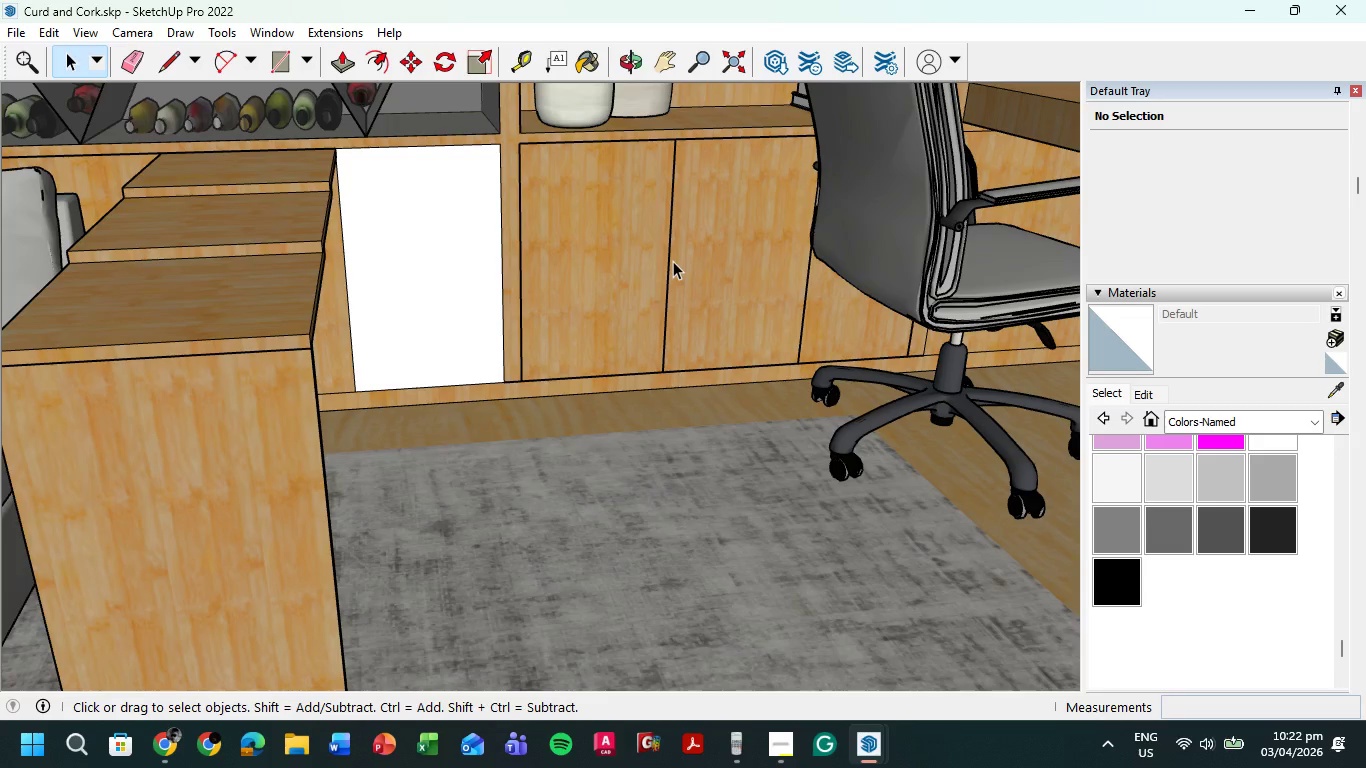 
scroll: coordinate [824, 222], scroll_direction: up, amount: 7.0
 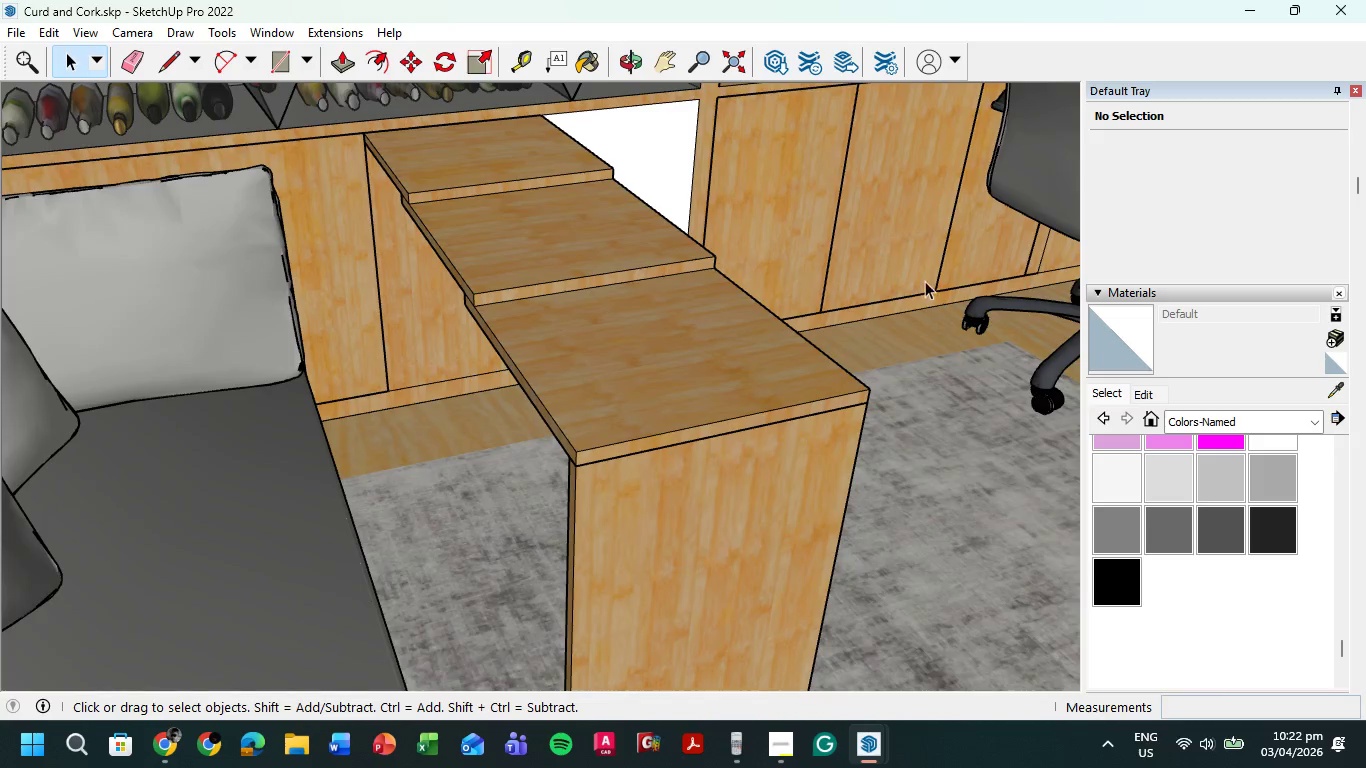 
wait(6.83)
 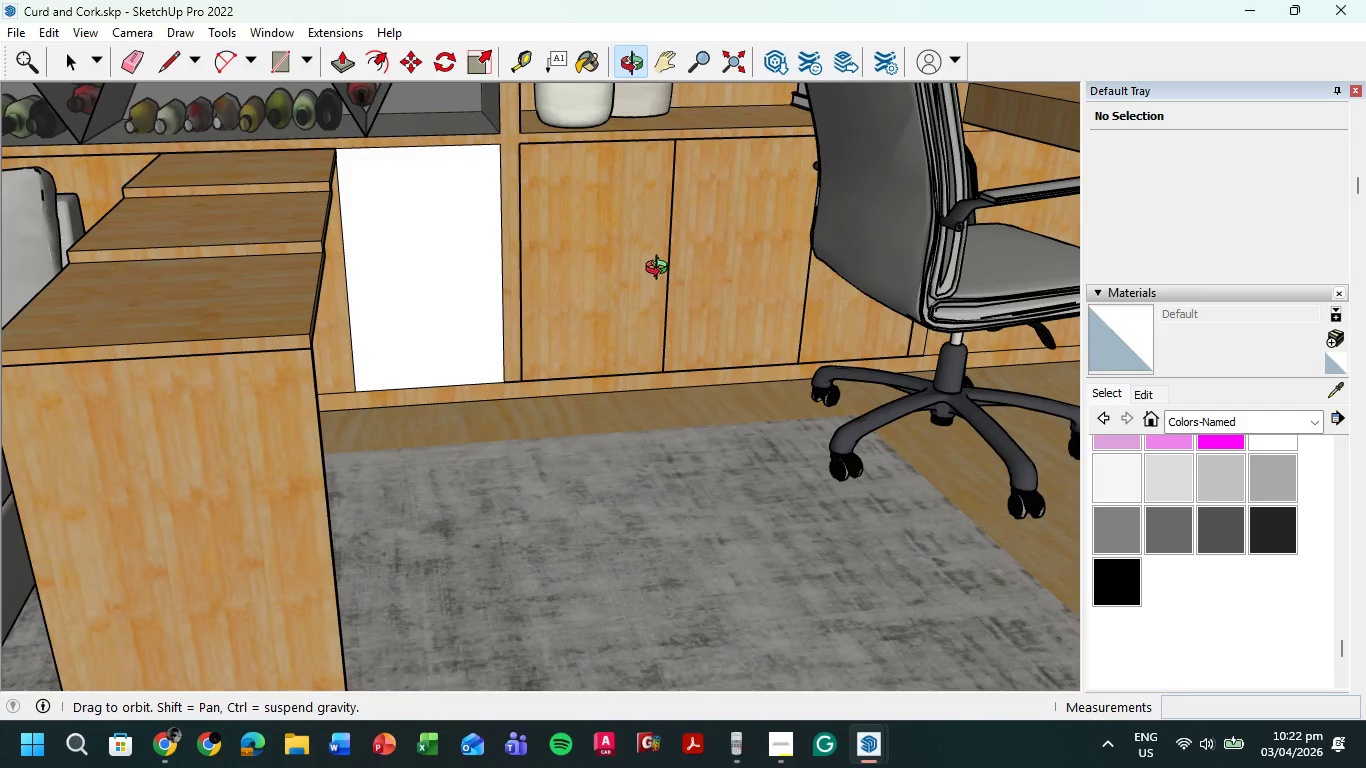 
left_click([1332, 394])
 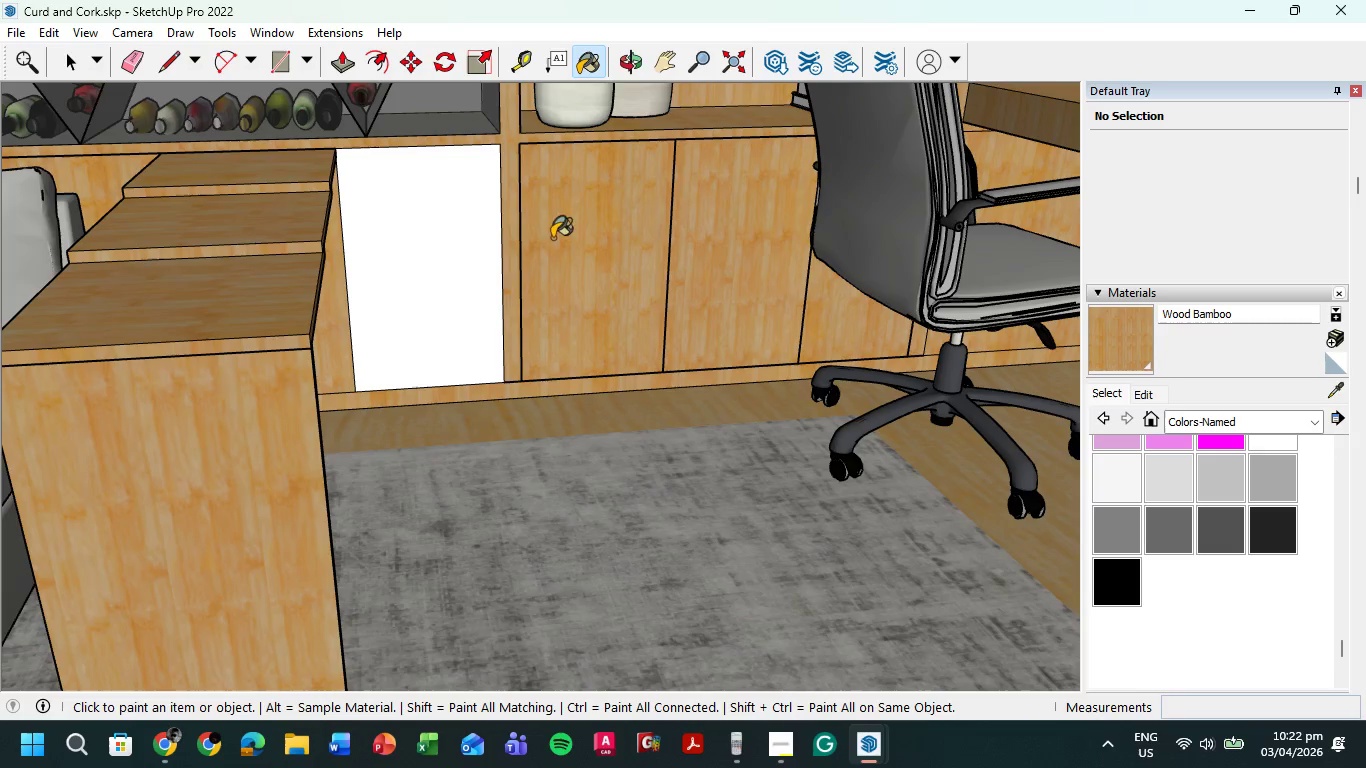 
double_click([443, 223])
 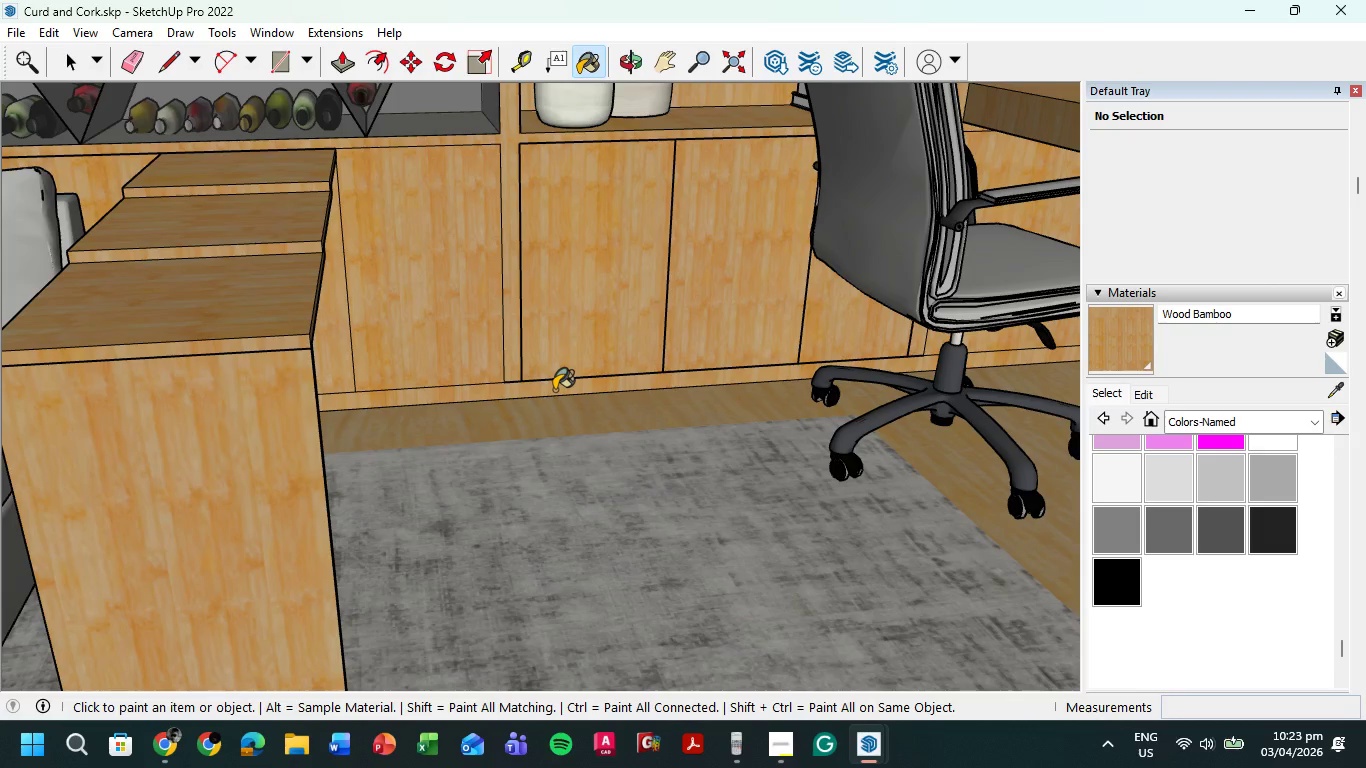 
wait(16.5)
 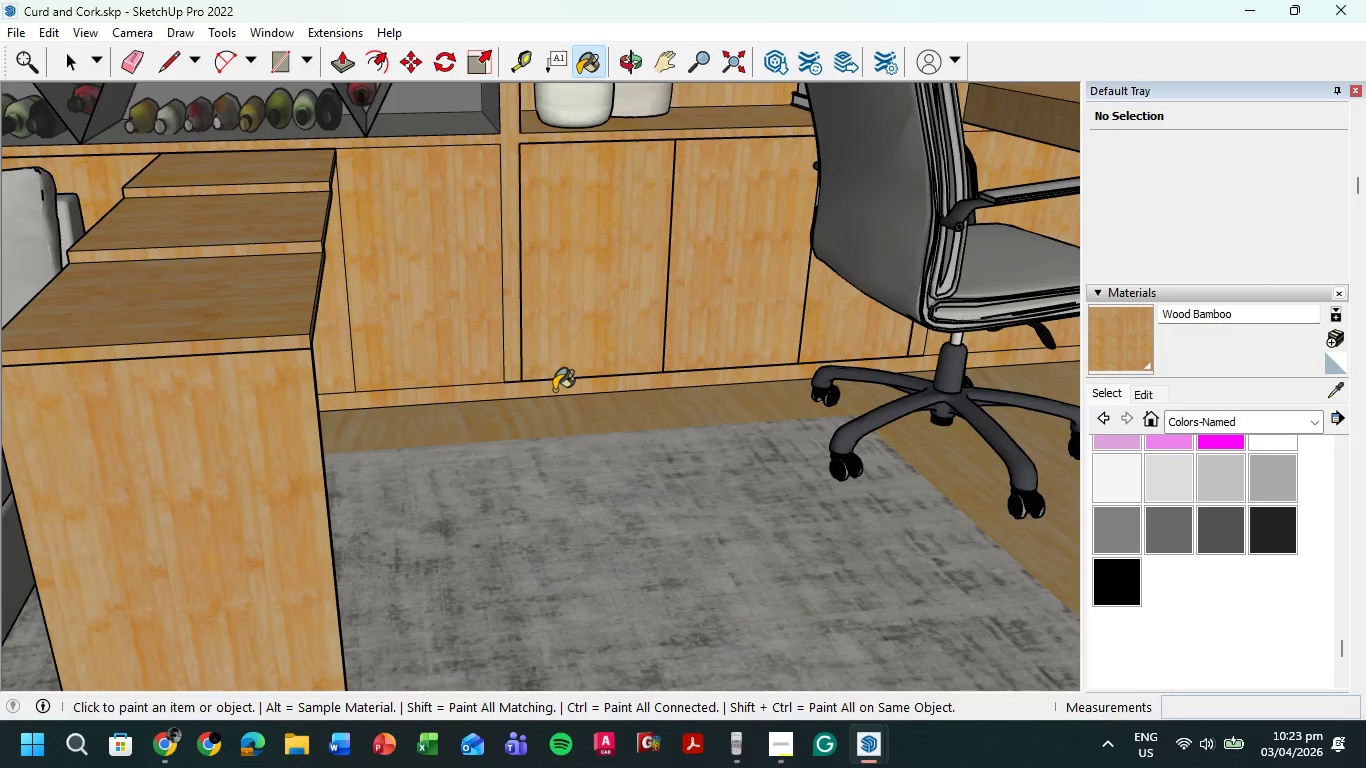 
double_click([175, 270])
 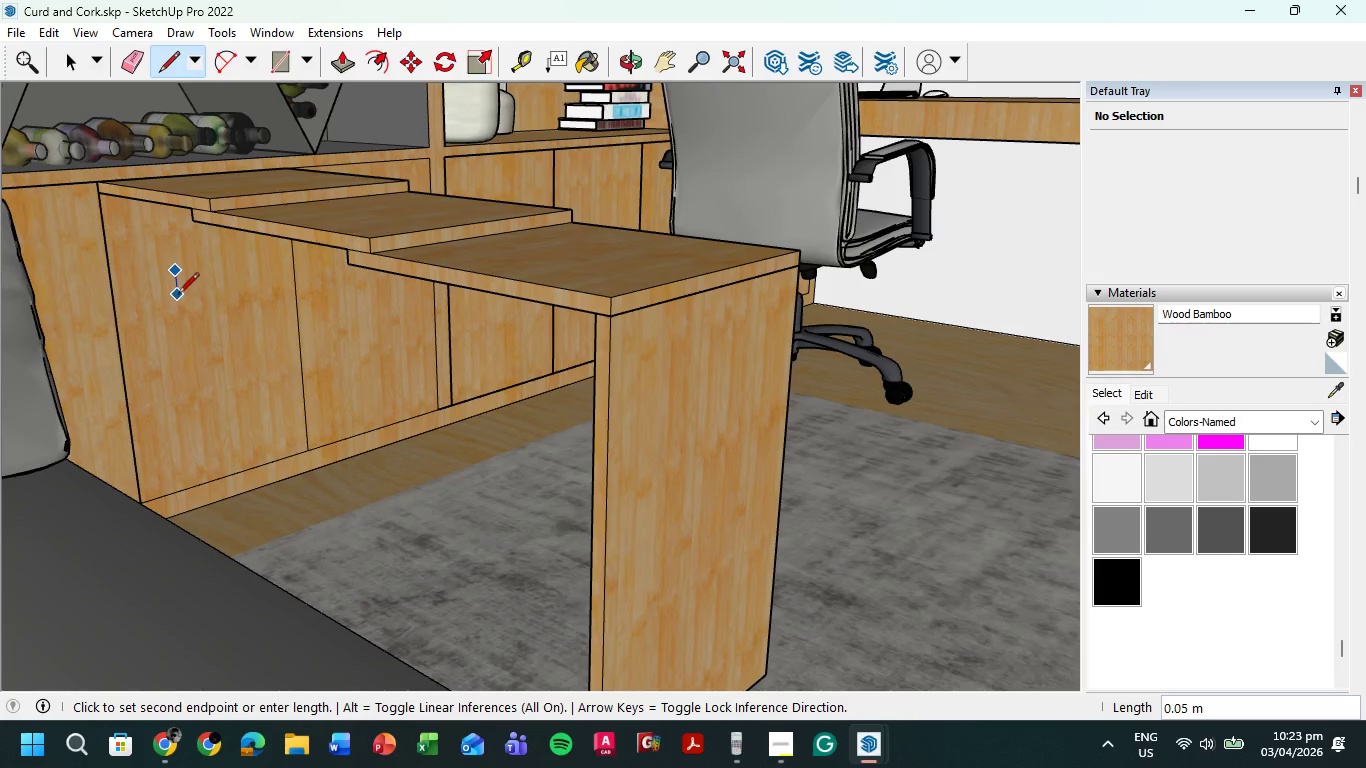 
key(Escape)
 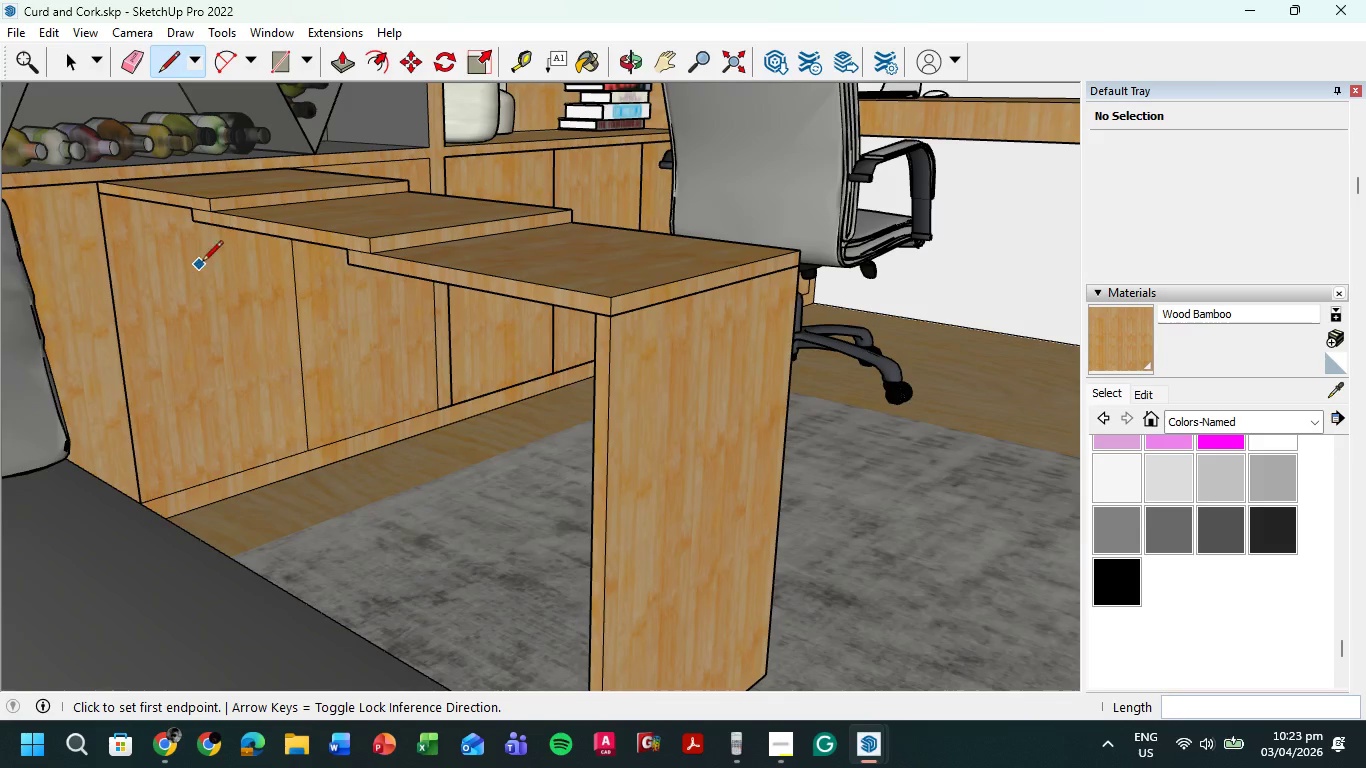 
scroll: coordinate [200, 272], scroll_direction: up, amount: 1.0
 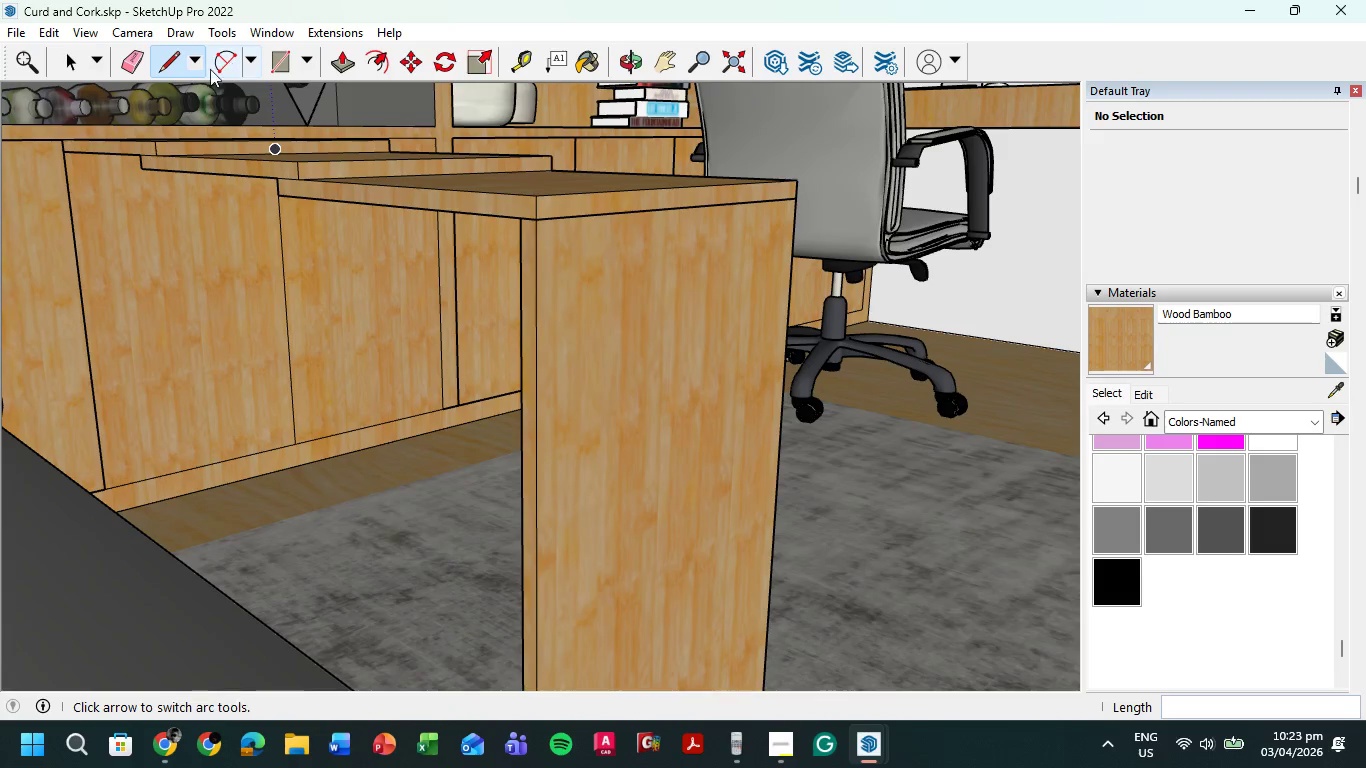 
left_click([70, 64])
 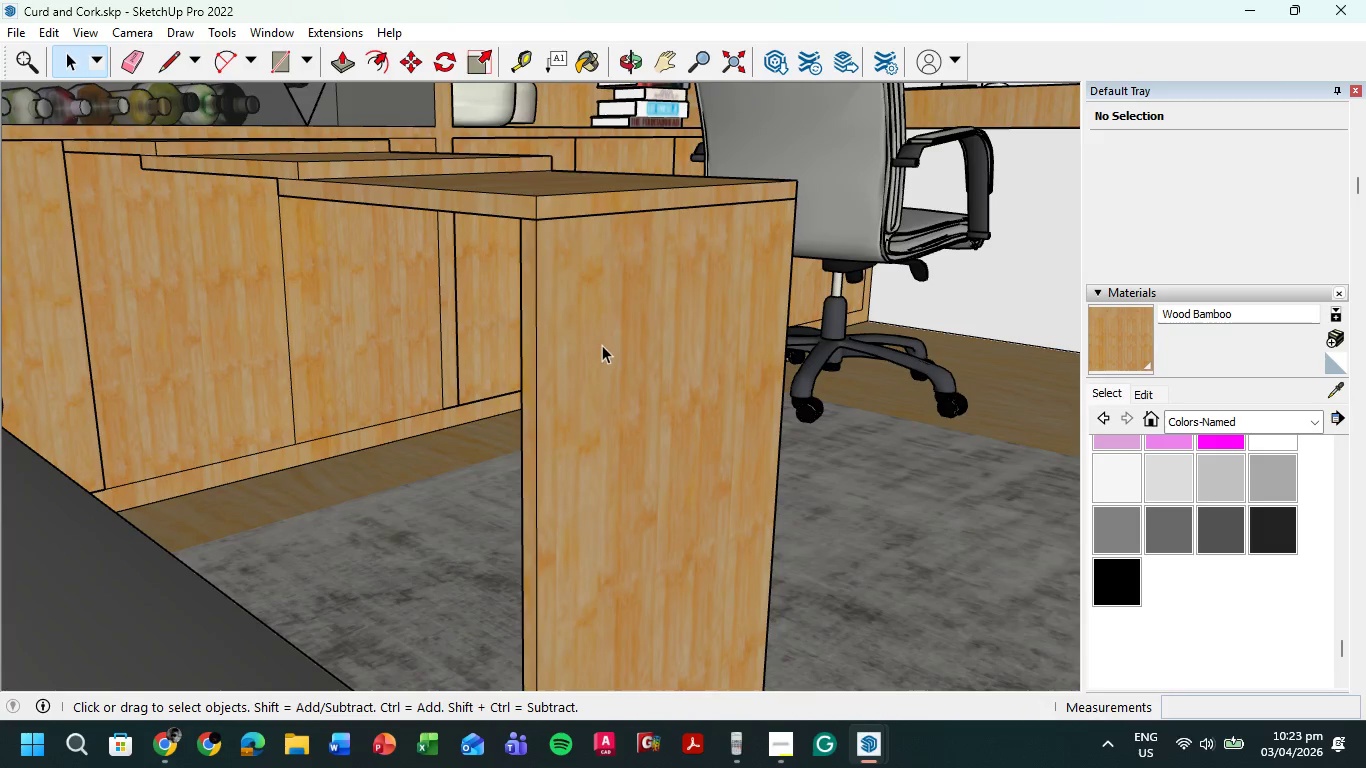 
left_click([610, 343])
 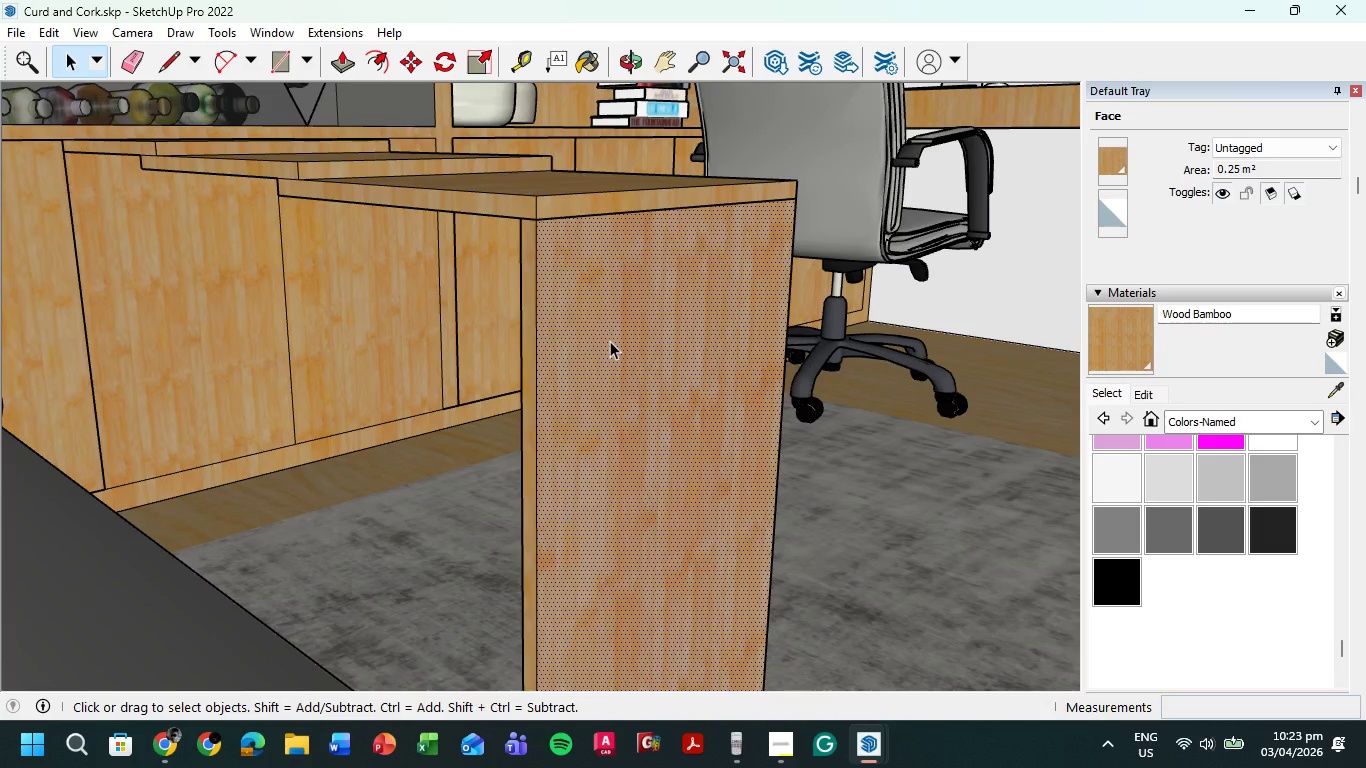 
key(Control+ControlLeft)
 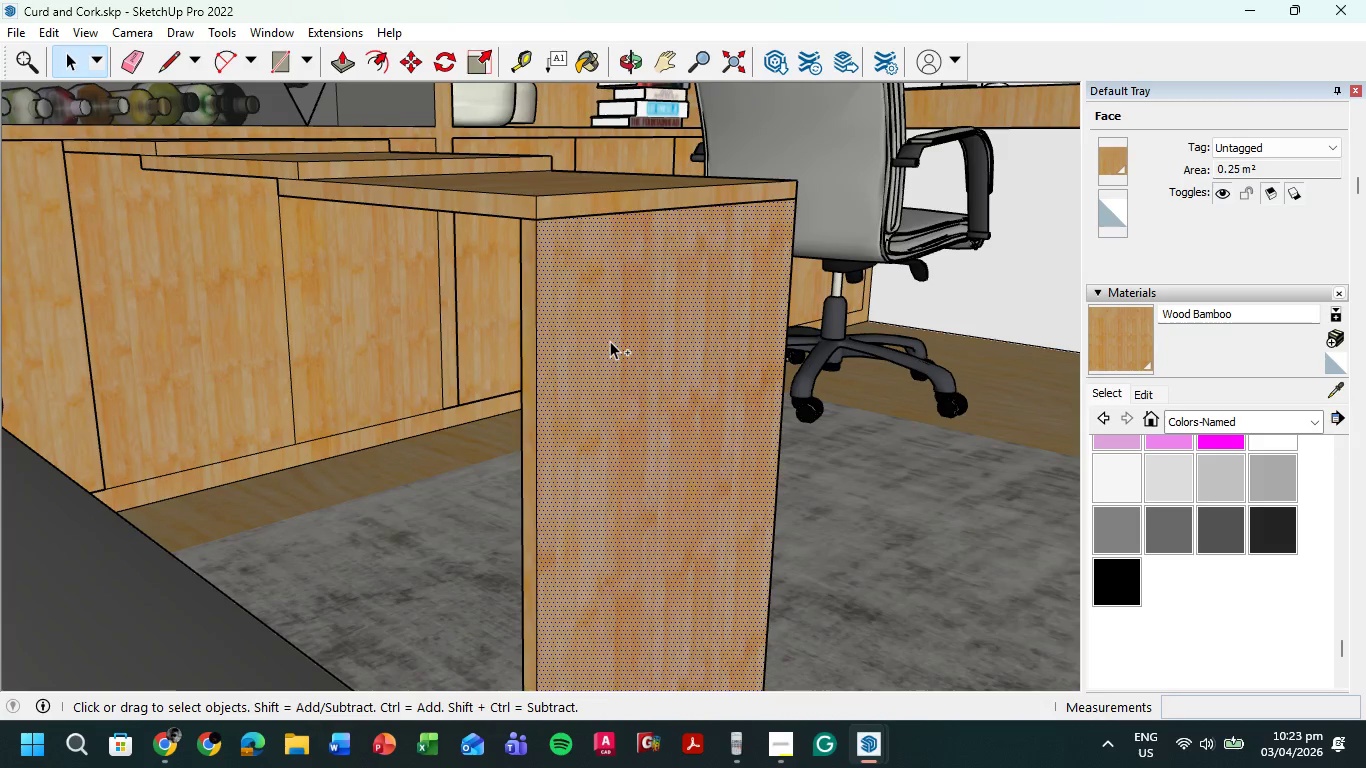 
key(Control+C)
 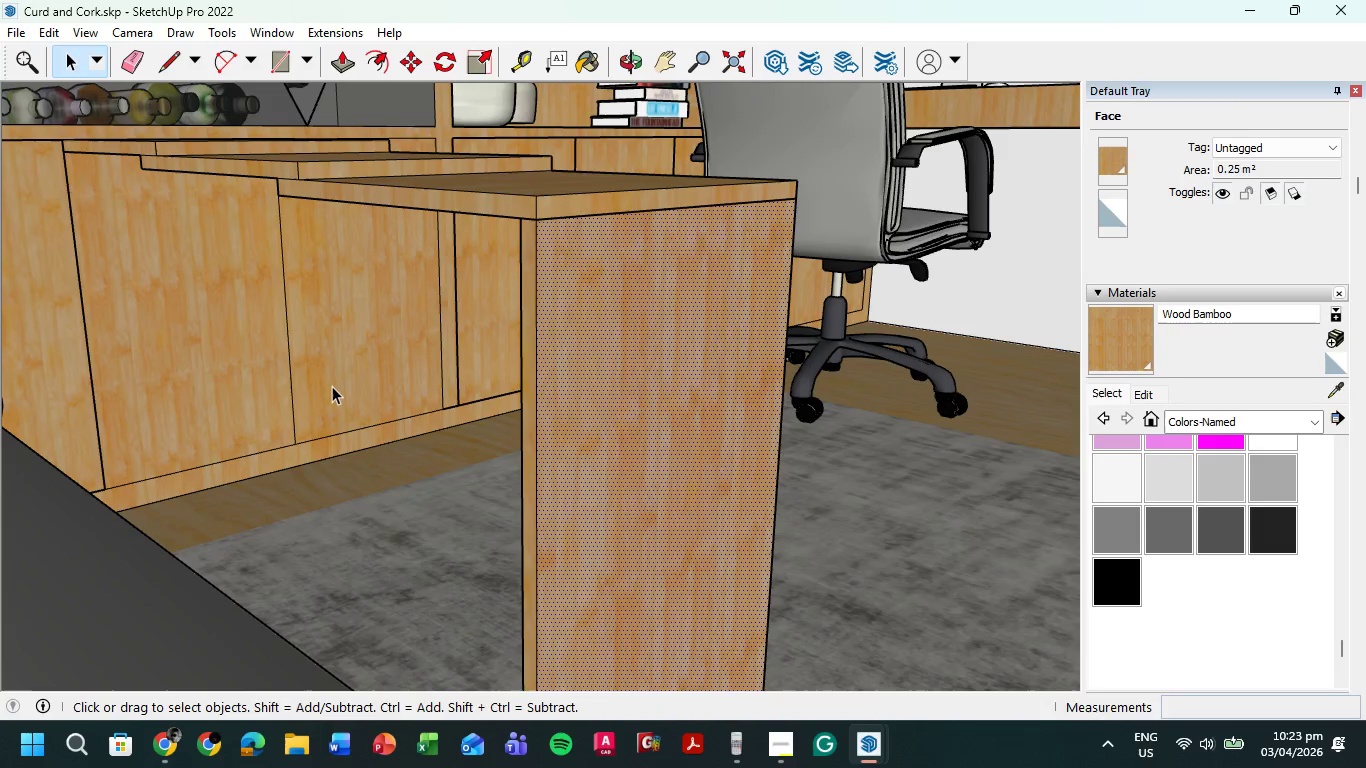 
key(Control+V)
 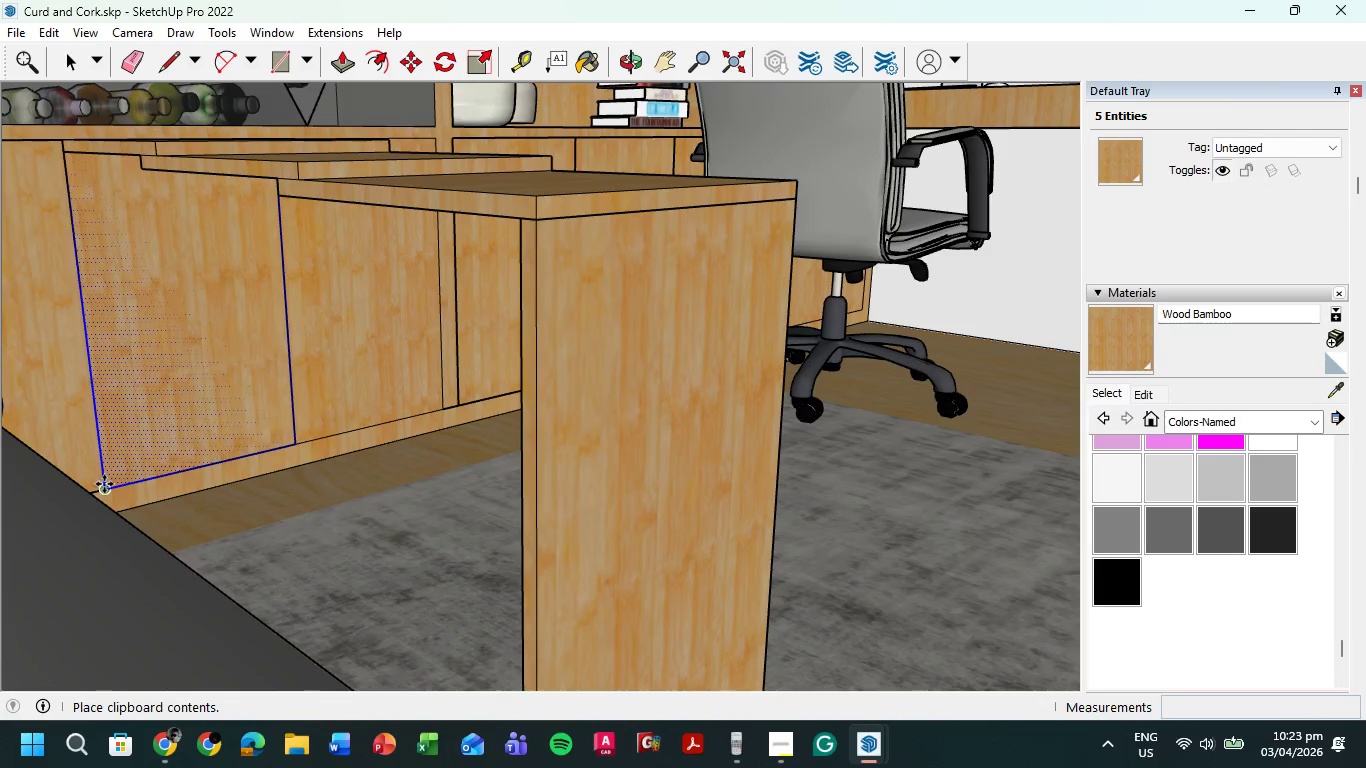 
left_click([104, 485])
 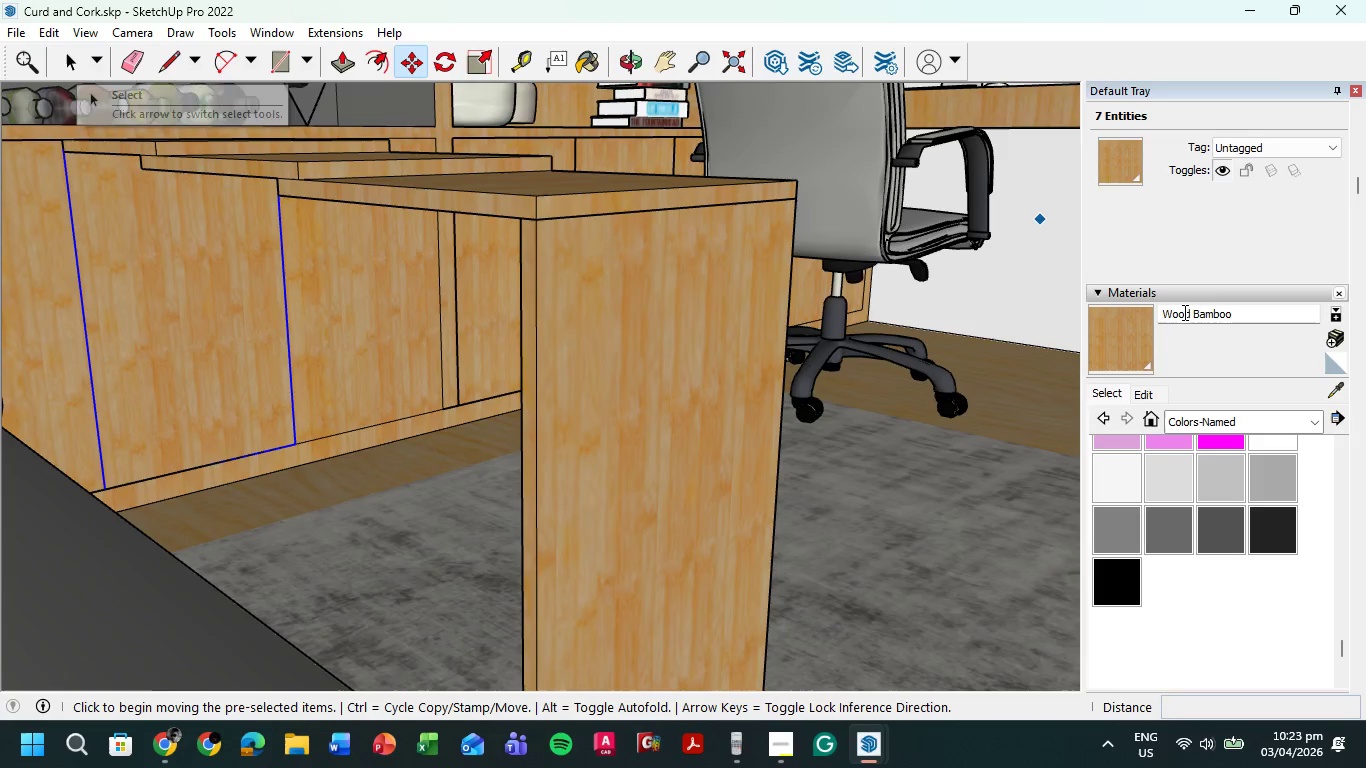 
left_click([1287, 545])
 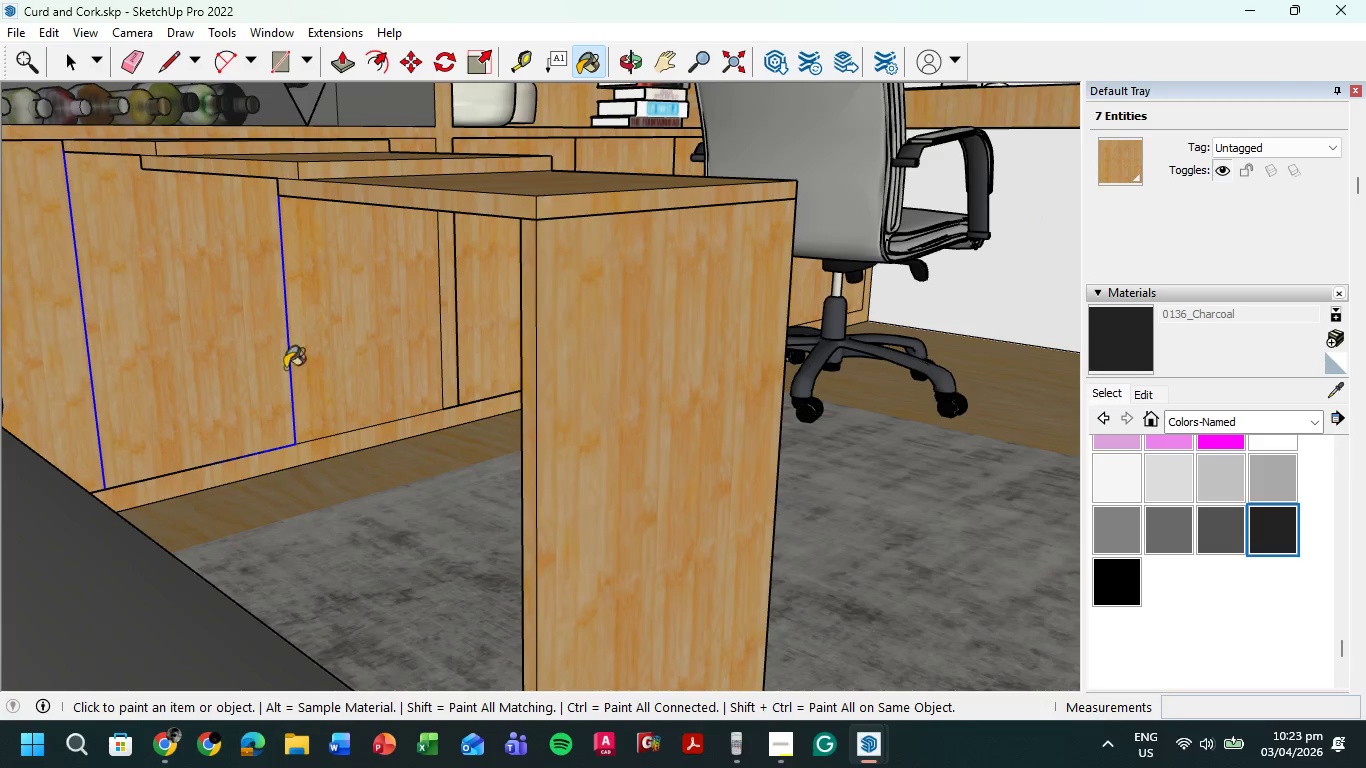 
left_click([205, 339])
 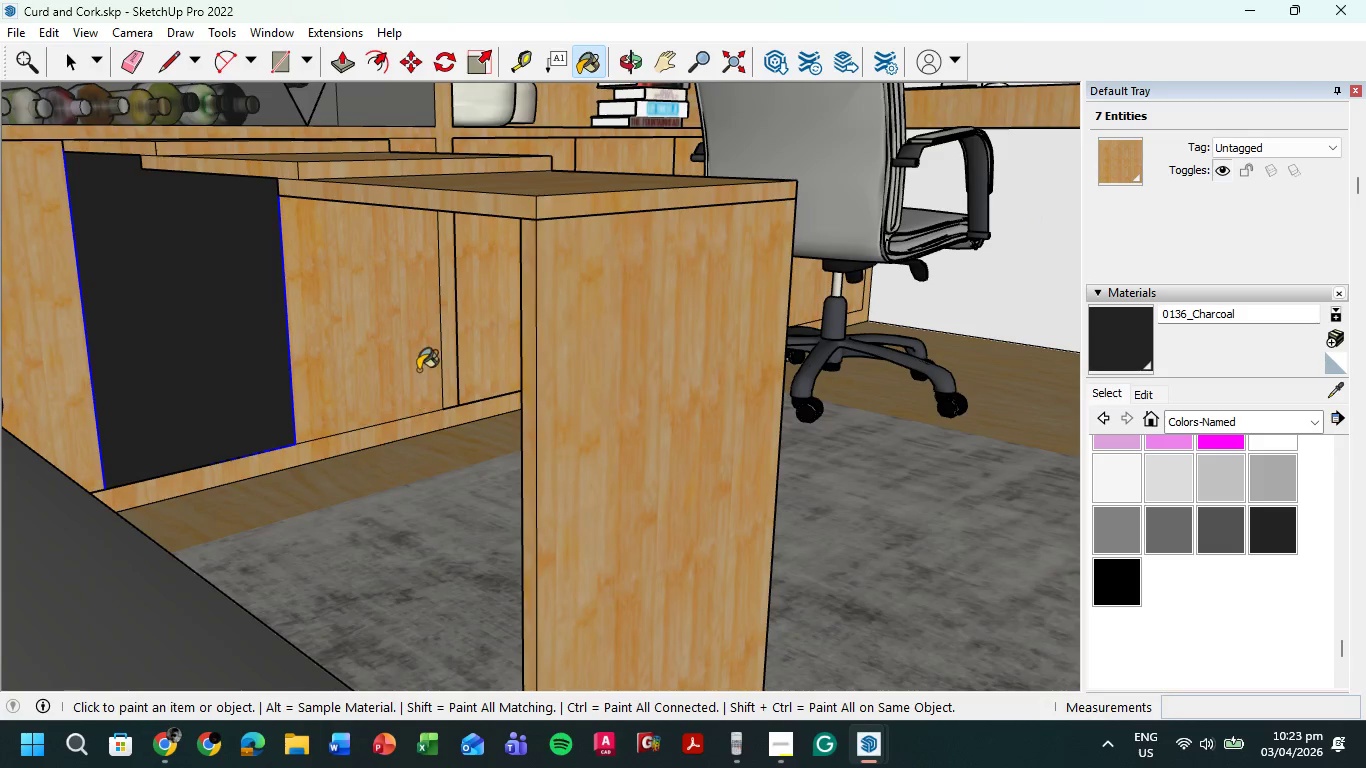 
scroll: coordinate [427, 366], scroll_direction: down, amount: 5.0
 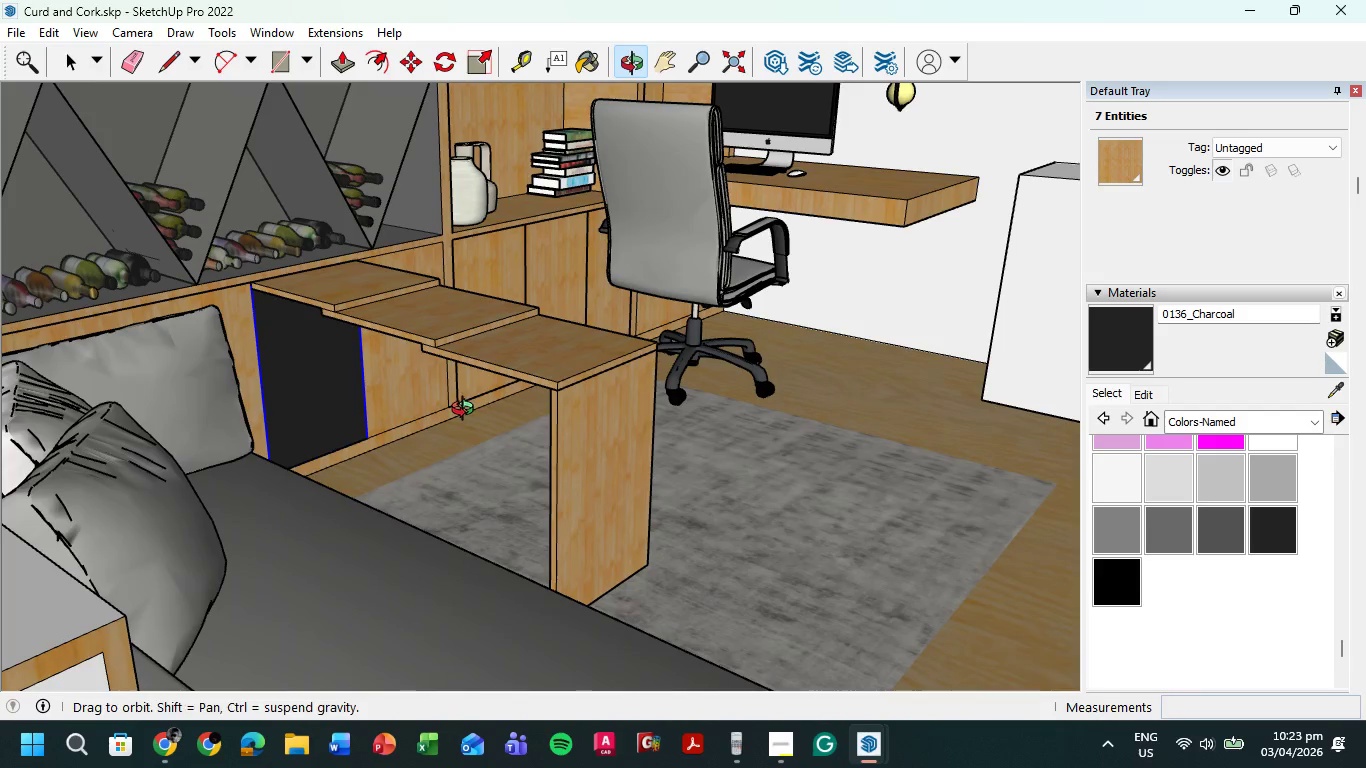 
scroll: coordinate [396, 490], scroll_direction: up, amount: 9.0
 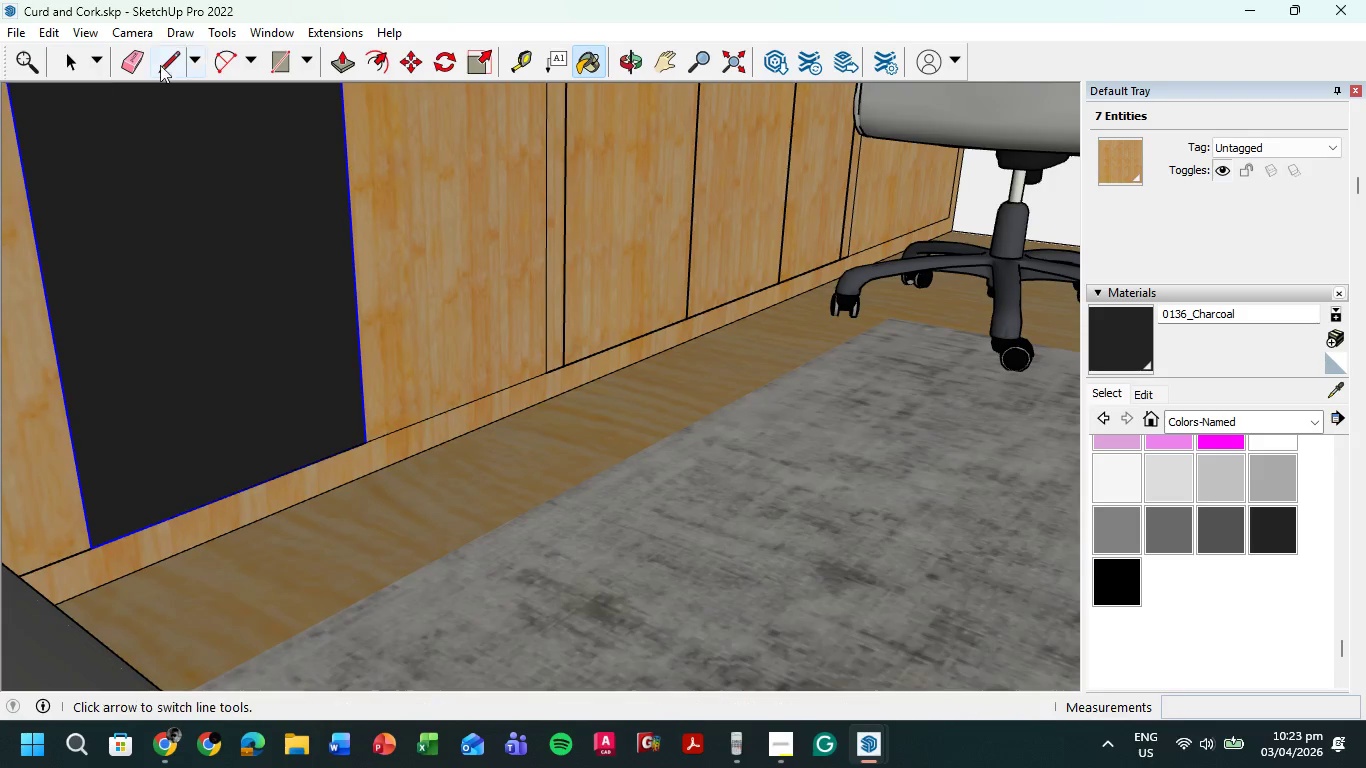 
left_click([162, 67])
 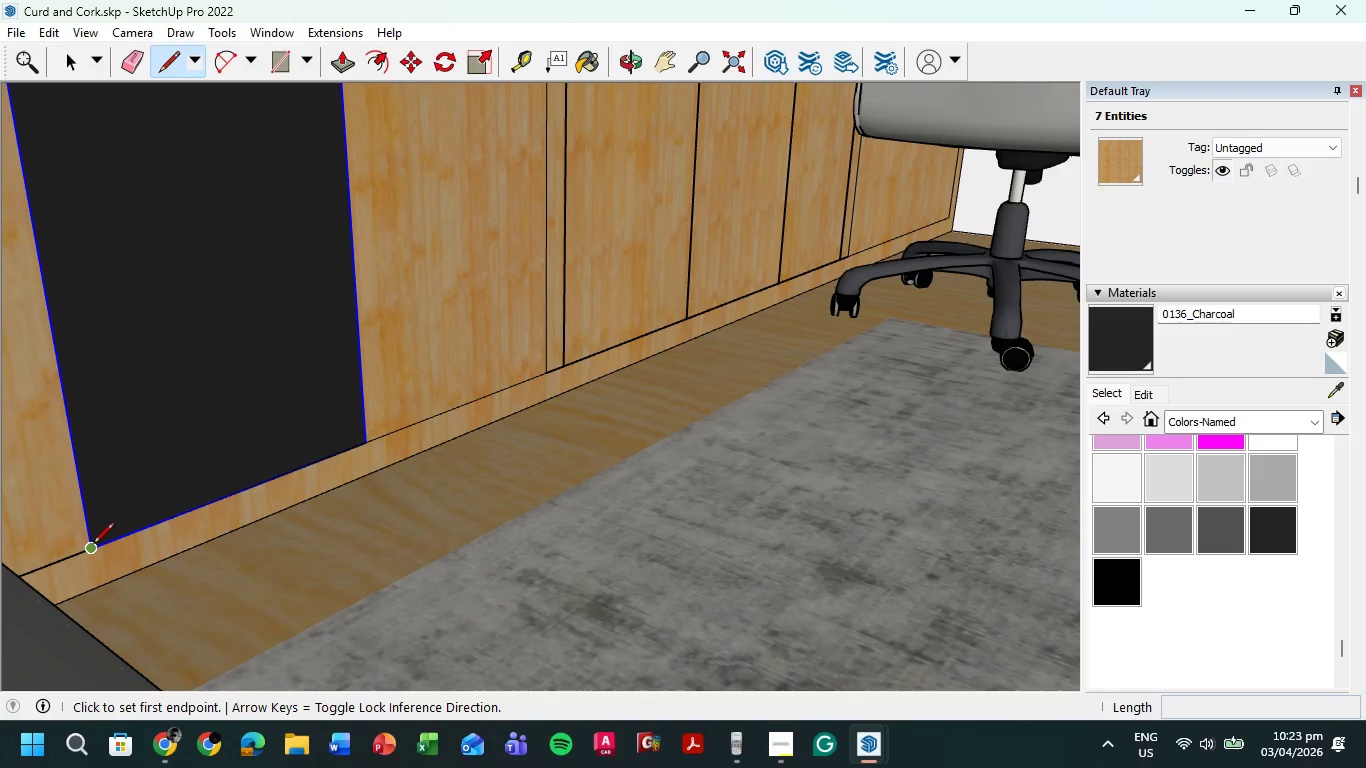 
left_click([91, 545])
 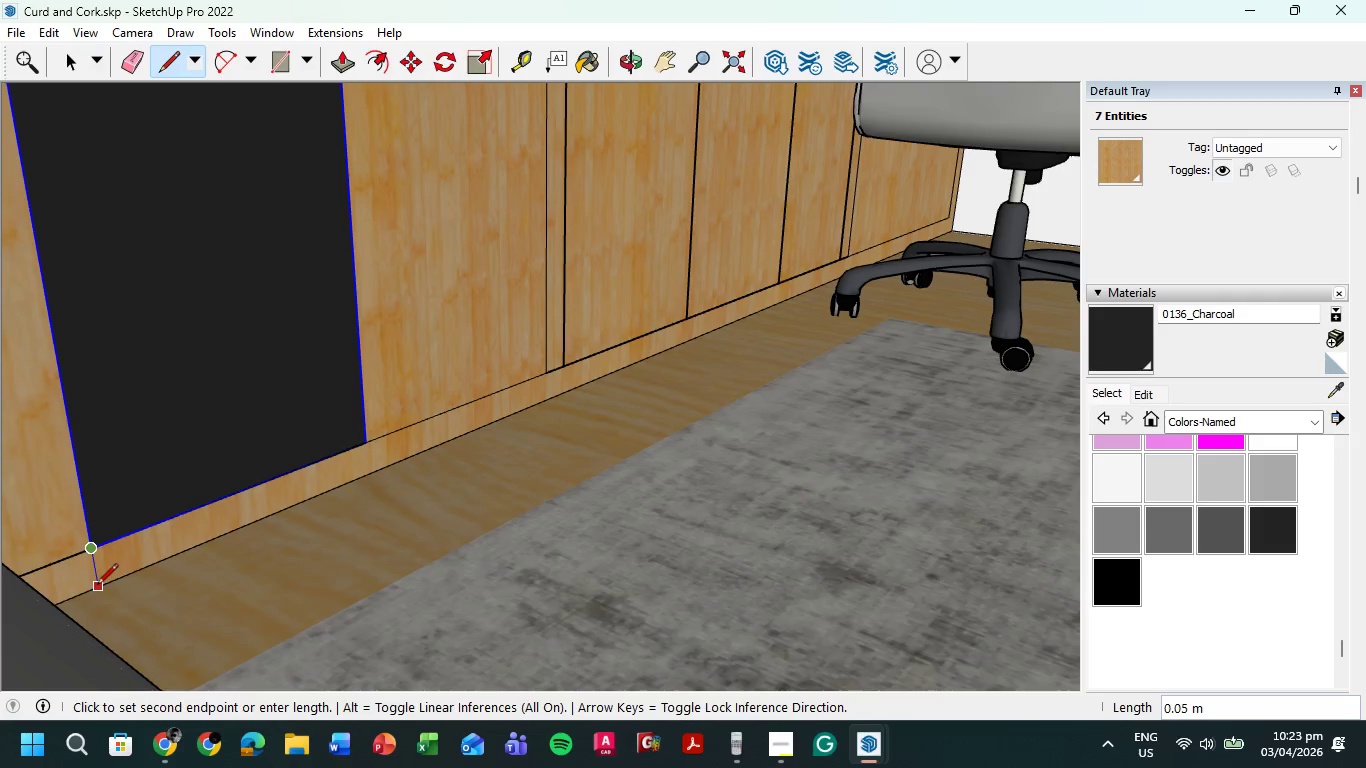 
left_click([97, 586])
 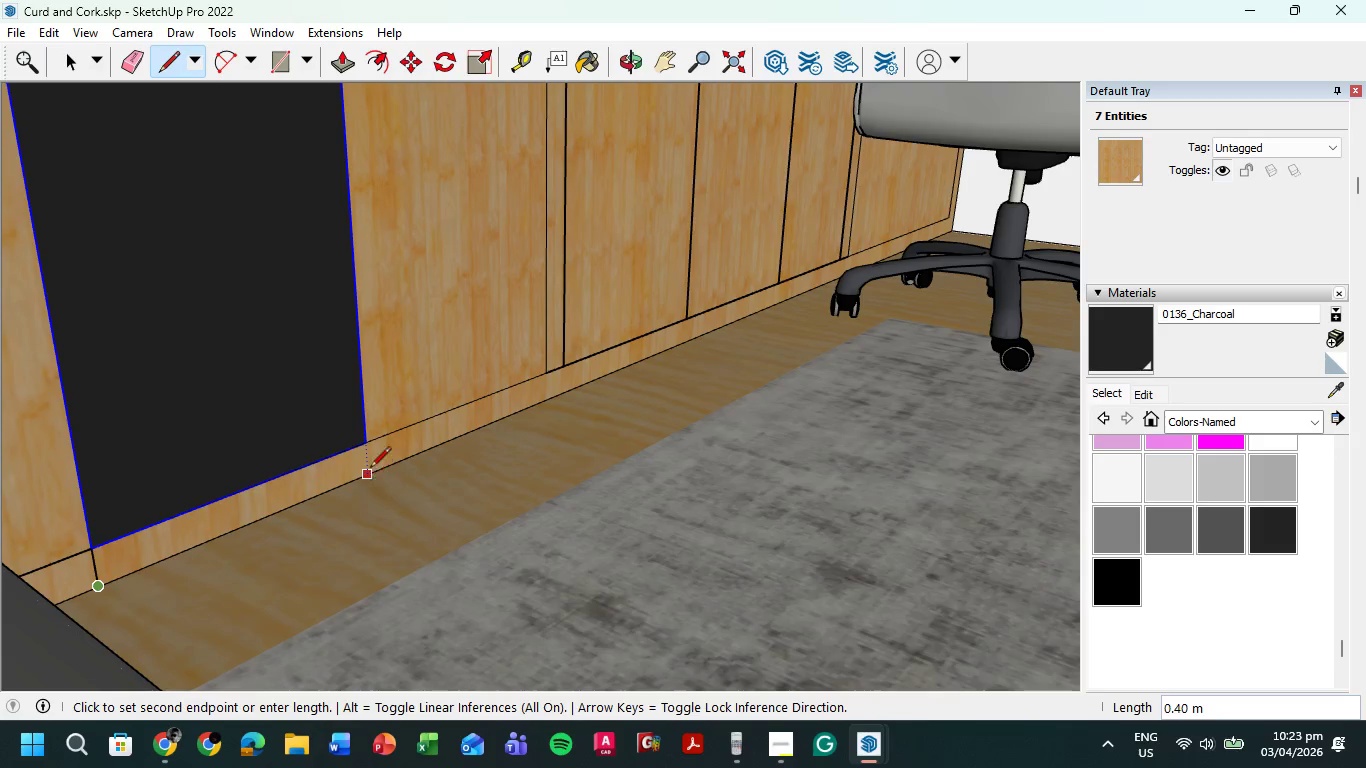 
left_click([368, 479])
 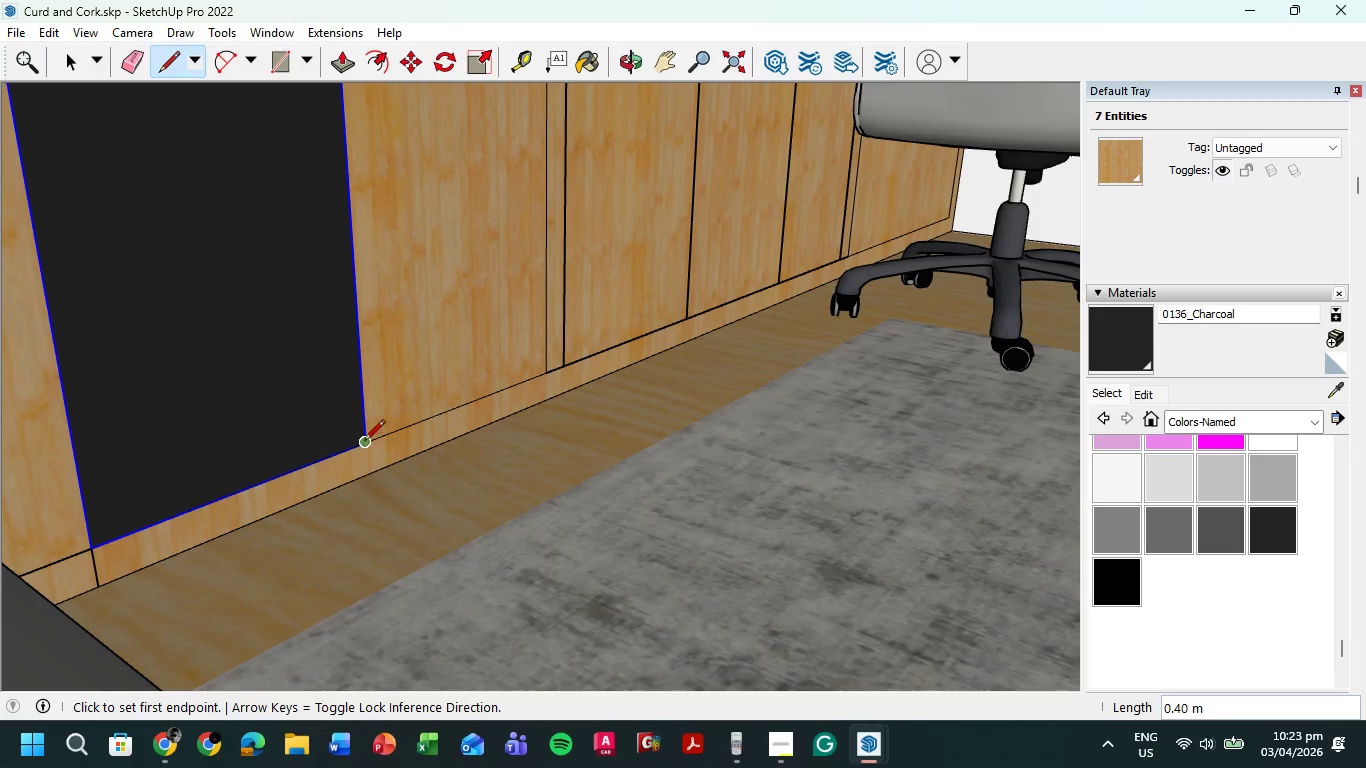 
left_click([364, 442])
 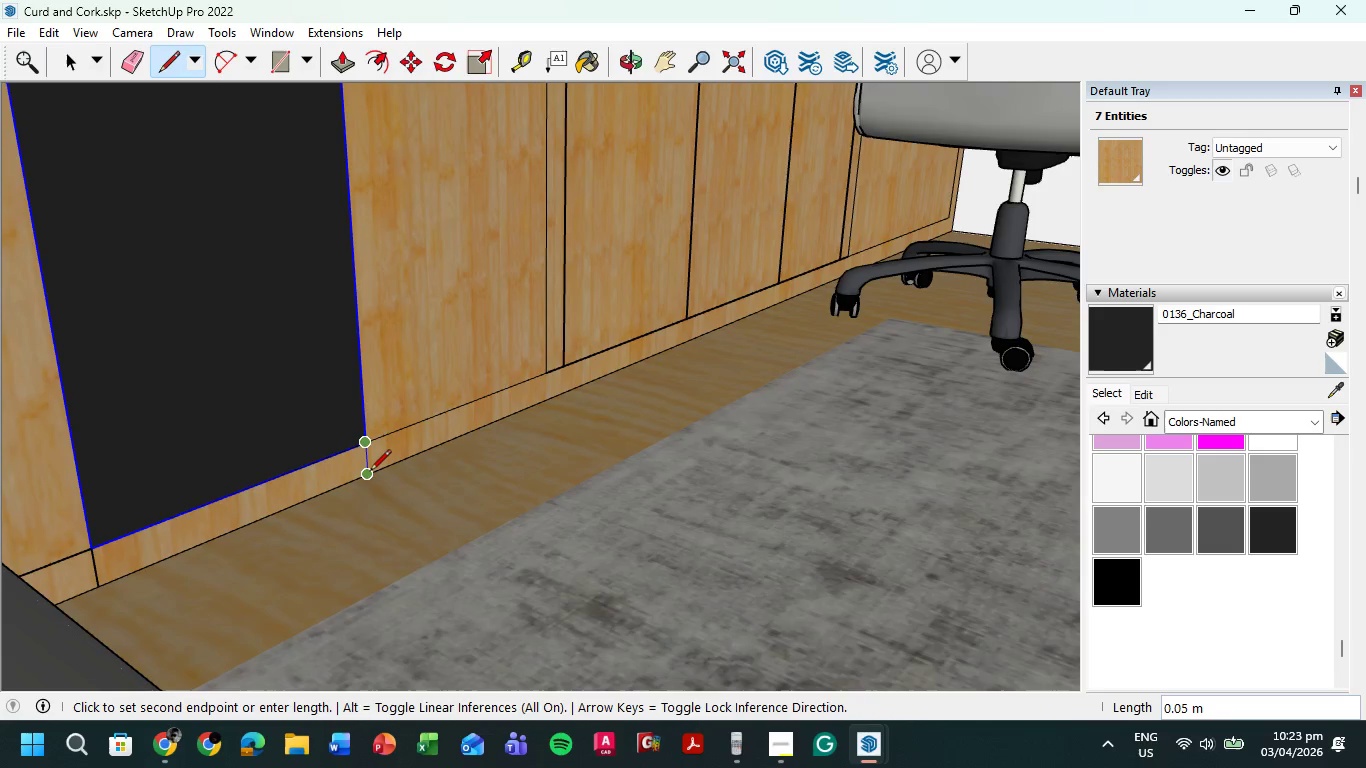 
left_click([370, 472])
 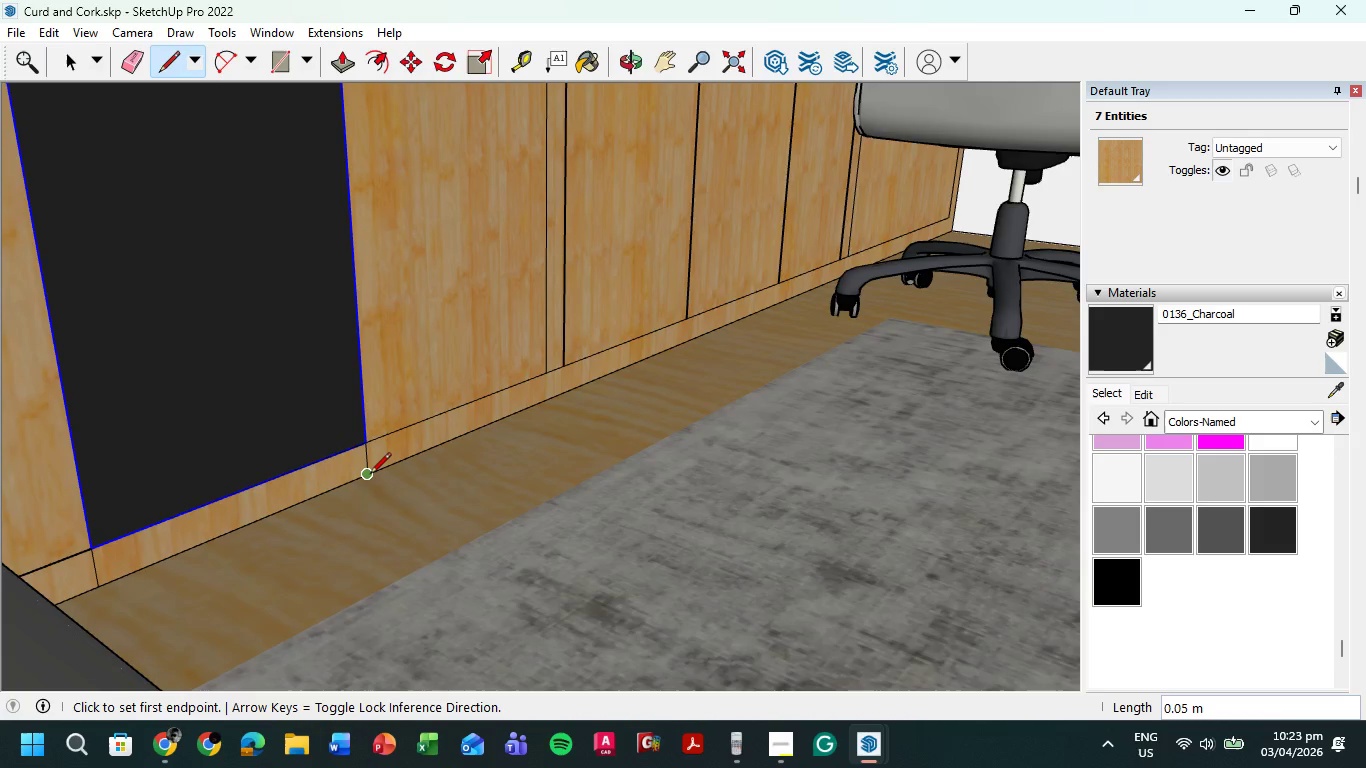 
key(Escape)
 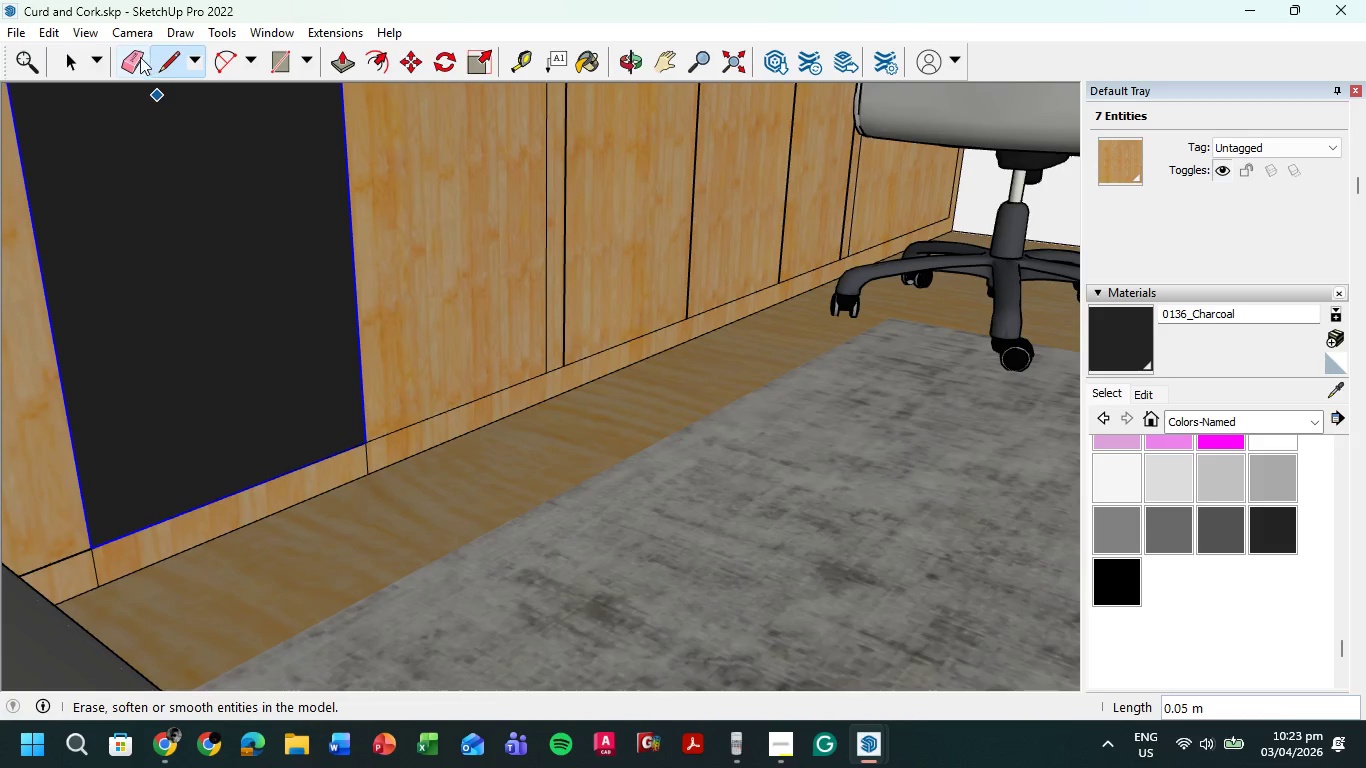 
left_click([133, 58])
 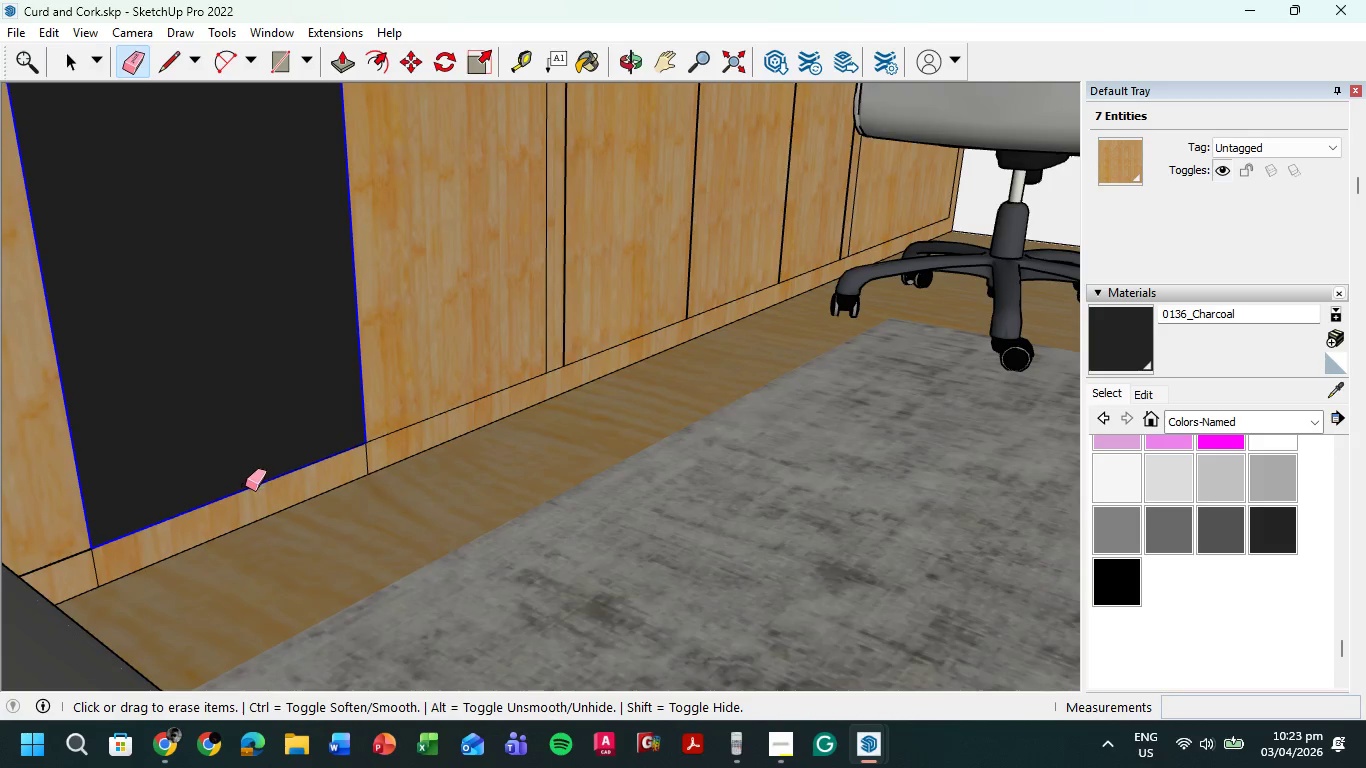 
left_click_drag(start_coordinate=[246, 495], to_coordinate=[243, 487])
 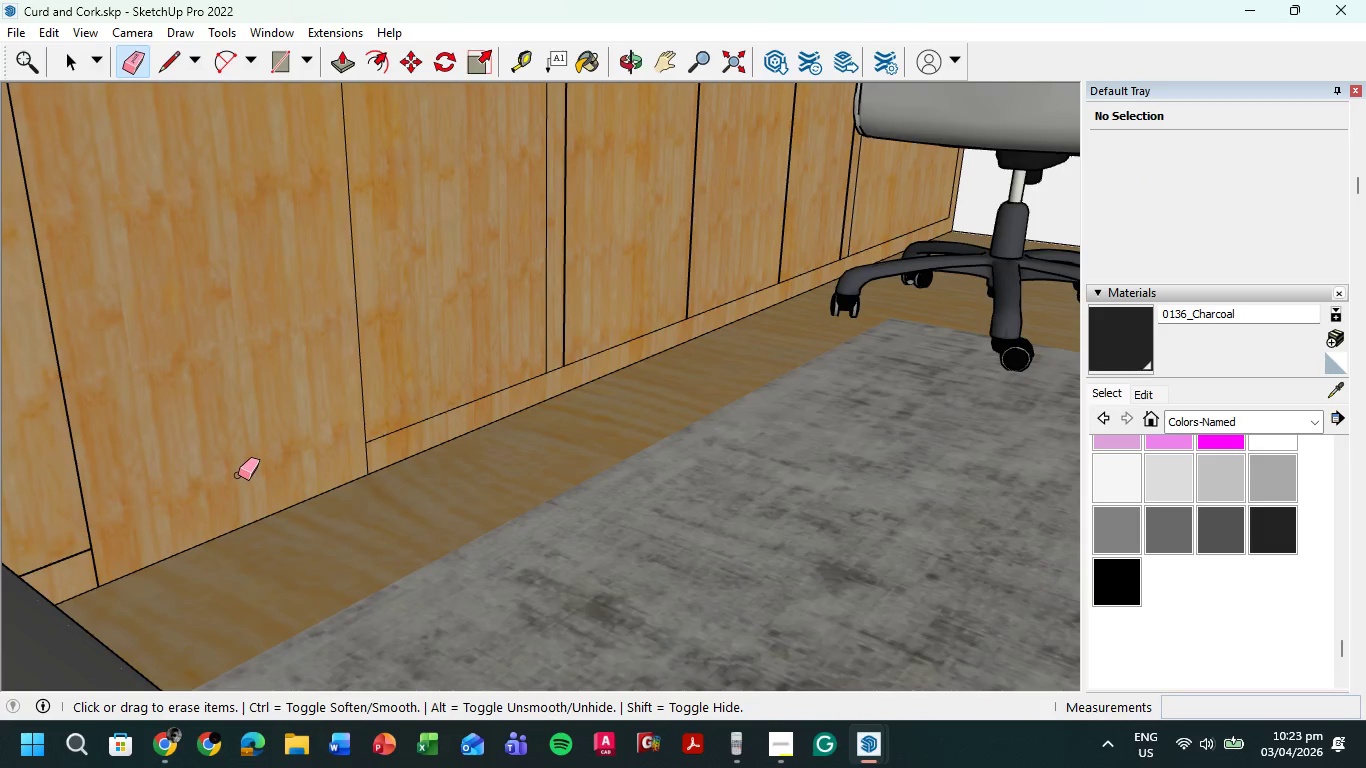 
scroll: coordinate [251, 447], scroll_direction: down, amount: 3.0
 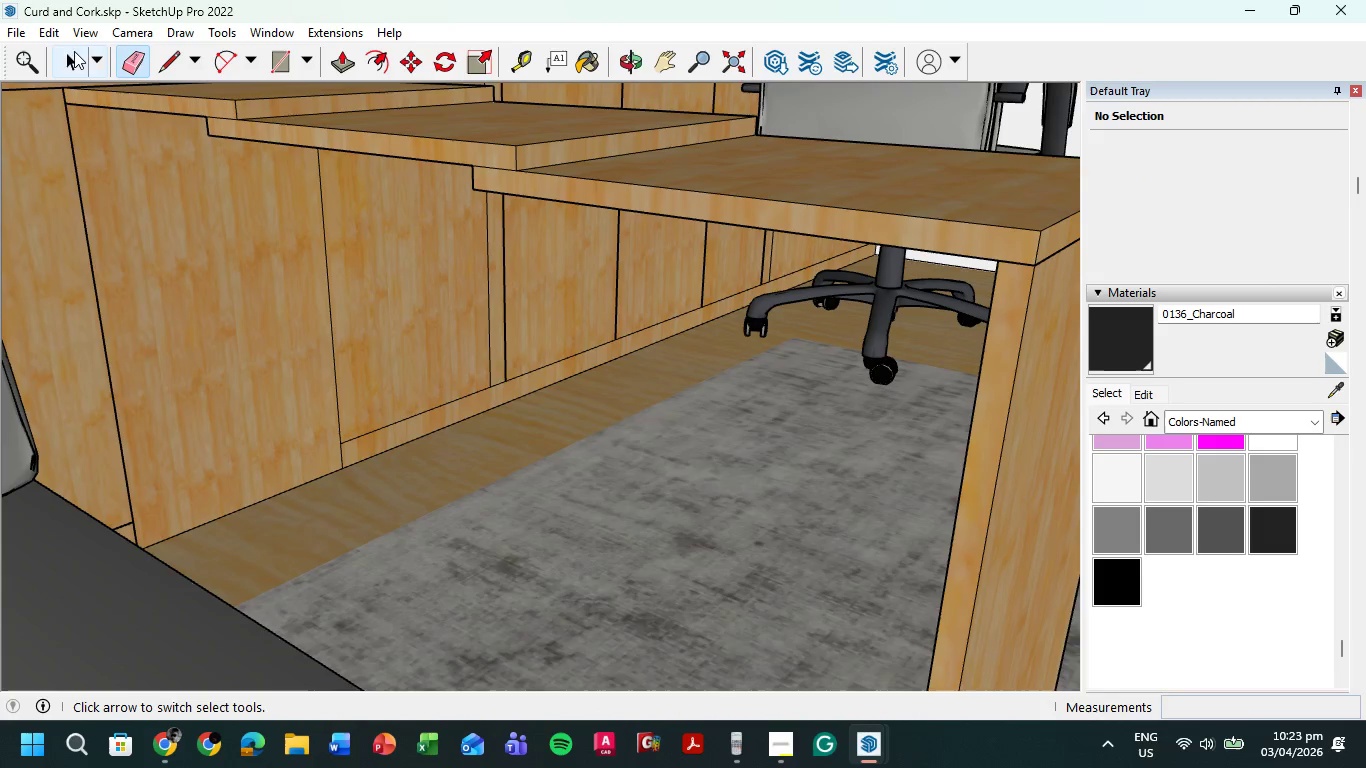 
left_click([68, 48])
 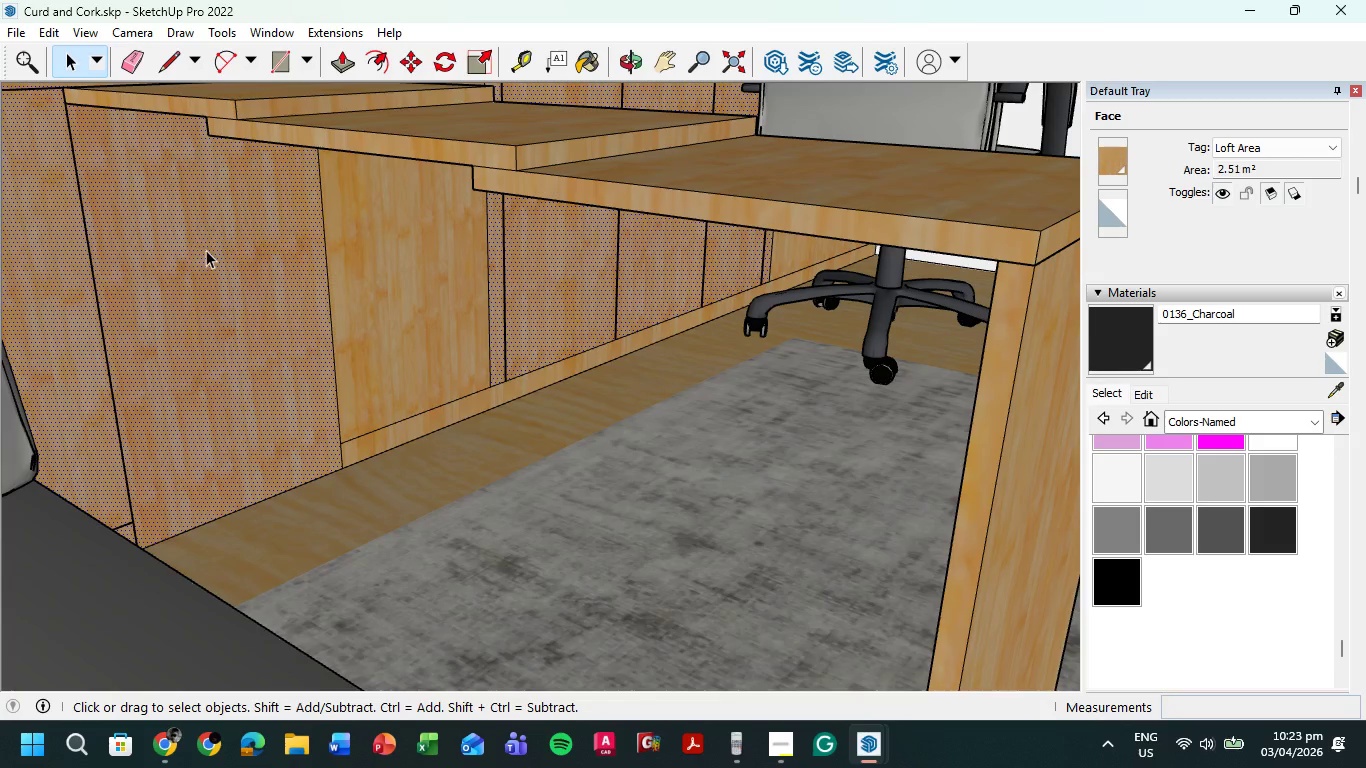 
scroll: coordinate [208, 234], scroll_direction: down, amount: 4.0
 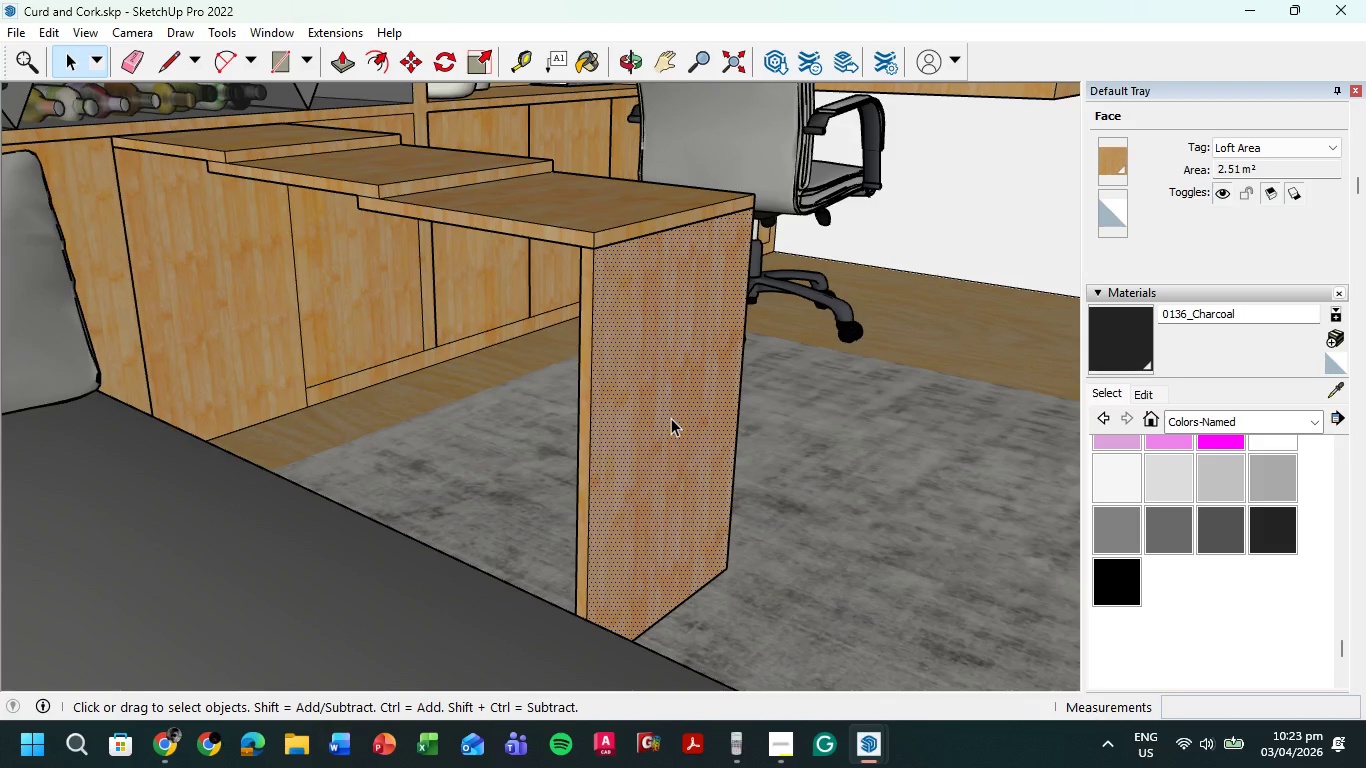 
key(Control+C)
 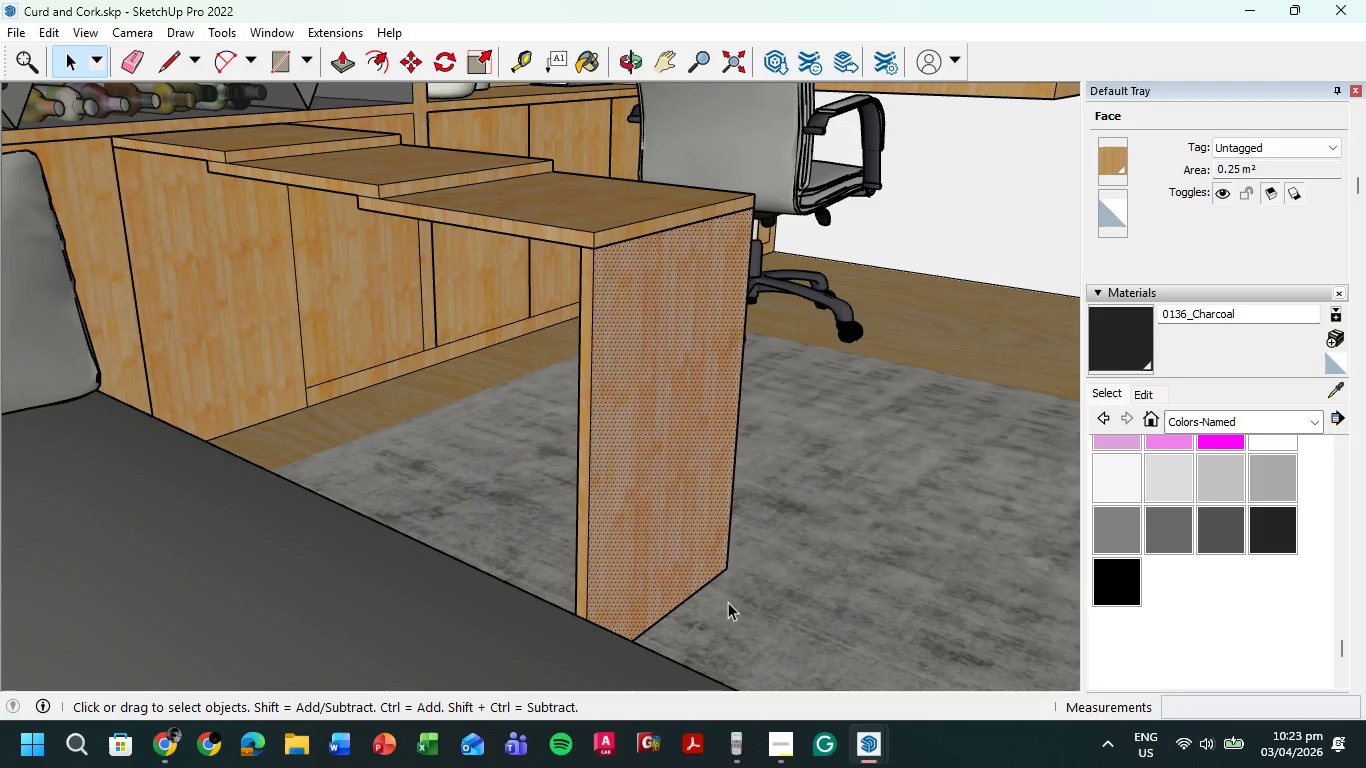 
key(Control+V)
 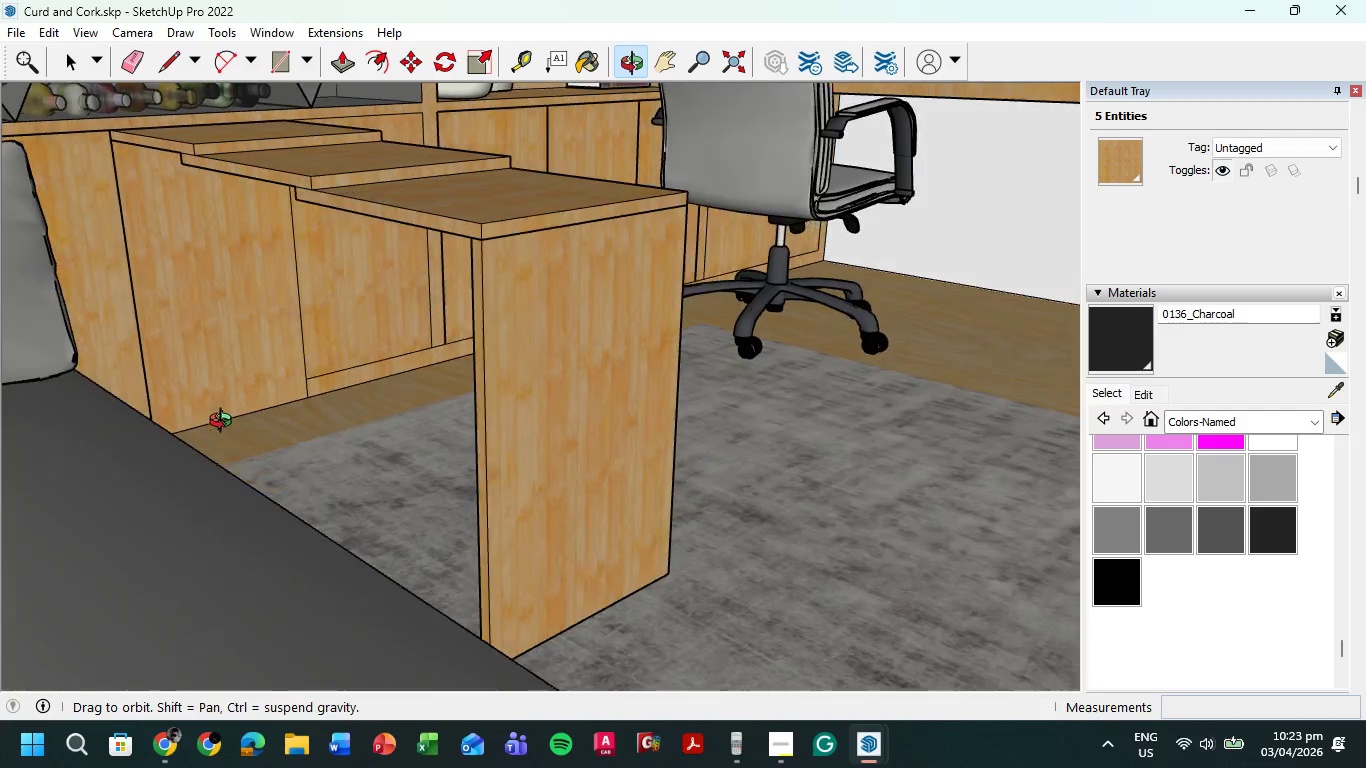 
scroll: coordinate [174, 419], scroll_direction: up, amount: 6.0
 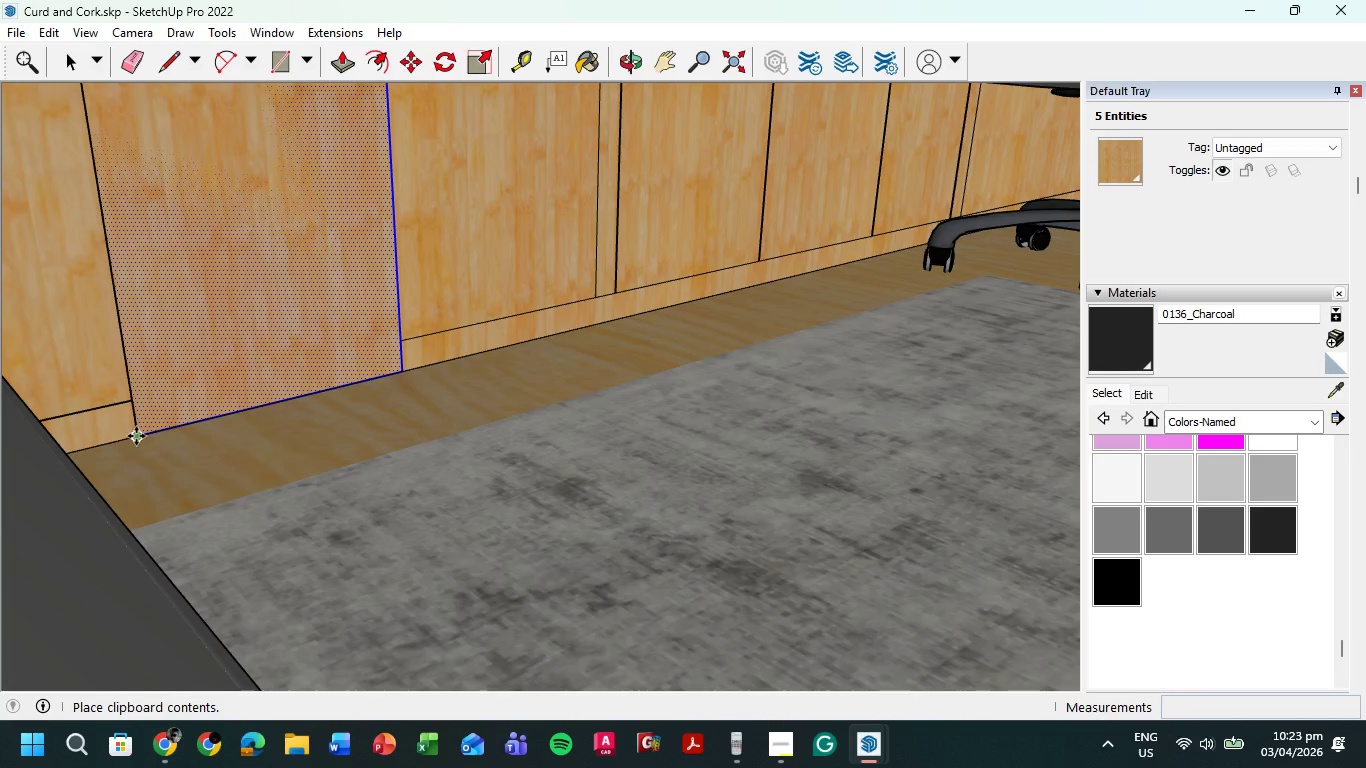 
left_click([135, 435])
 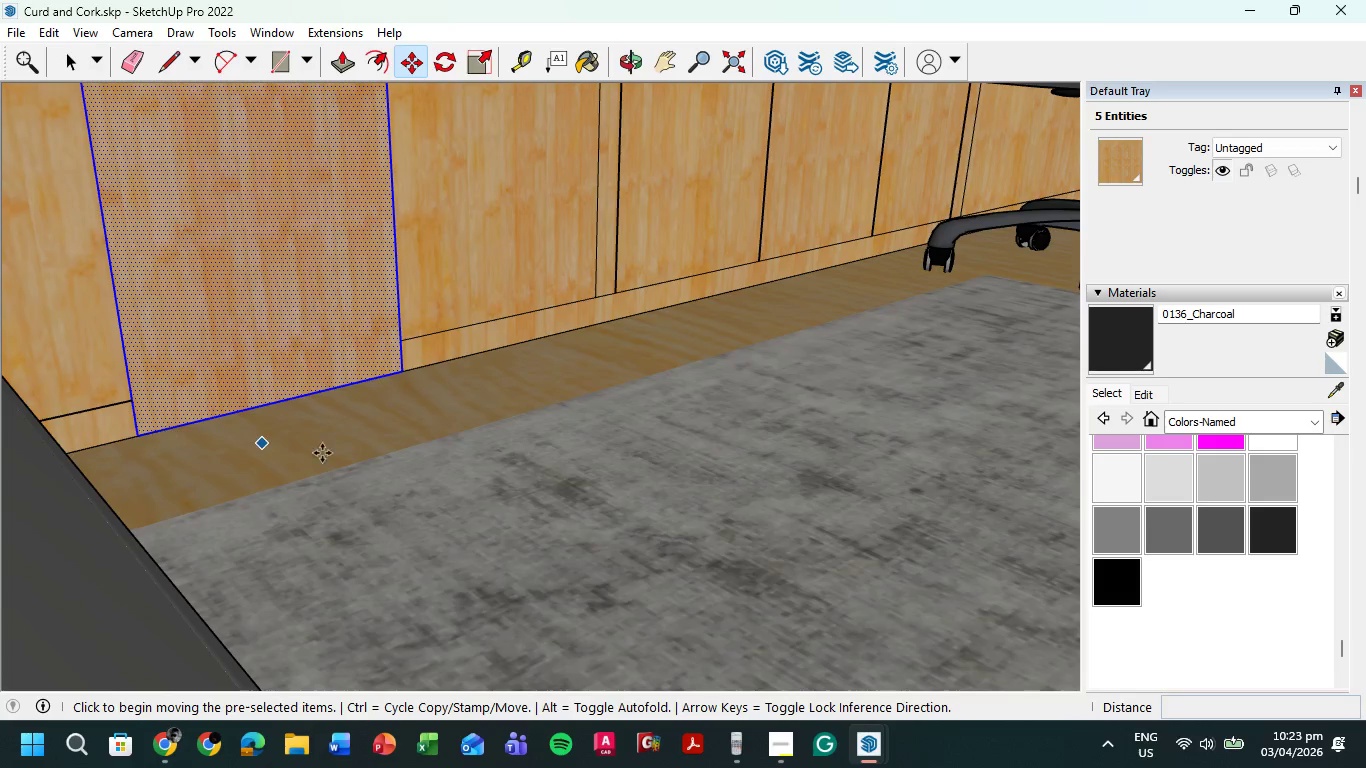 
scroll: coordinate [384, 465], scroll_direction: down, amount: 5.0
 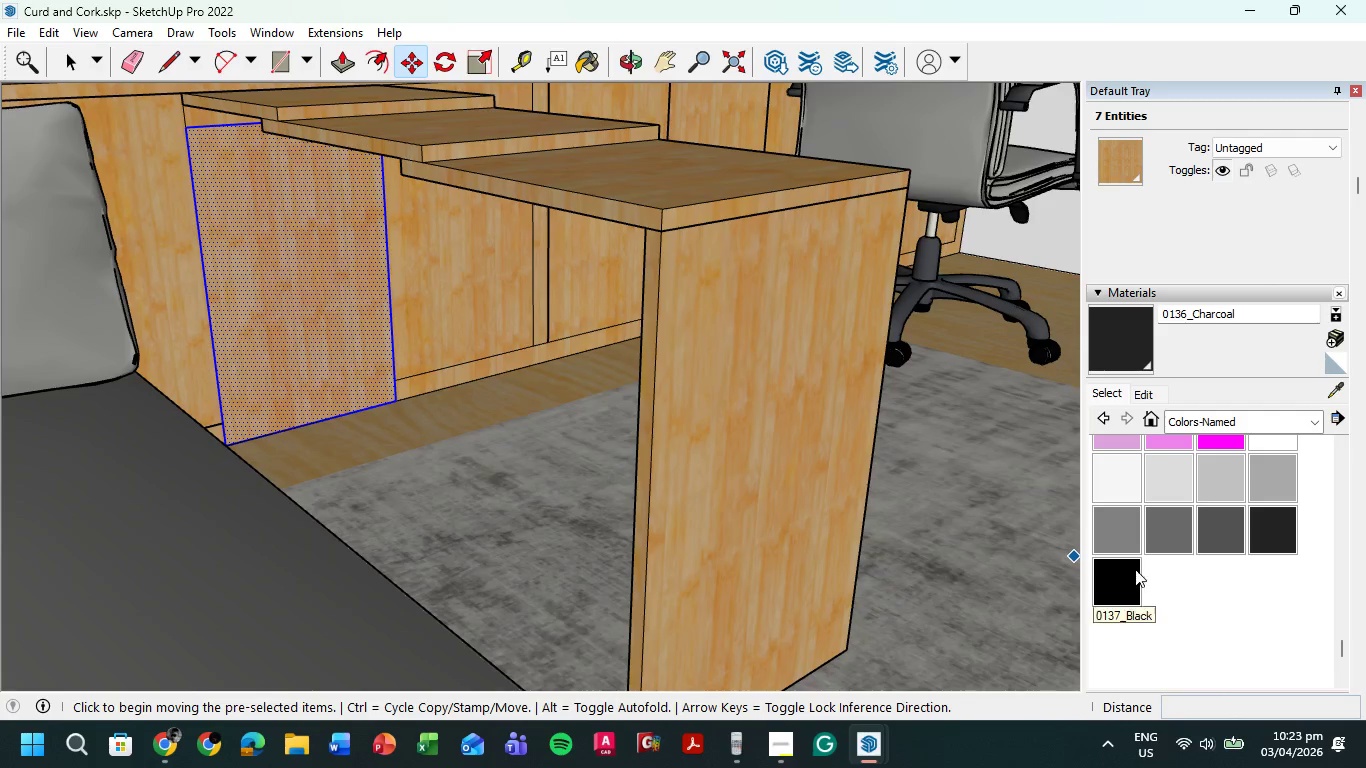 
left_click([1122, 578])
 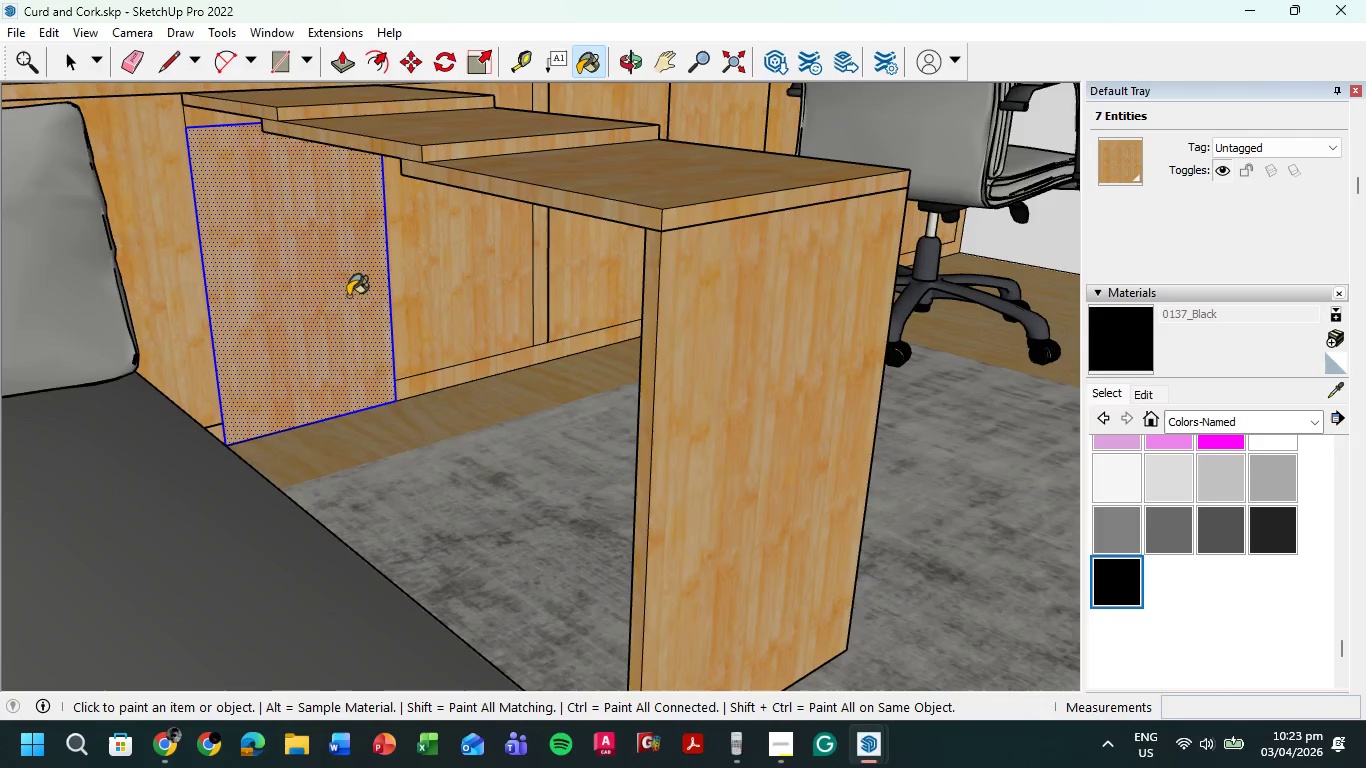 
left_click([311, 276])
 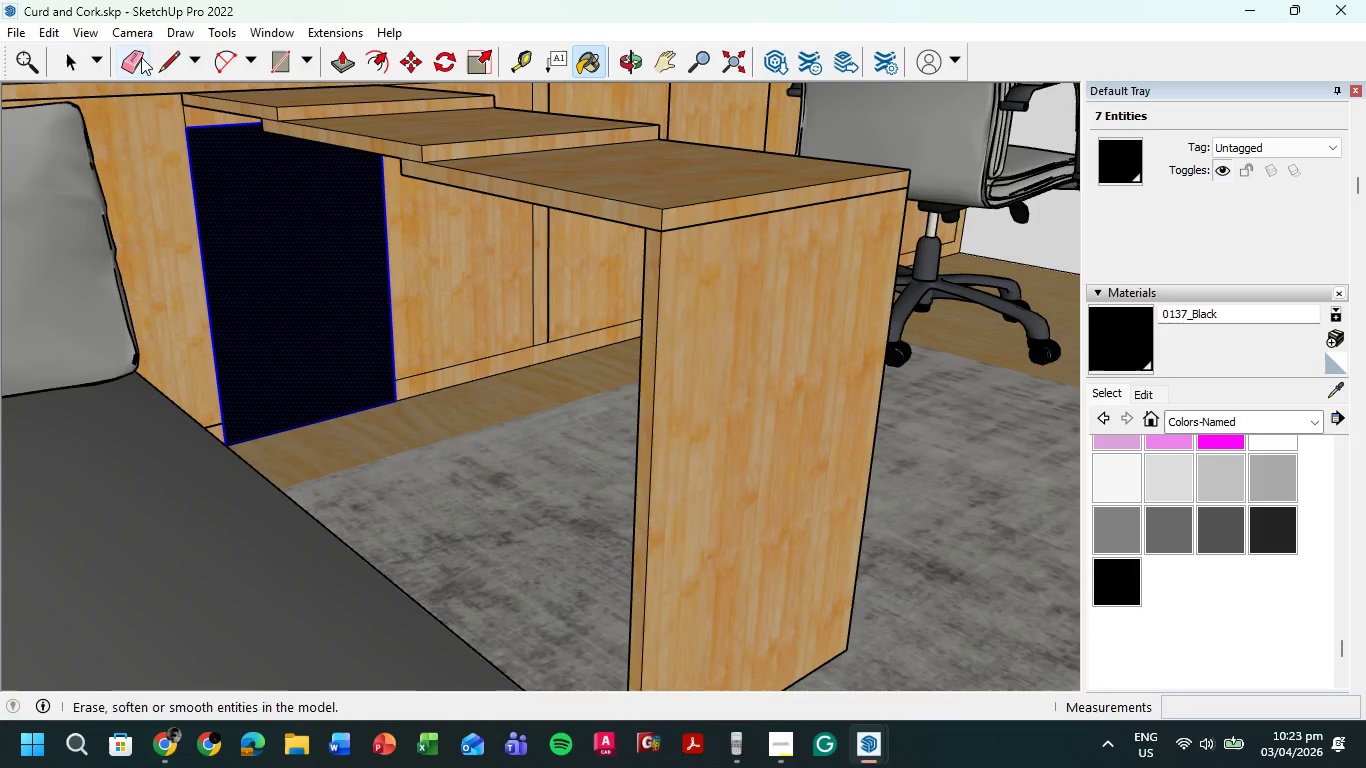 
left_click([70, 59])
 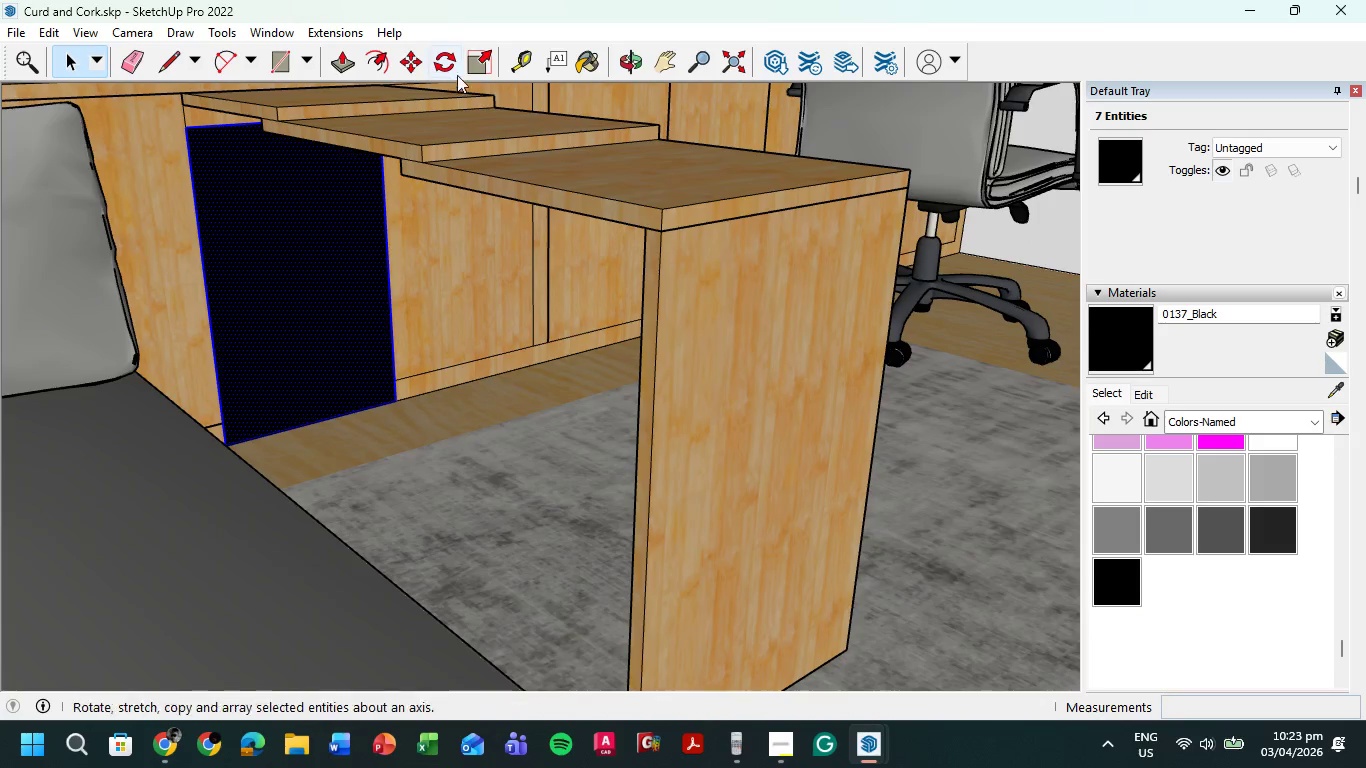 
left_click([481, 68])
 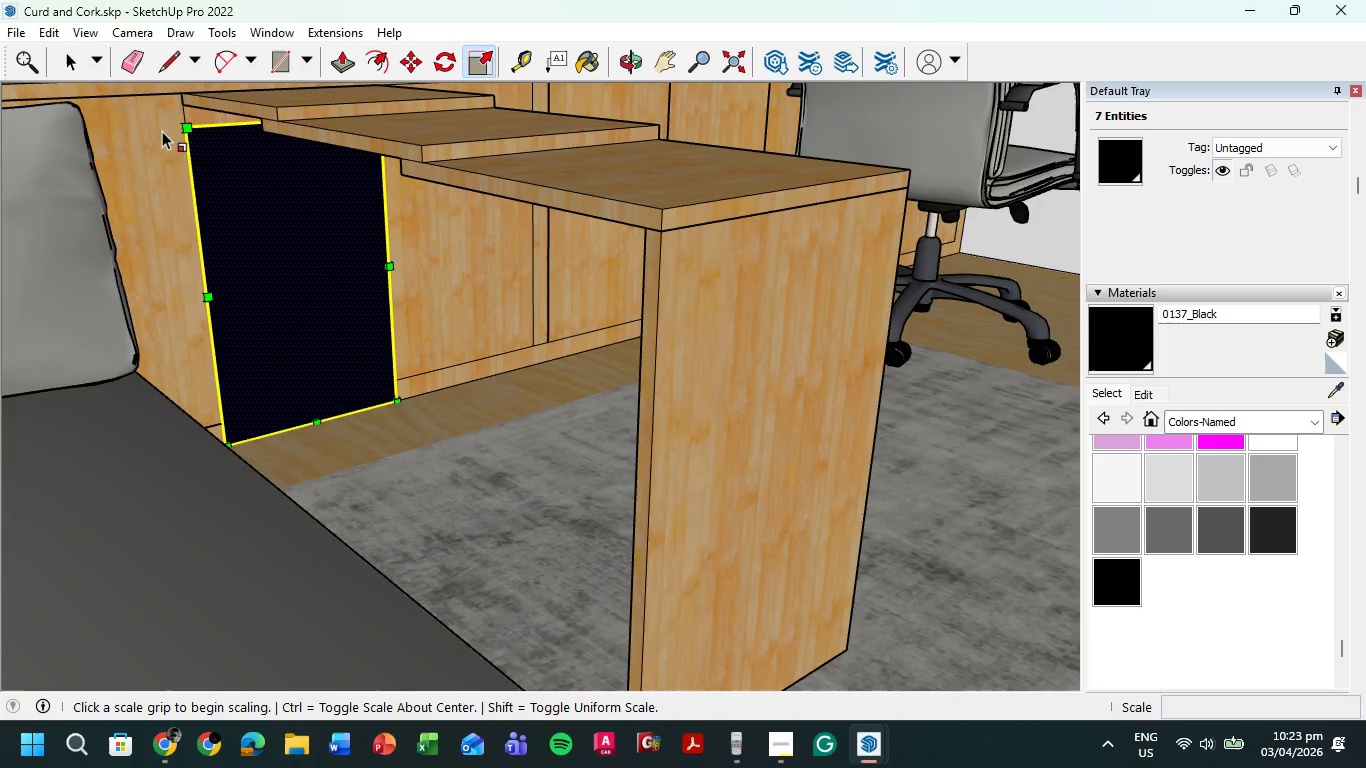 
scroll: coordinate [178, 114], scroll_direction: up, amount: 10.0
 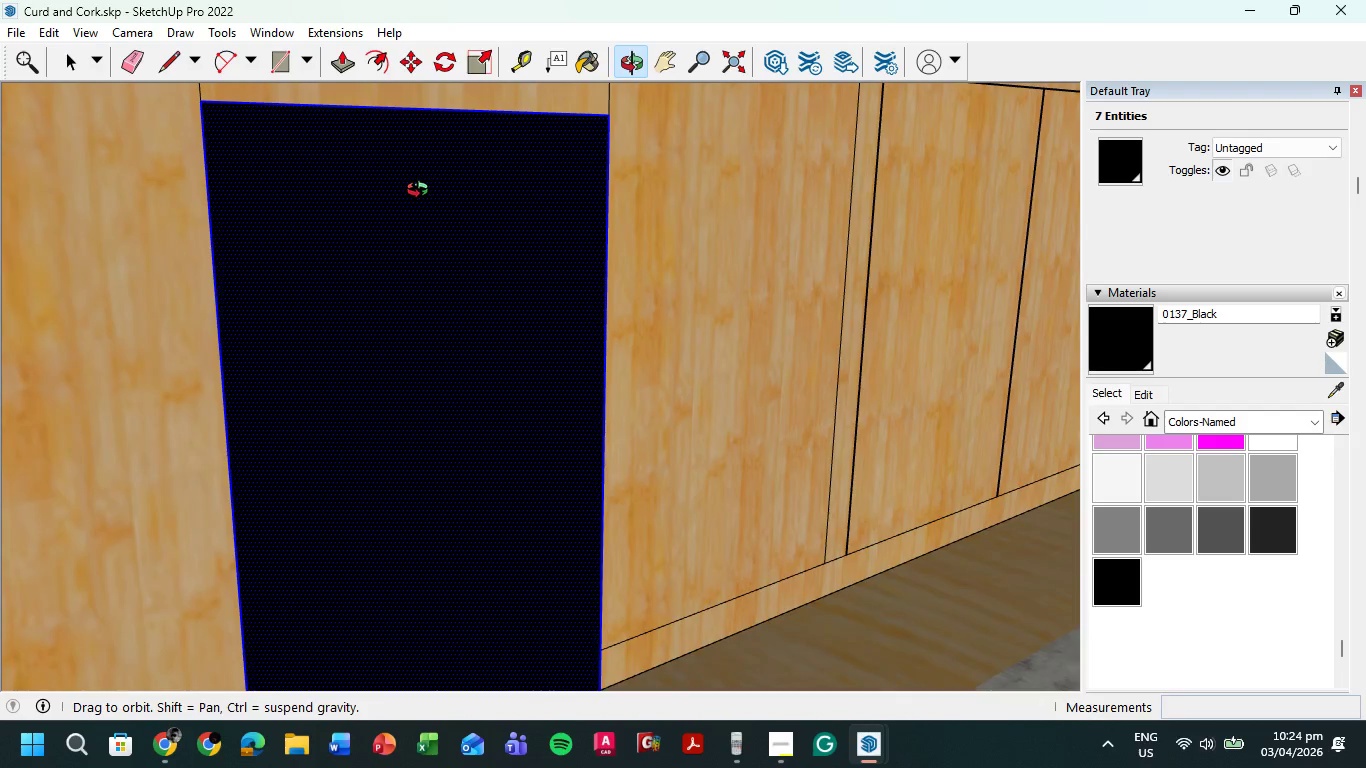 
hold_key(key=ShiftLeft, duration=0.58)
 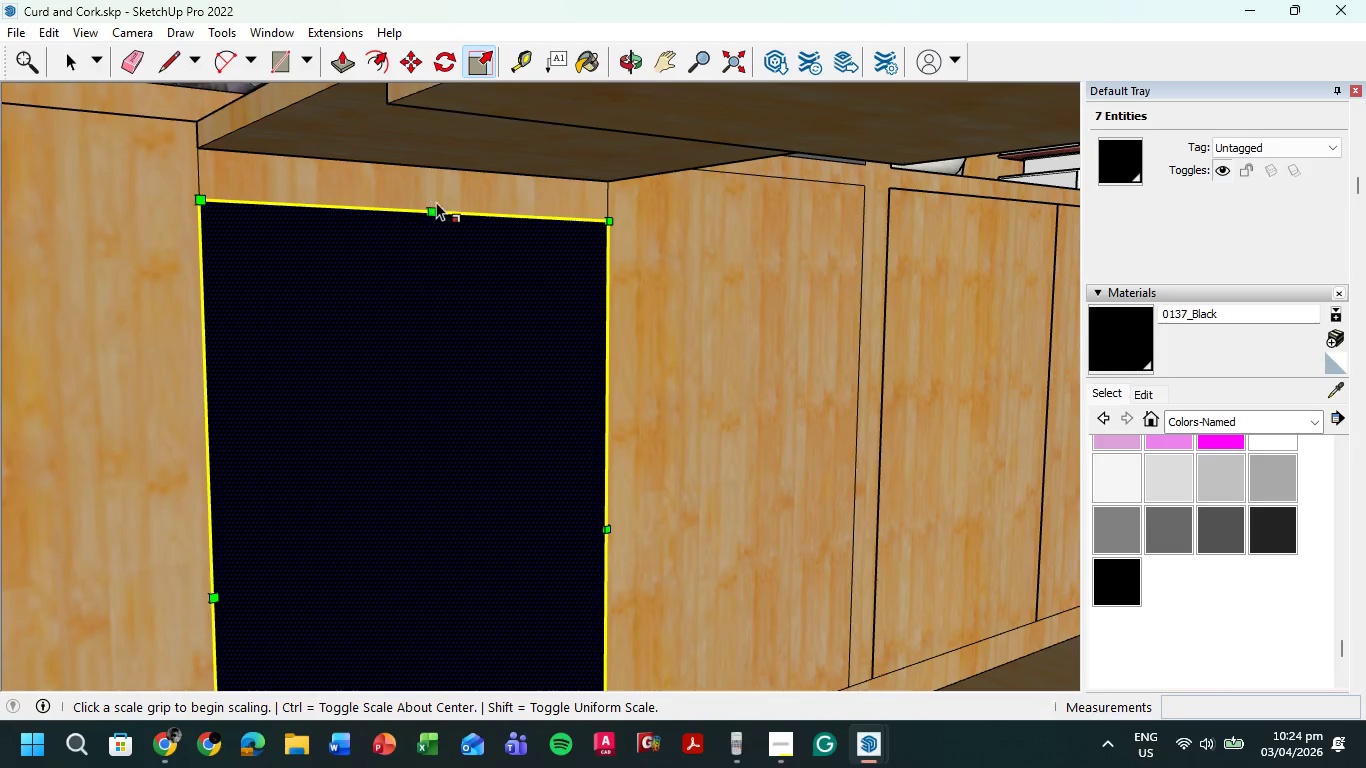 
left_click([429, 213])
 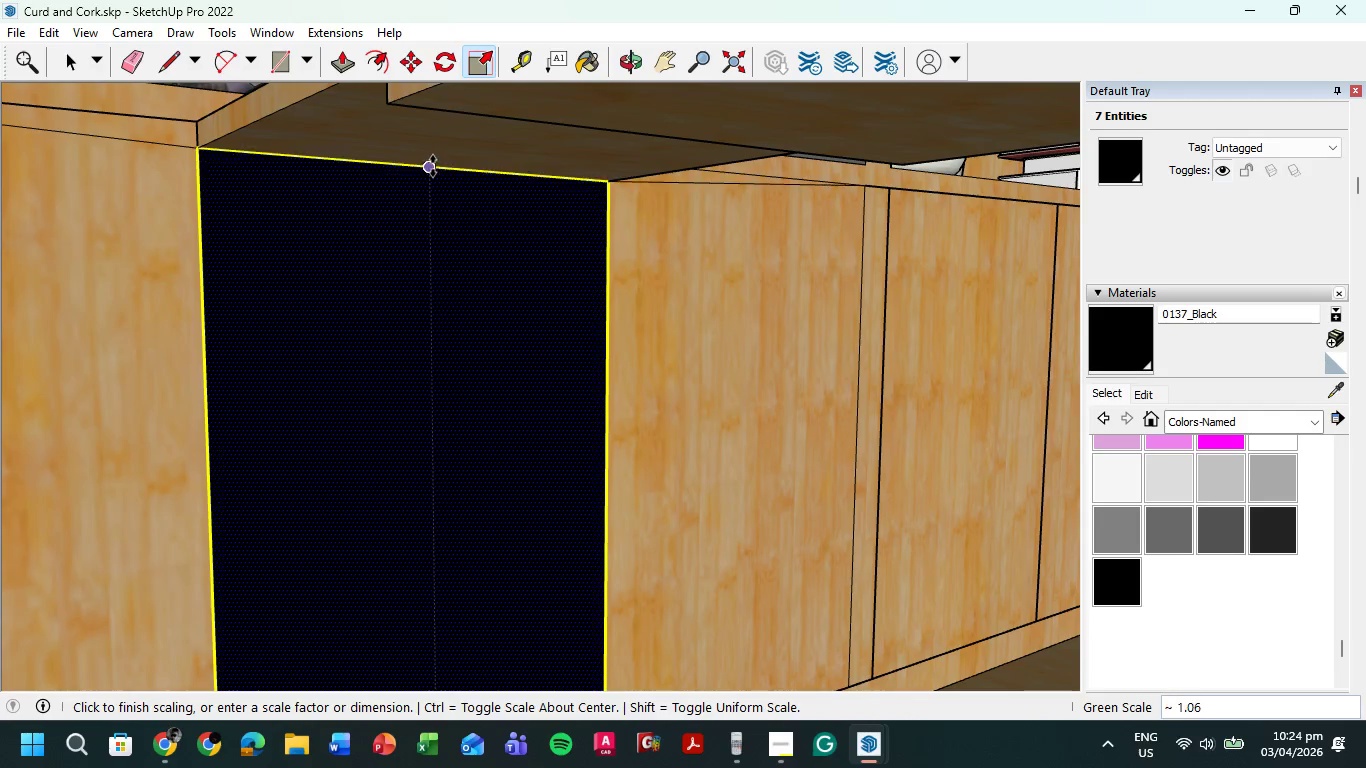 
left_click([433, 165])
 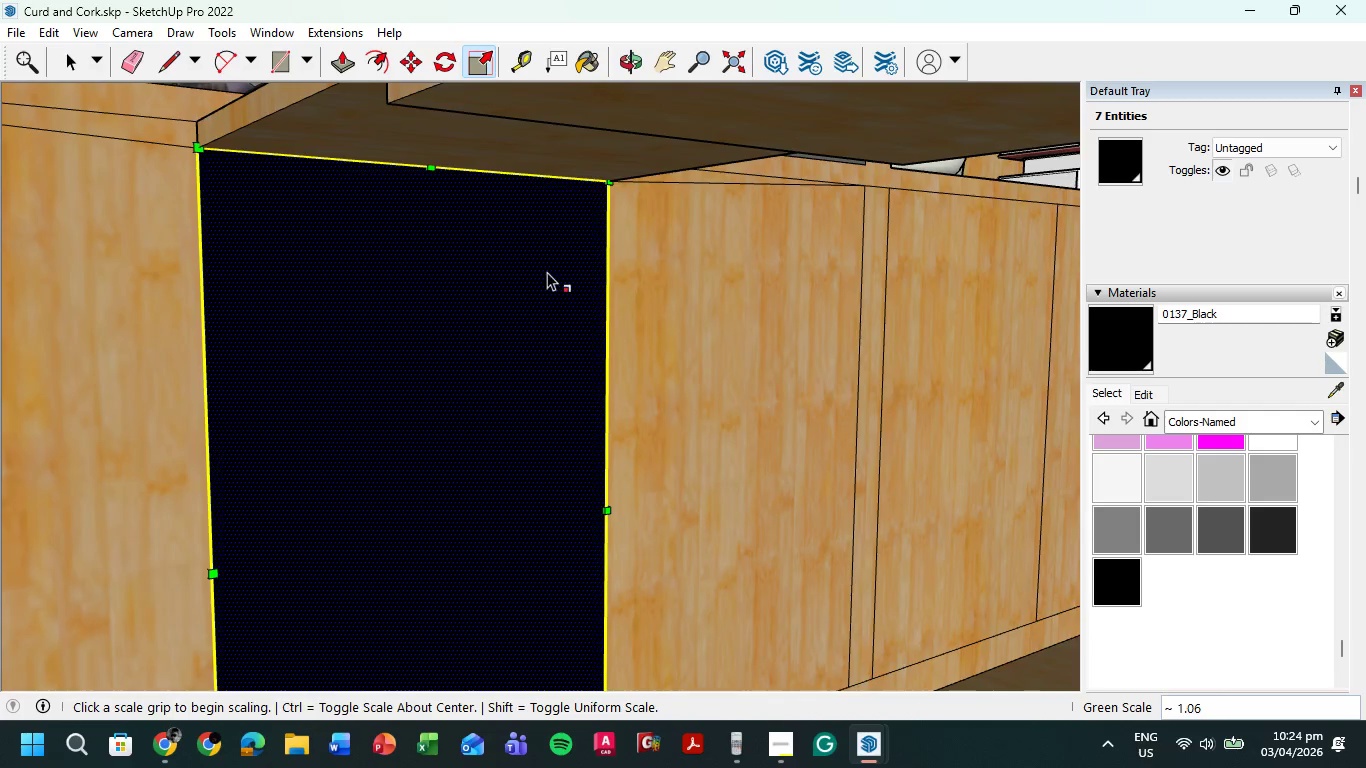 
scroll: coordinate [560, 307], scroll_direction: down, amount: 7.0
 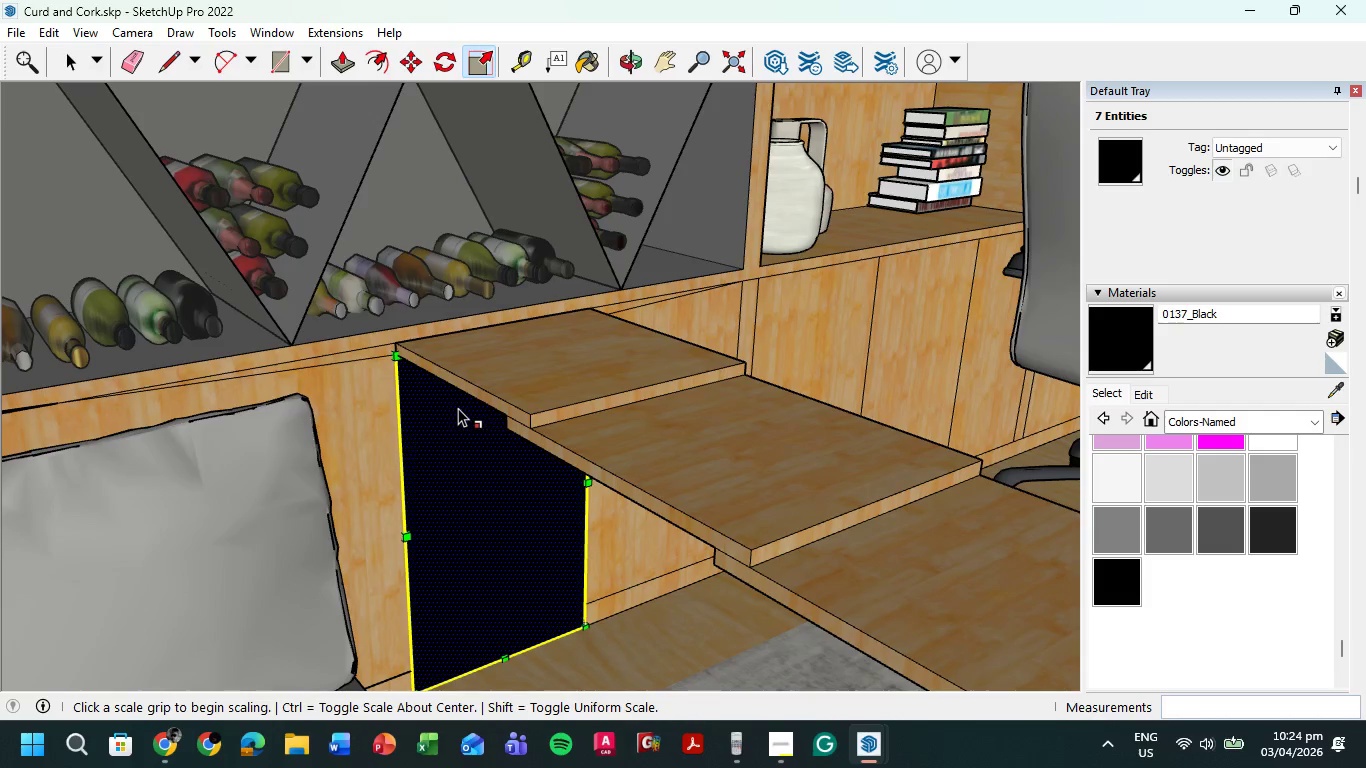 
key(Control+Z)
 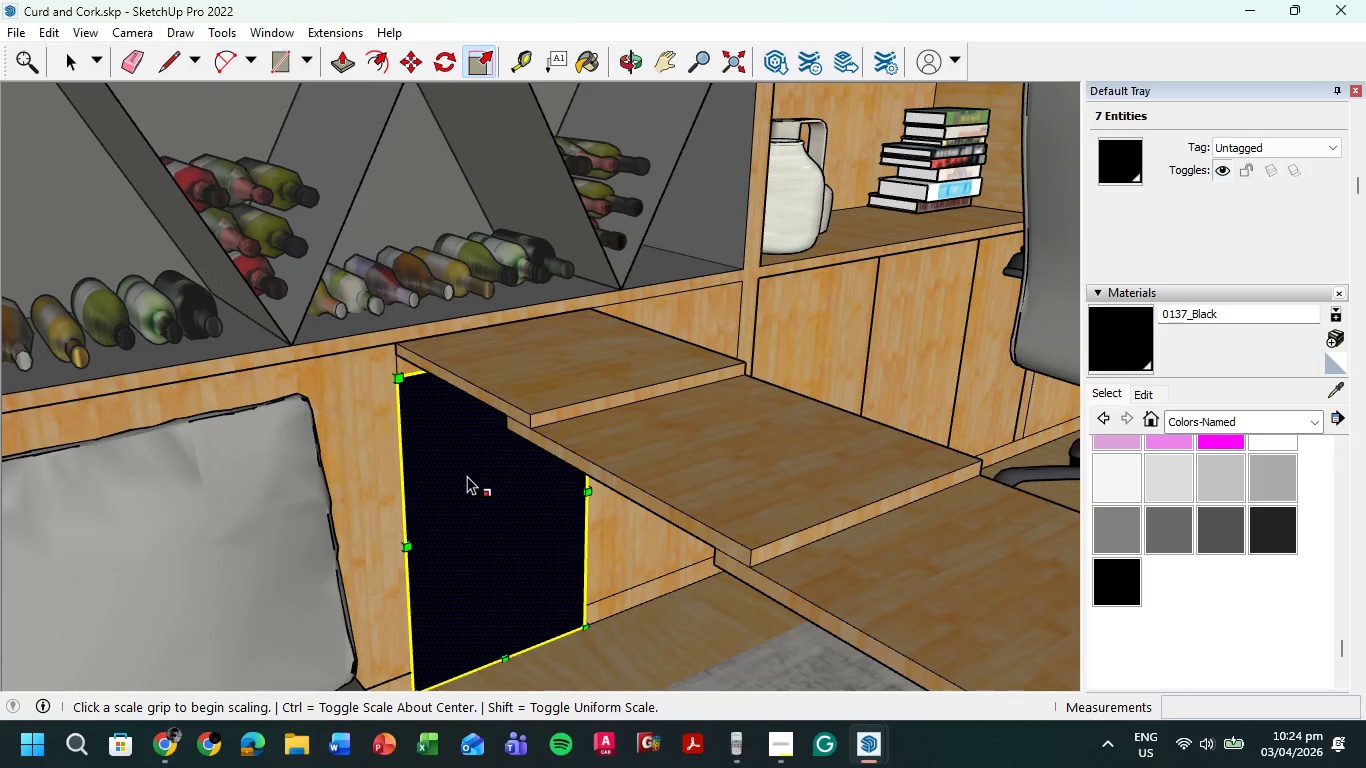 
scroll: coordinate [473, 477], scroll_direction: up, amount: 5.0
 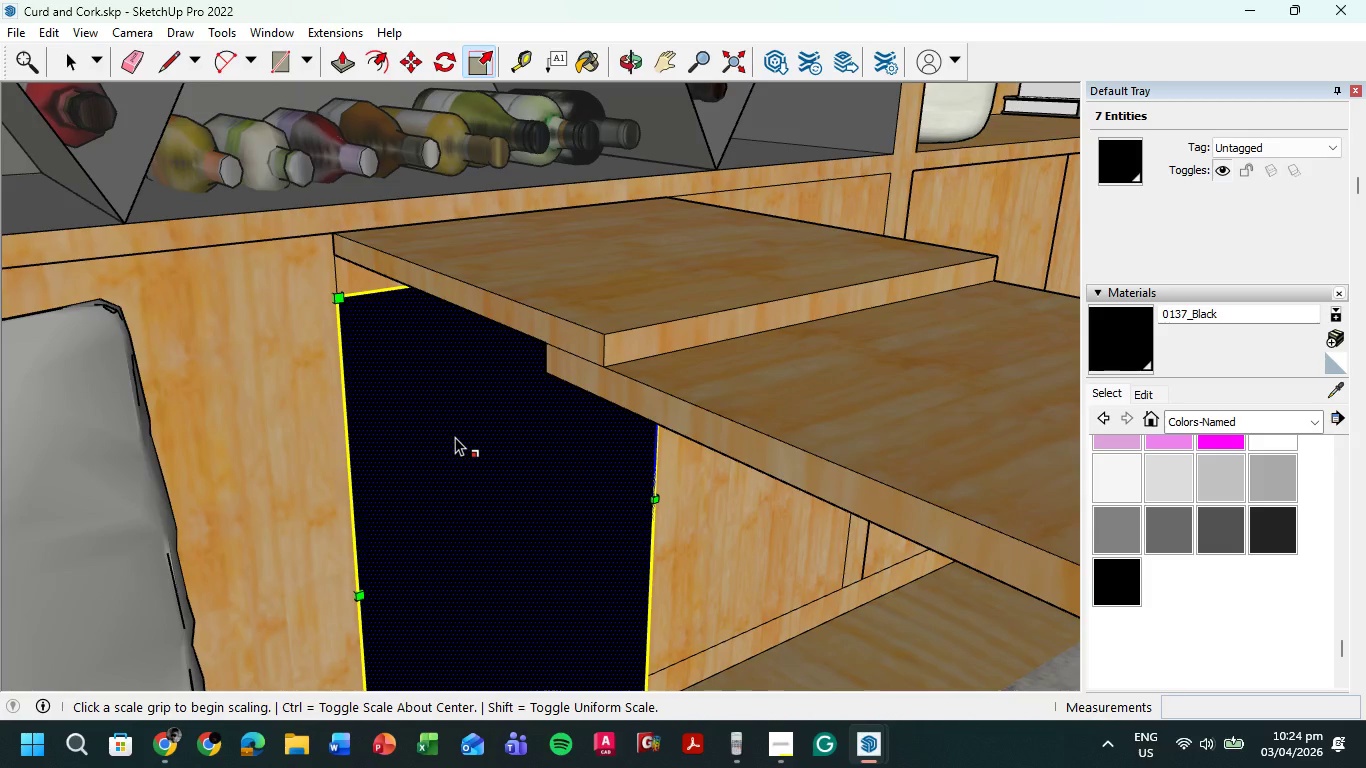 
key(M)
 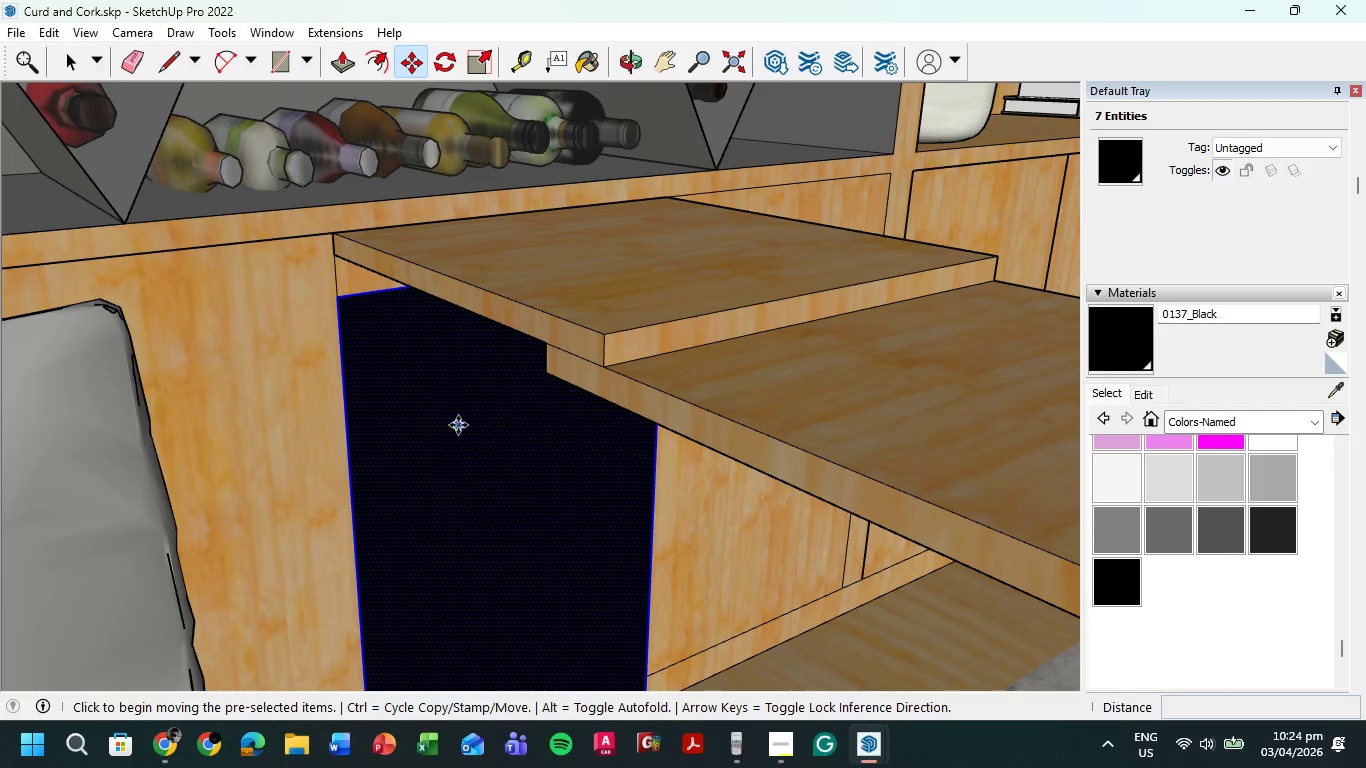 
left_click_drag(start_coordinate=[482, 435], to_coordinate=[482, 372])
 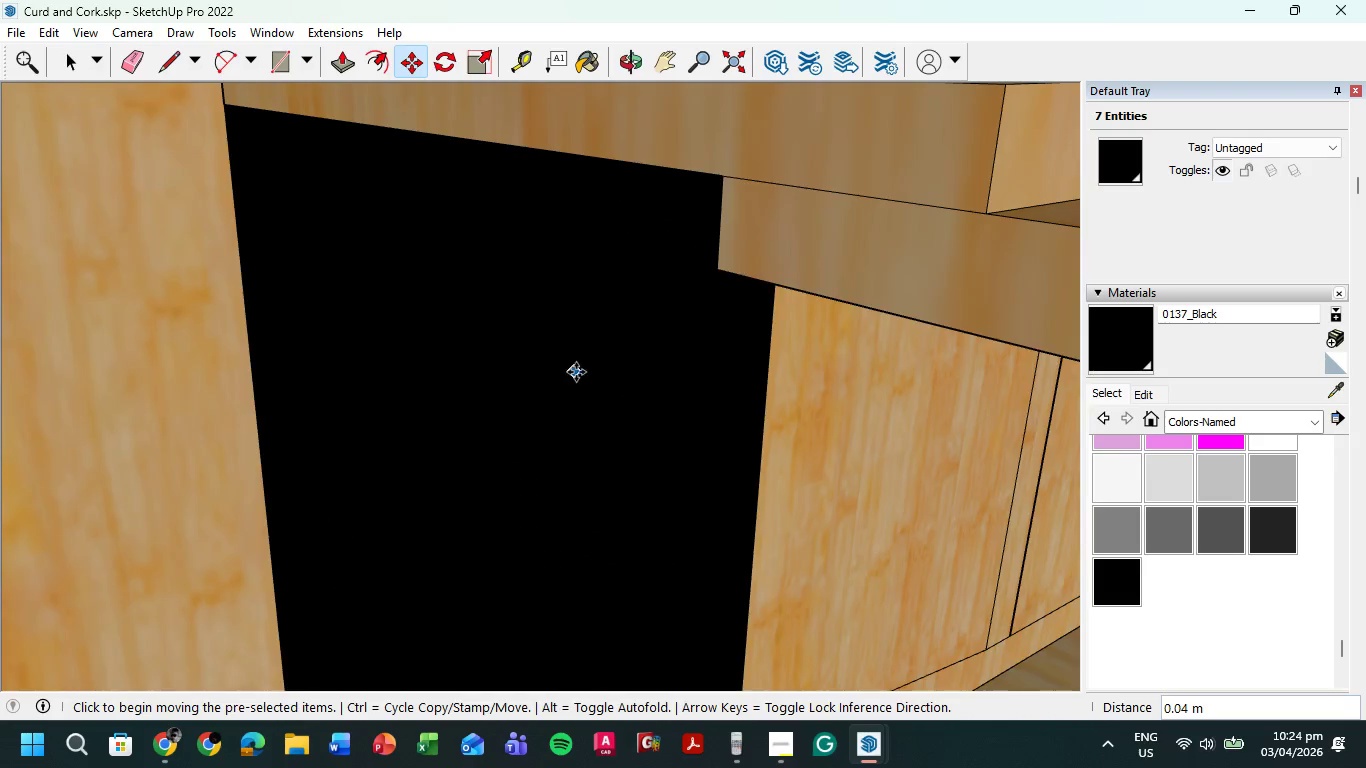 
scroll: coordinate [459, 425], scroll_direction: up, amount: 5.0
 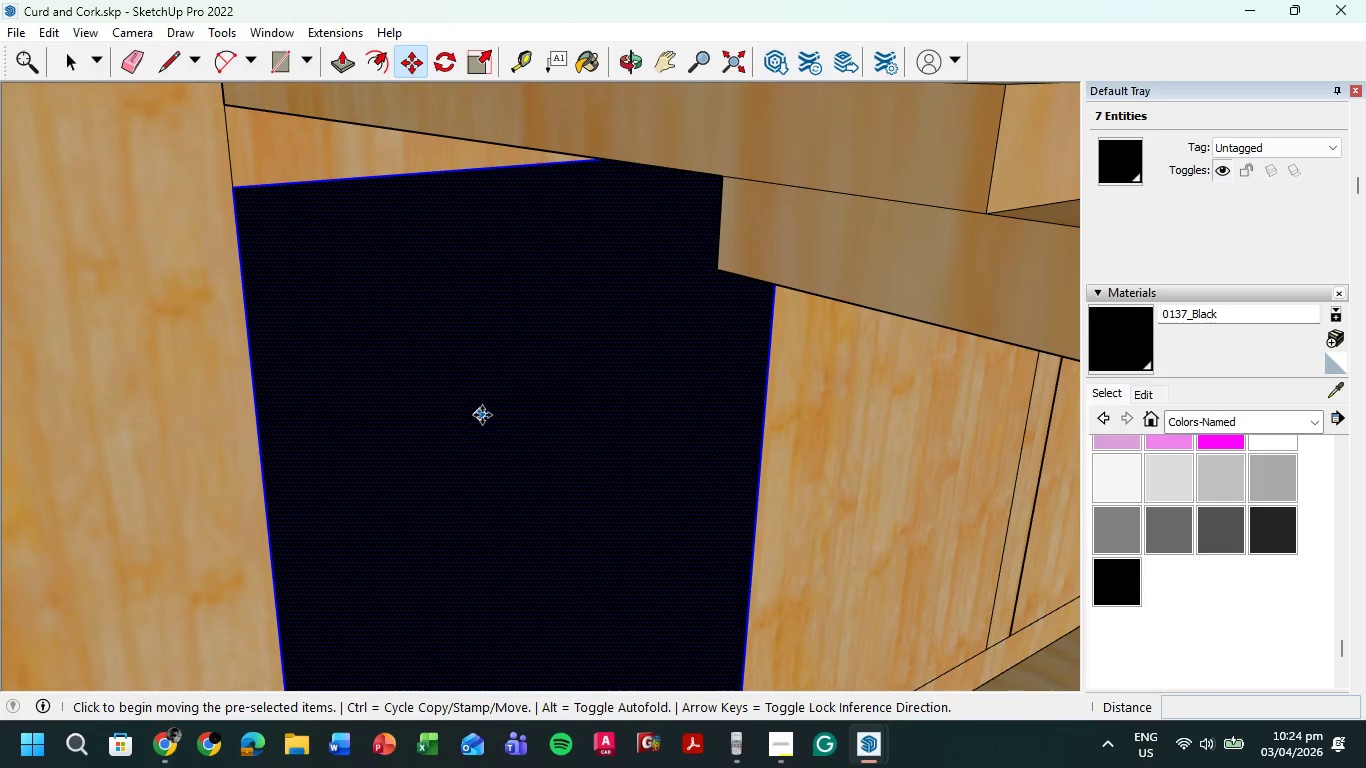 
hold_key(key=ShiftLeft, duration=0.47)
 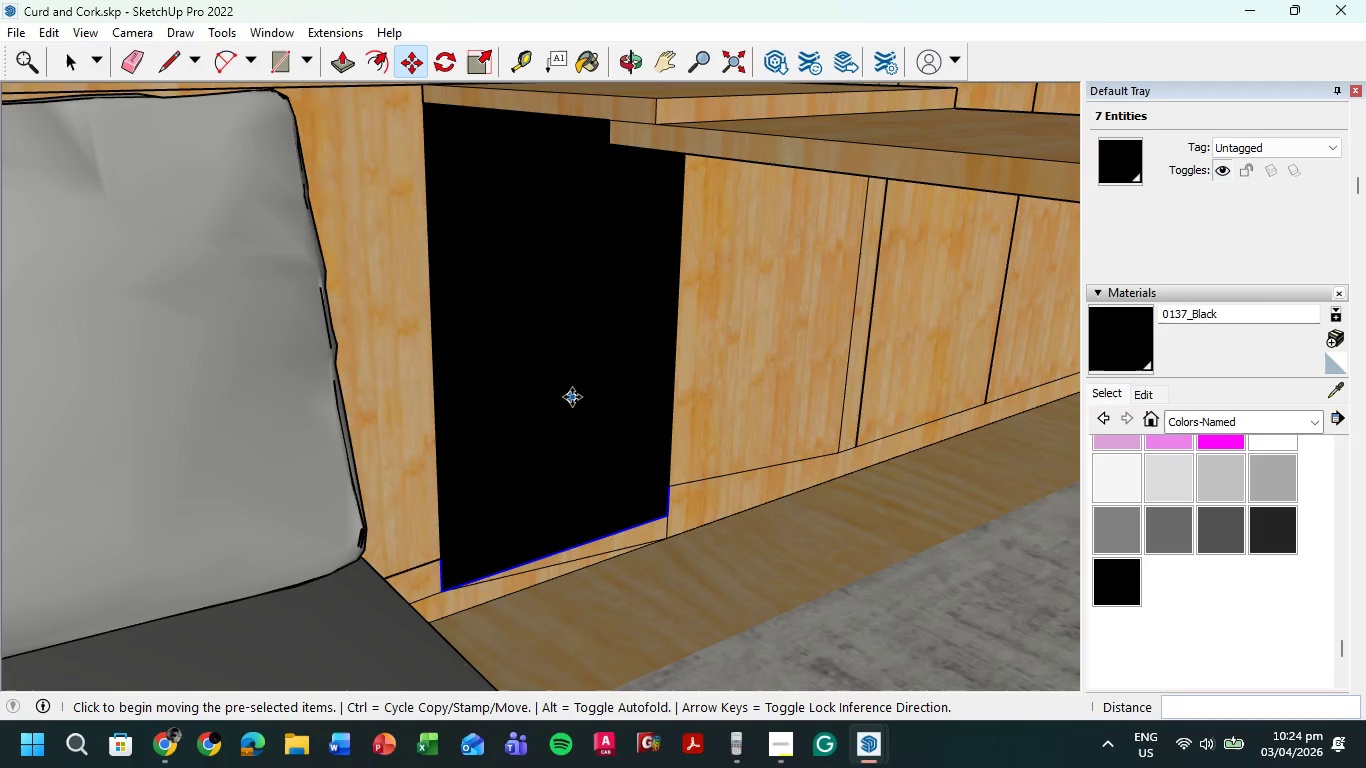 
scroll: coordinate [577, 462], scroll_direction: down, amount: 7.0
 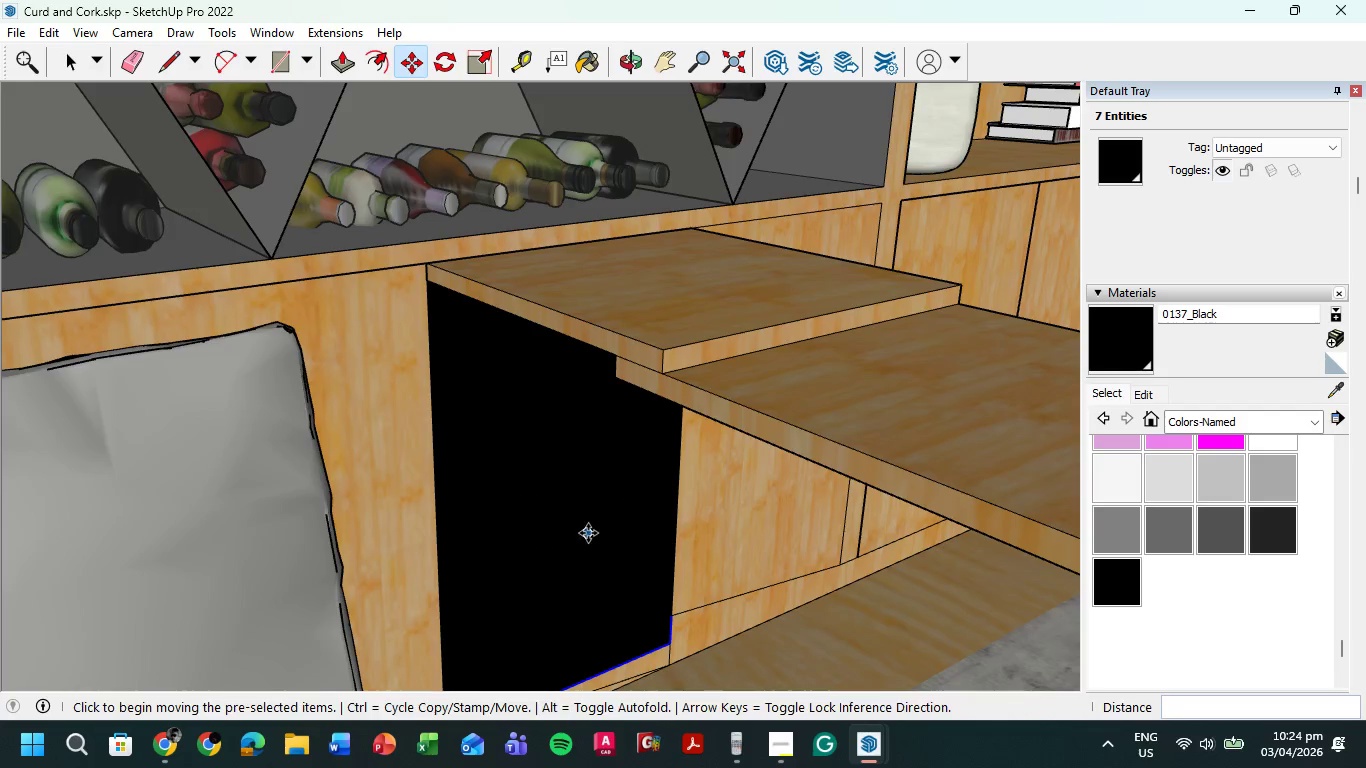 
key(Control+Z)
 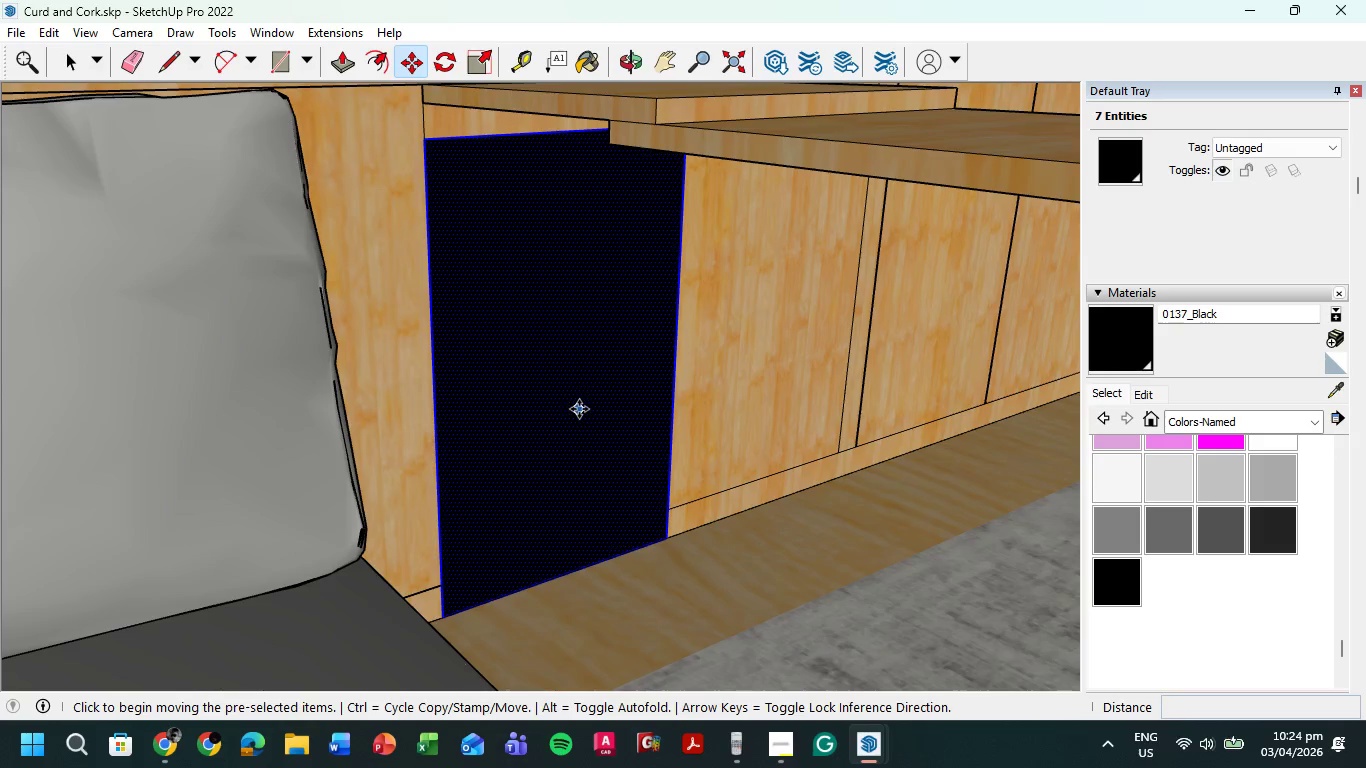 
key(Escape)
 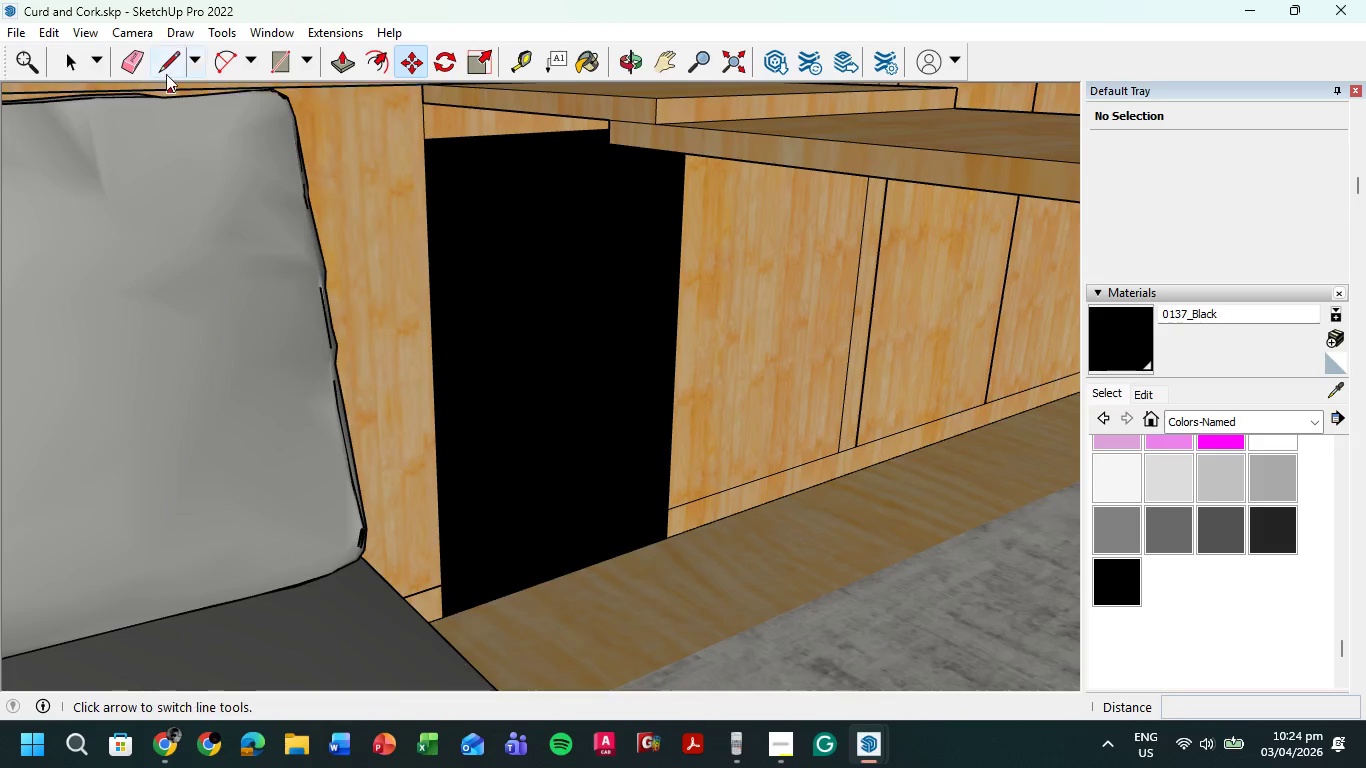 
left_click([166, 70])
 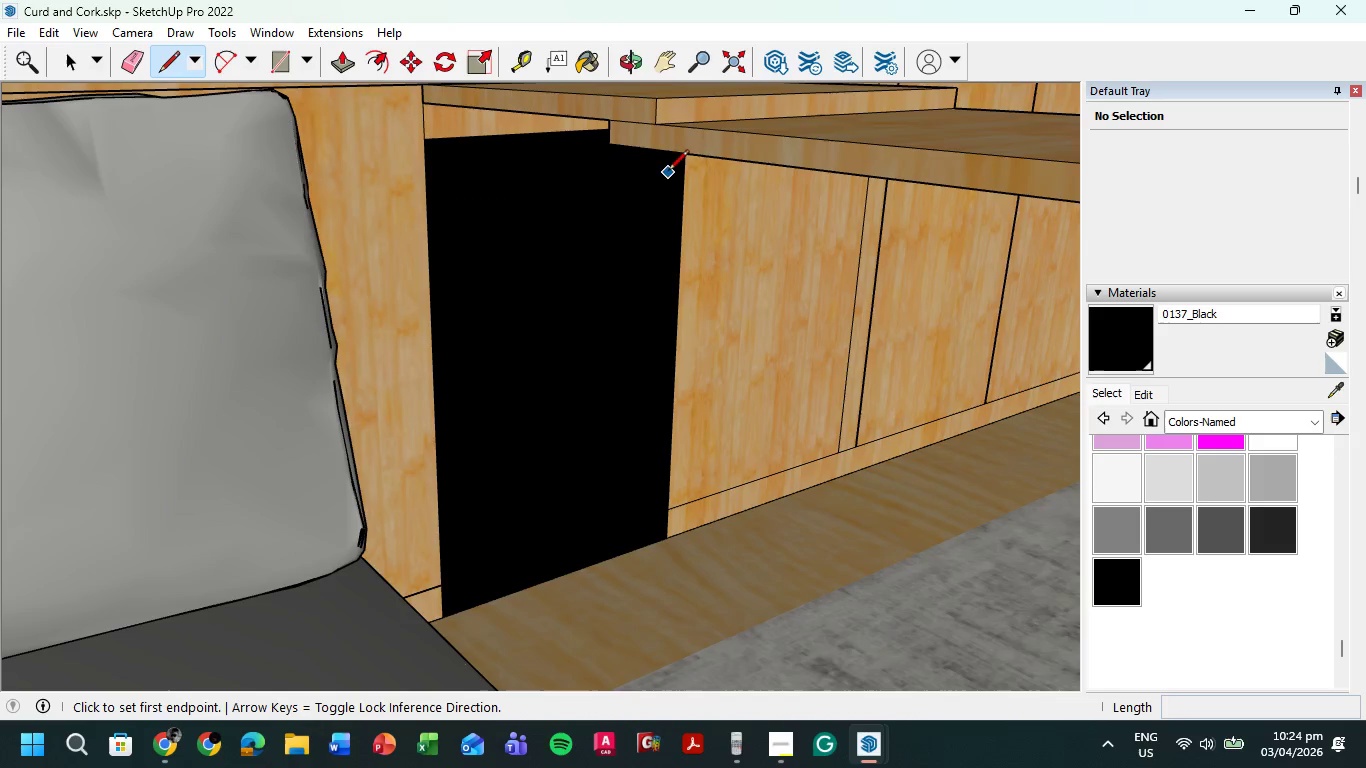 
hold_key(key=ShiftLeft, duration=0.39)
 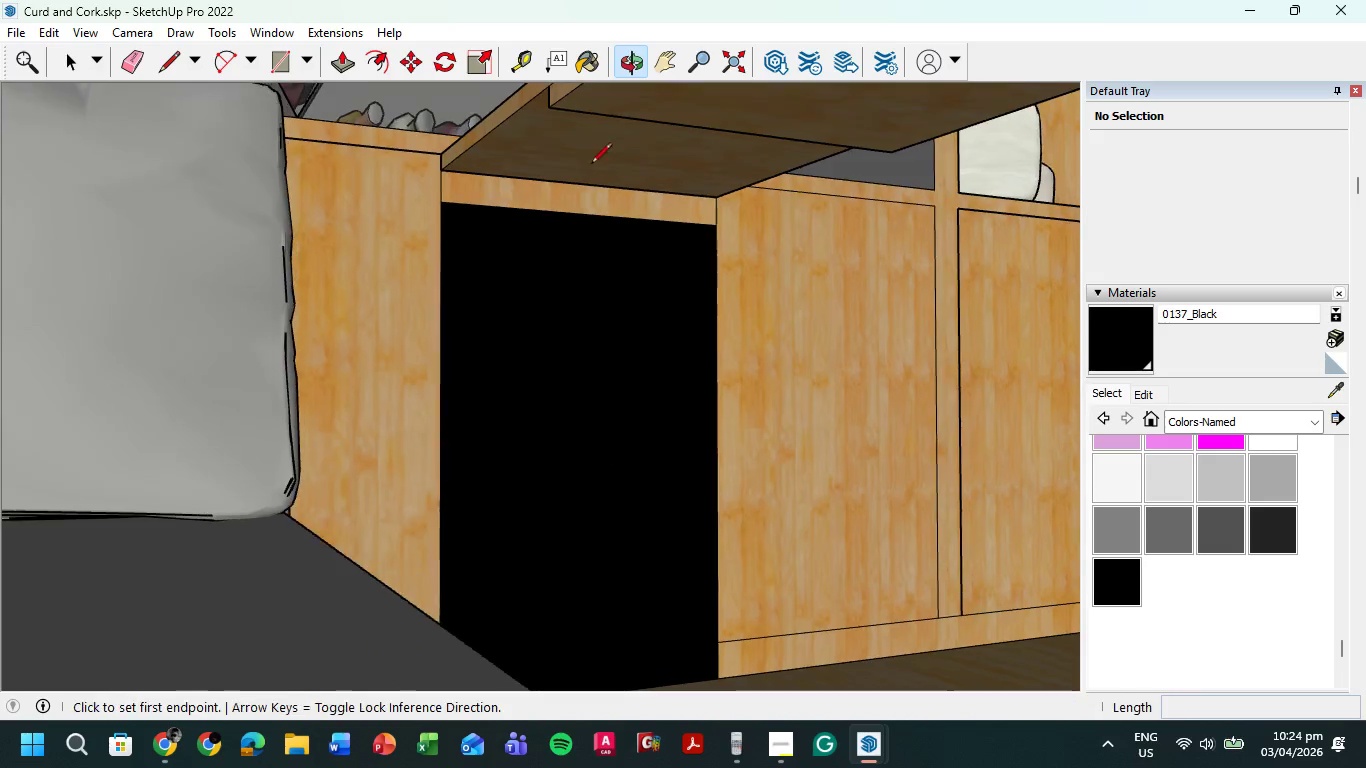 
scroll: coordinate [525, 199], scroll_direction: up, amount: 4.0
 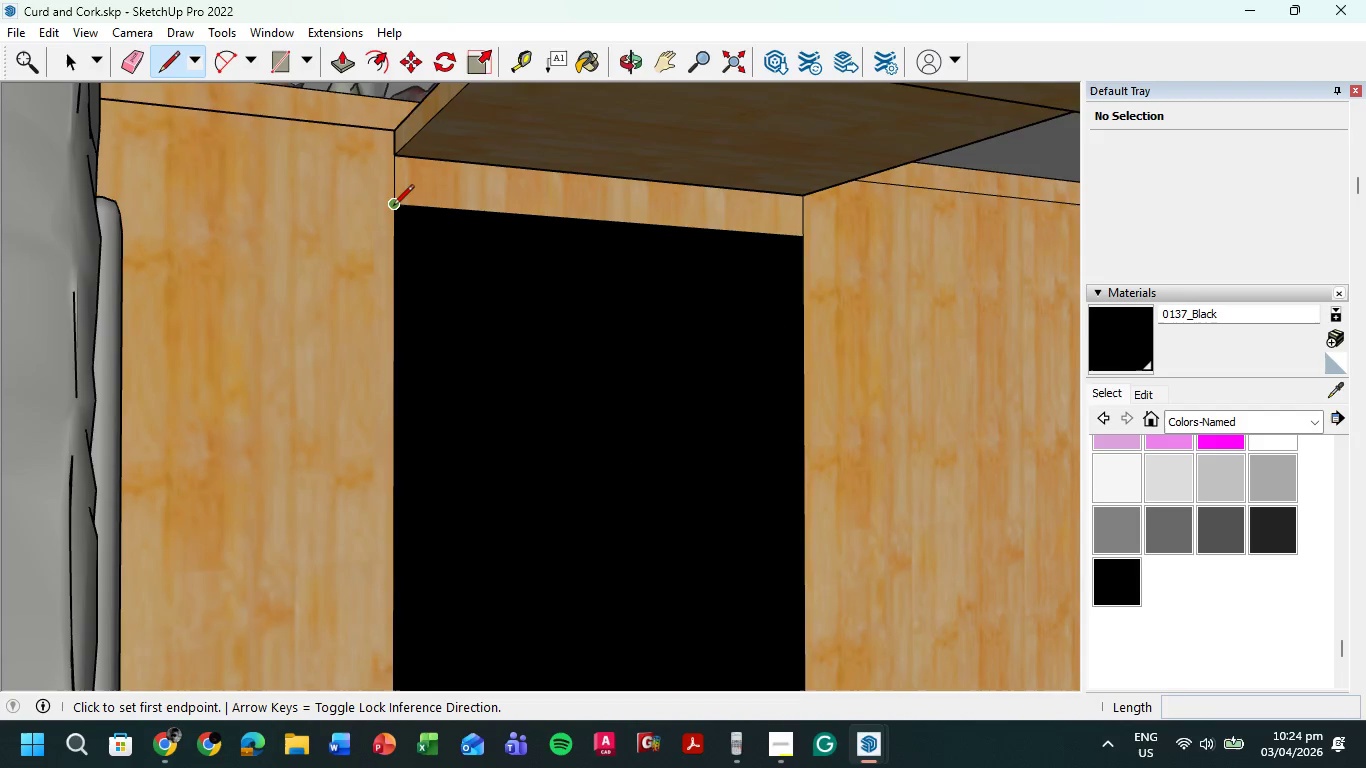 
left_click([395, 204])
 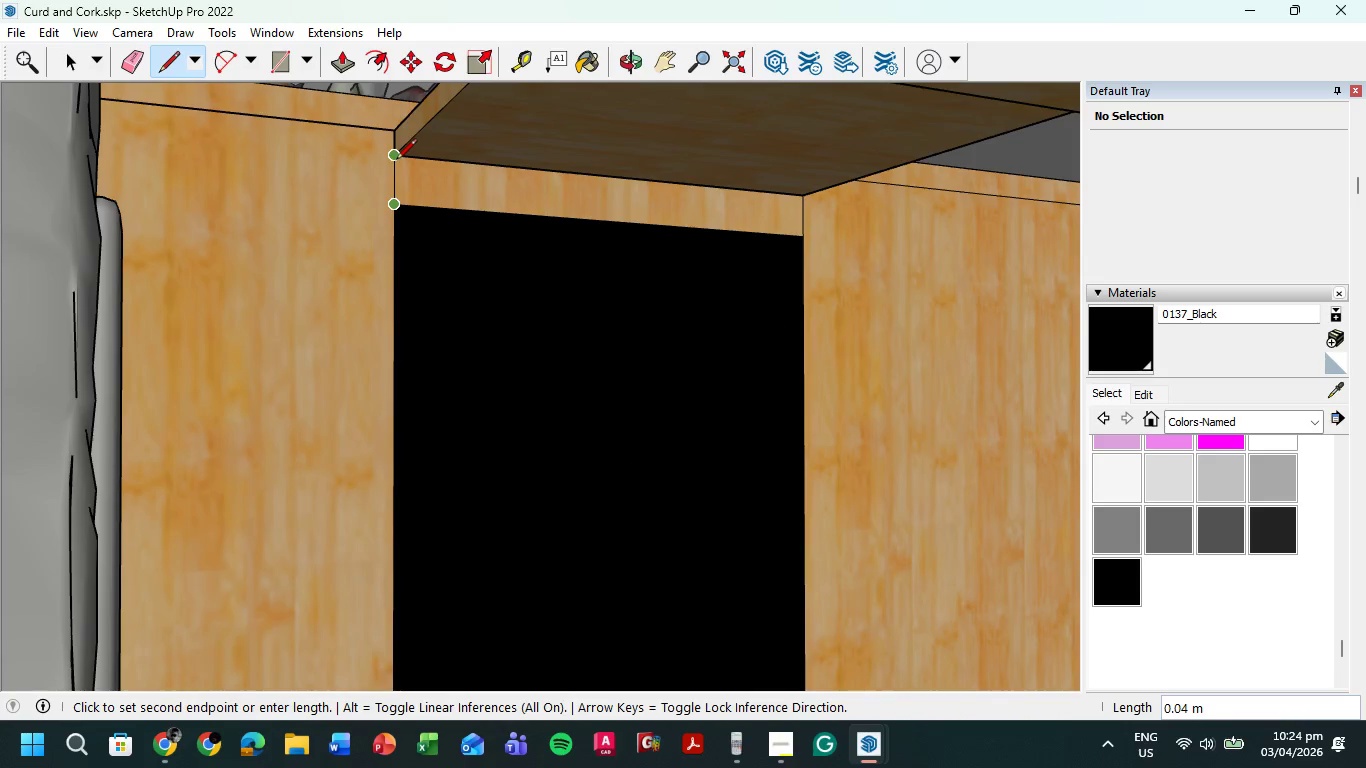 
left_click([396, 159])
 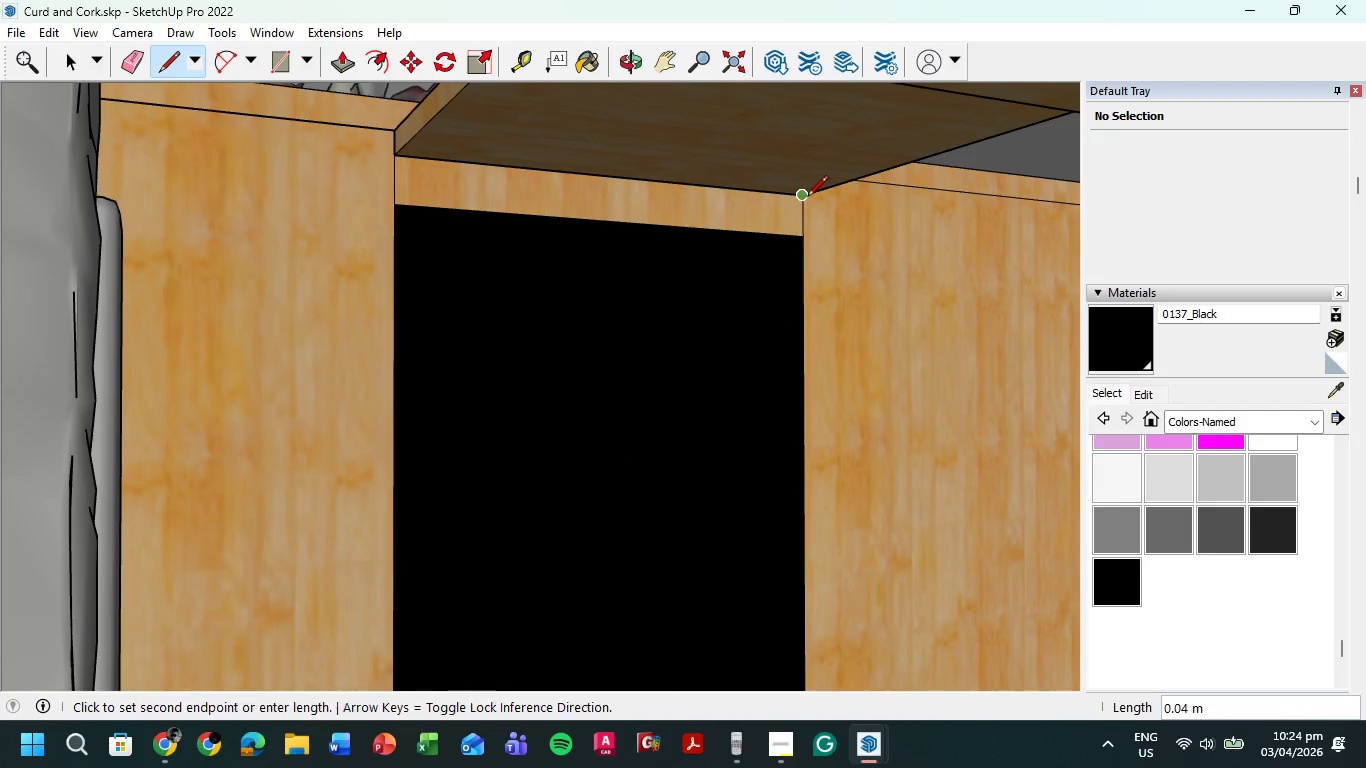 
double_click([795, 239])
 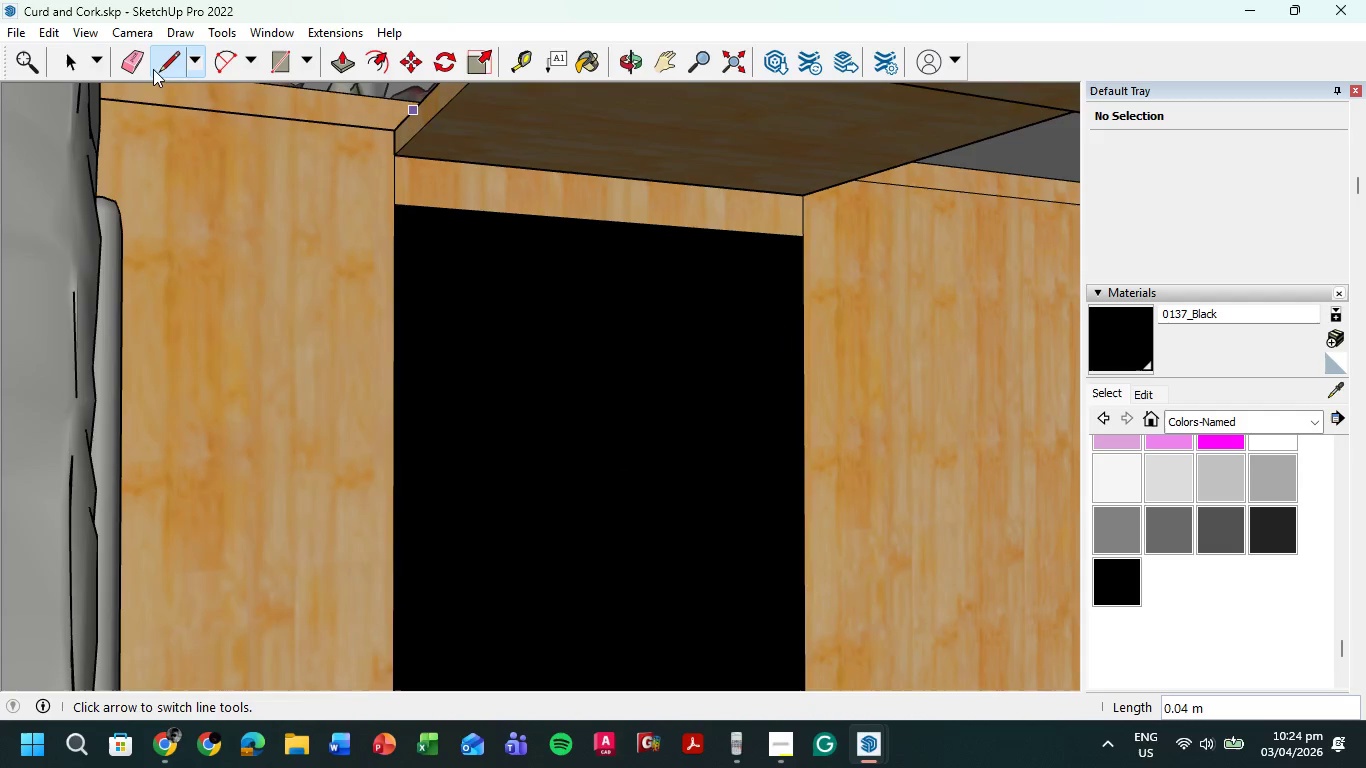 
left_click([133, 61])
 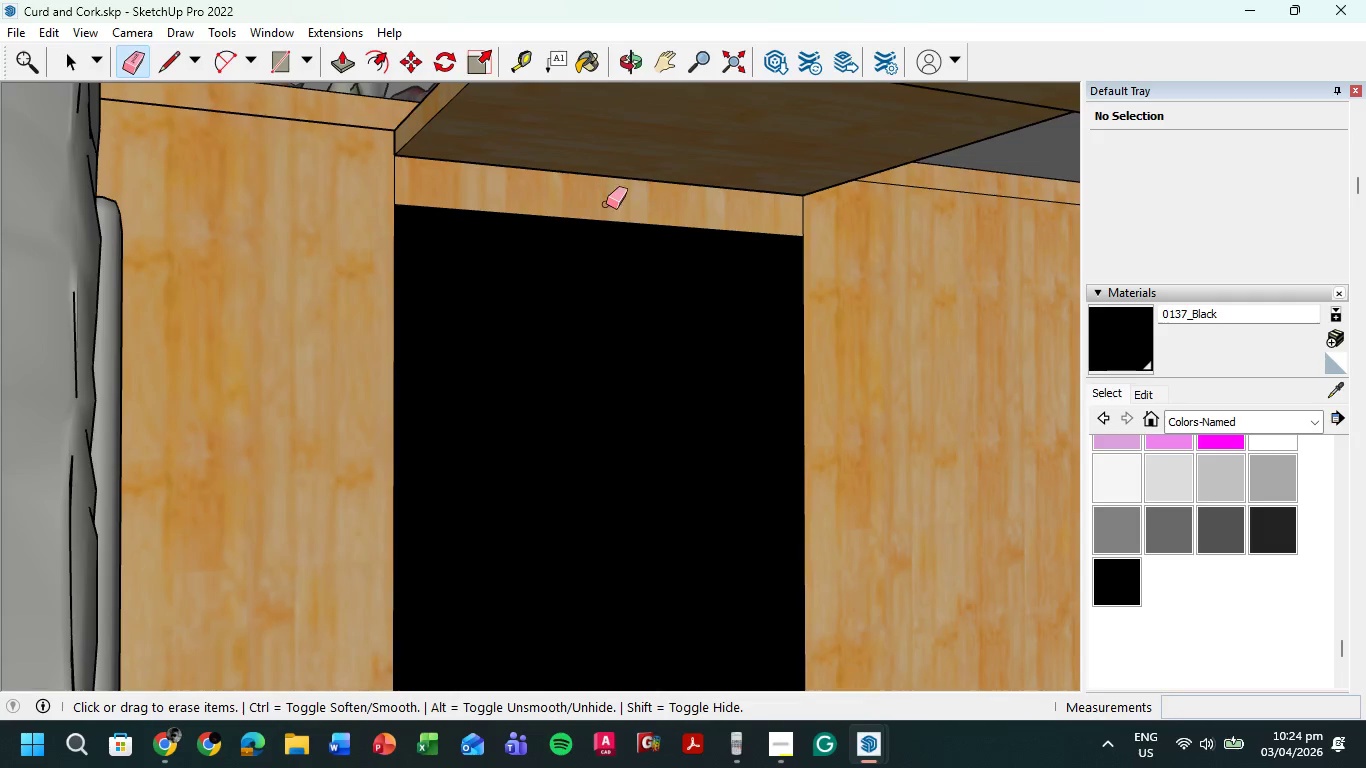 
left_click_drag(start_coordinate=[606, 204], to_coordinate=[604, 221])
 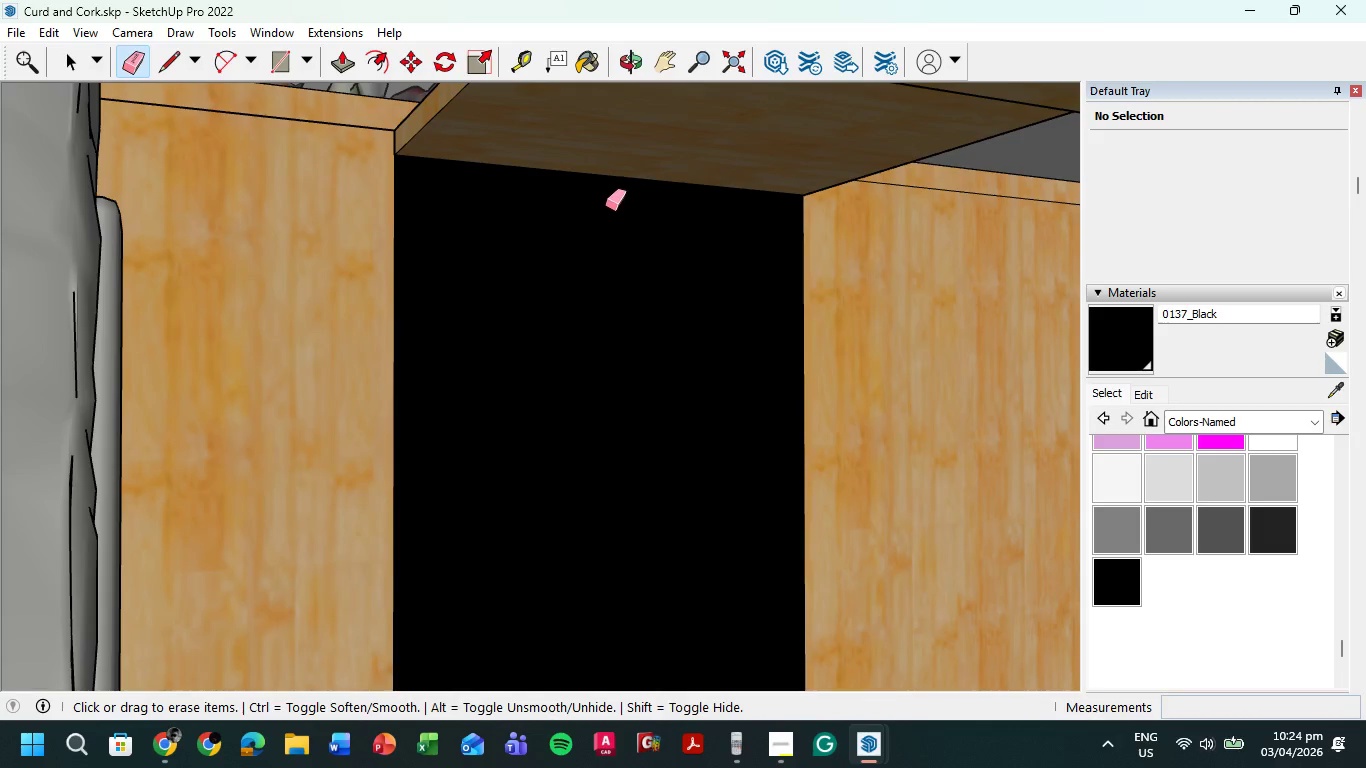 
scroll: coordinate [690, 259], scroll_direction: down, amount: 13.0
 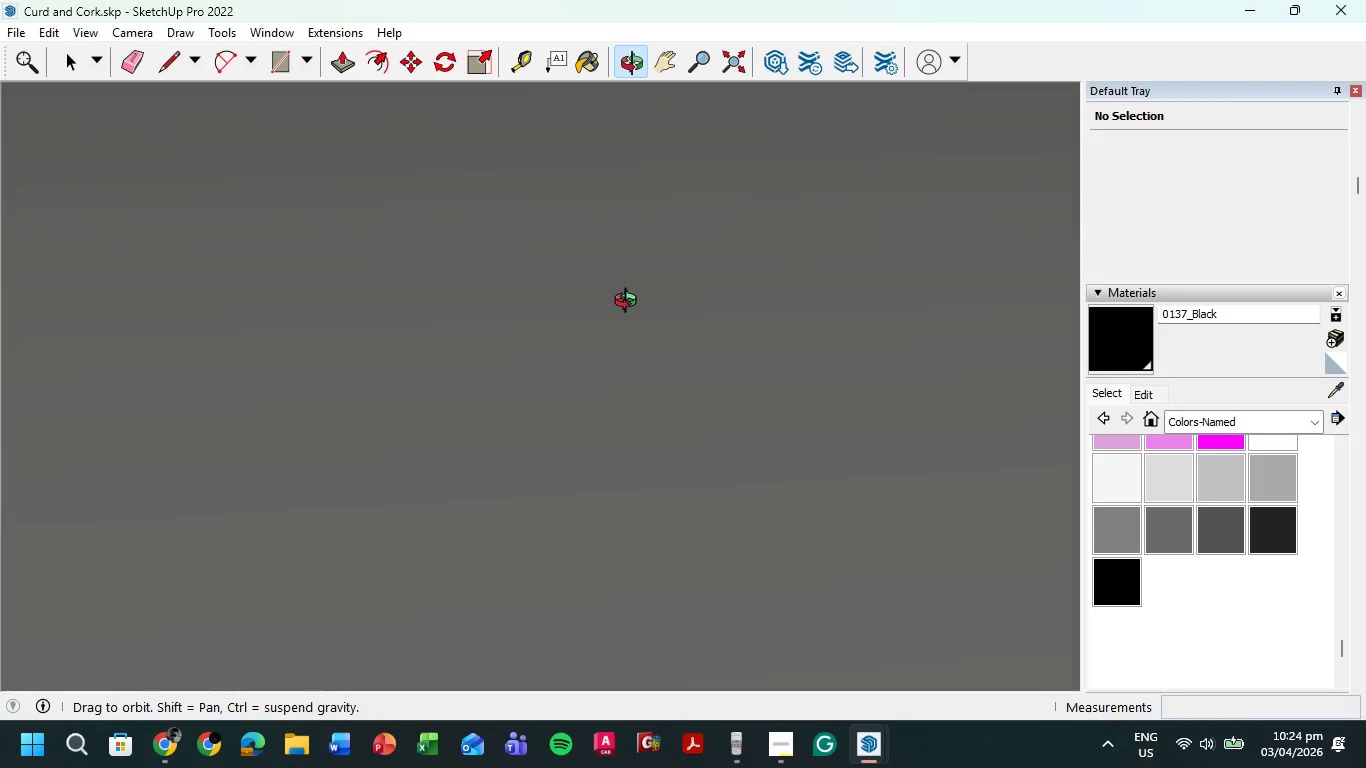 
hold_key(key=ShiftLeft, duration=2.55)
 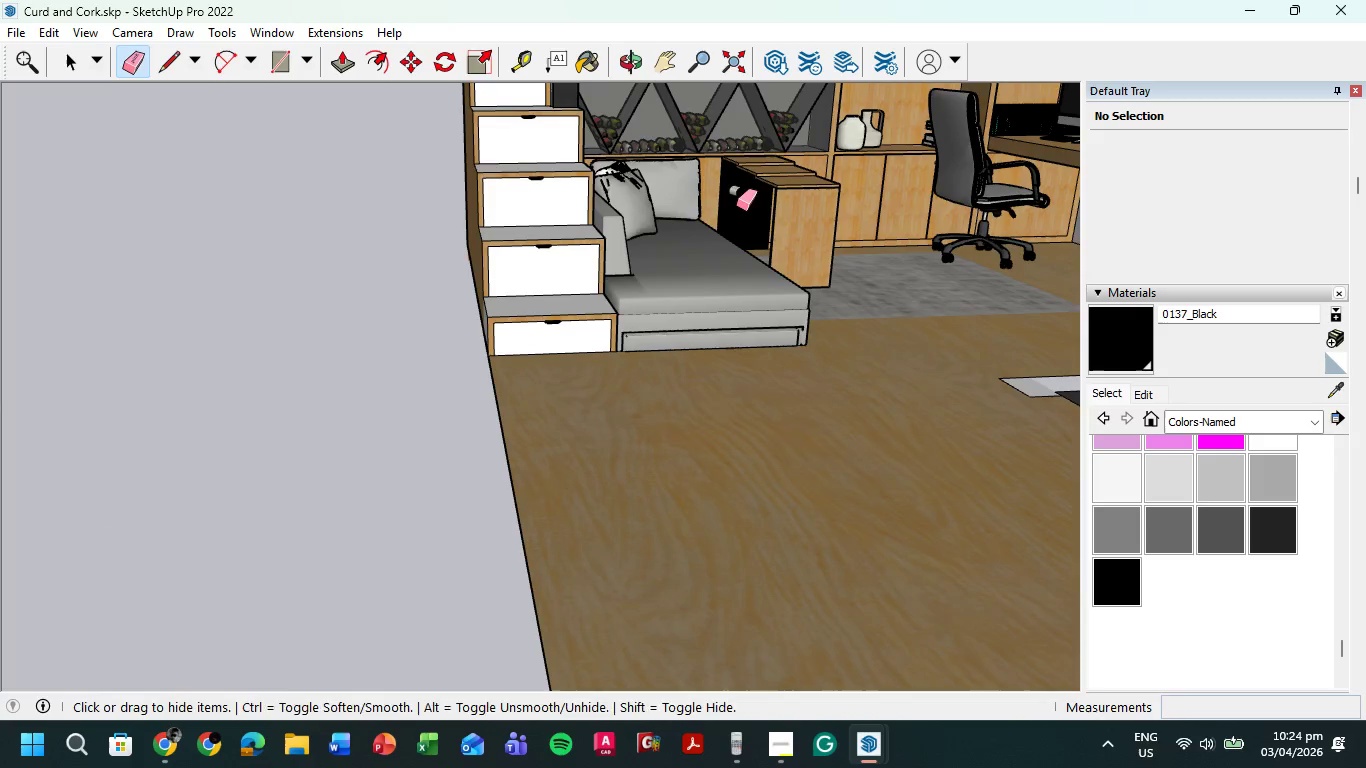 
hold_key(key=ShiftLeft, duration=0.39)
 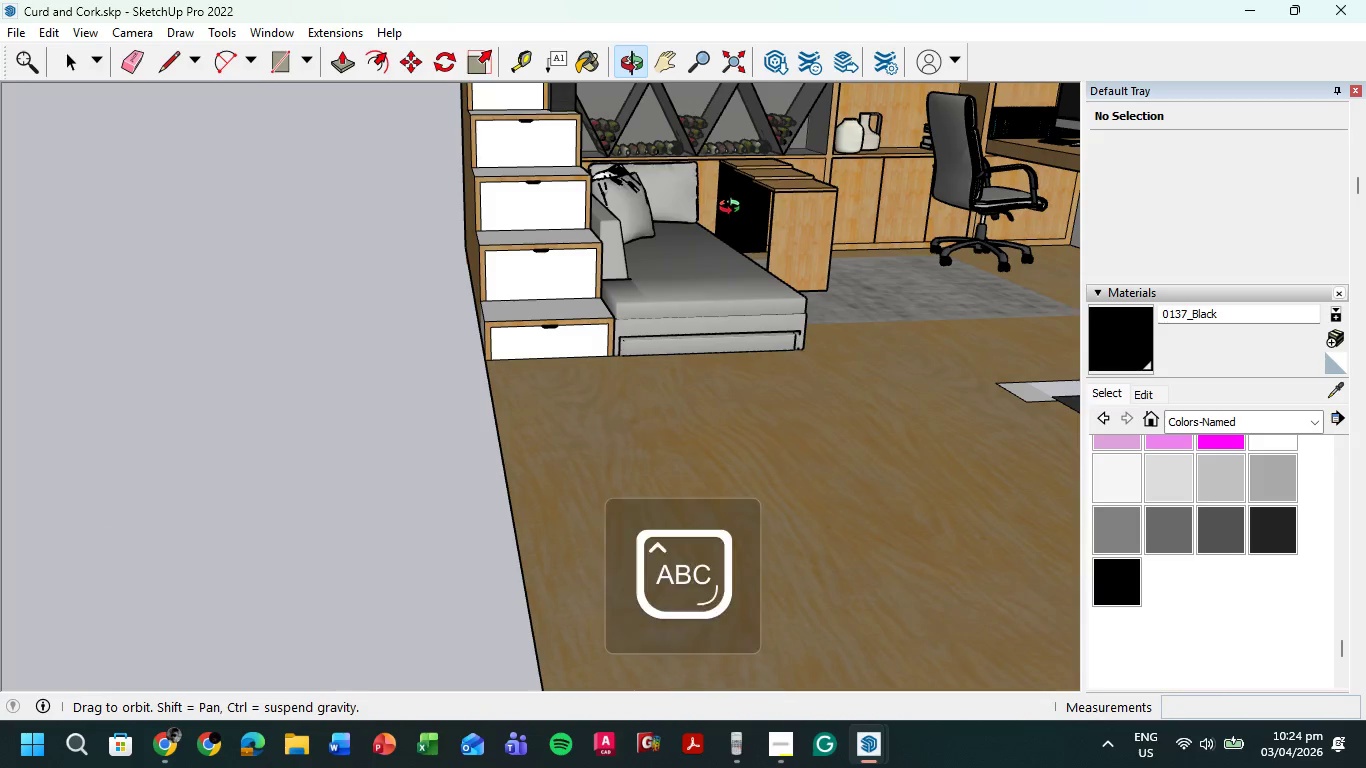 
scroll: coordinate [671, 272], scroll_direction: down, amount: 53.0
 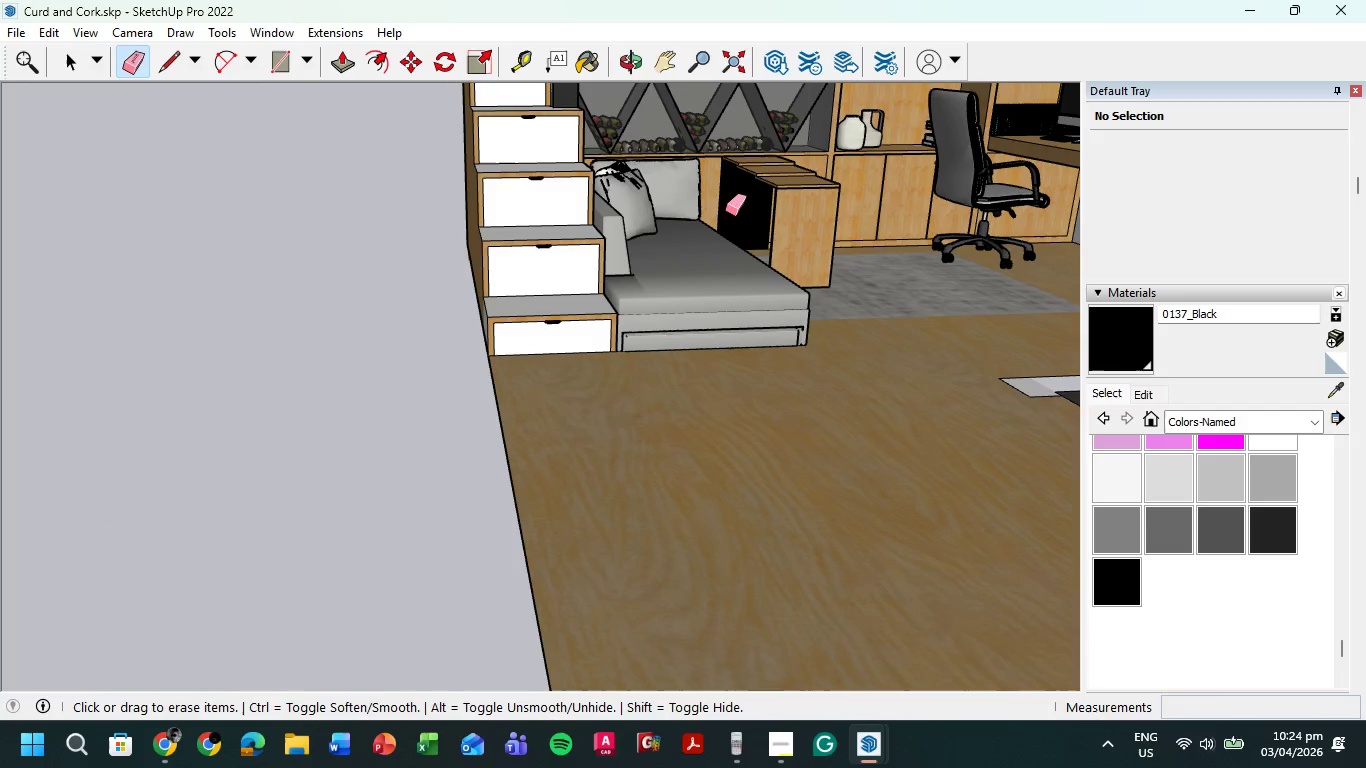 
key(CapsLock)
 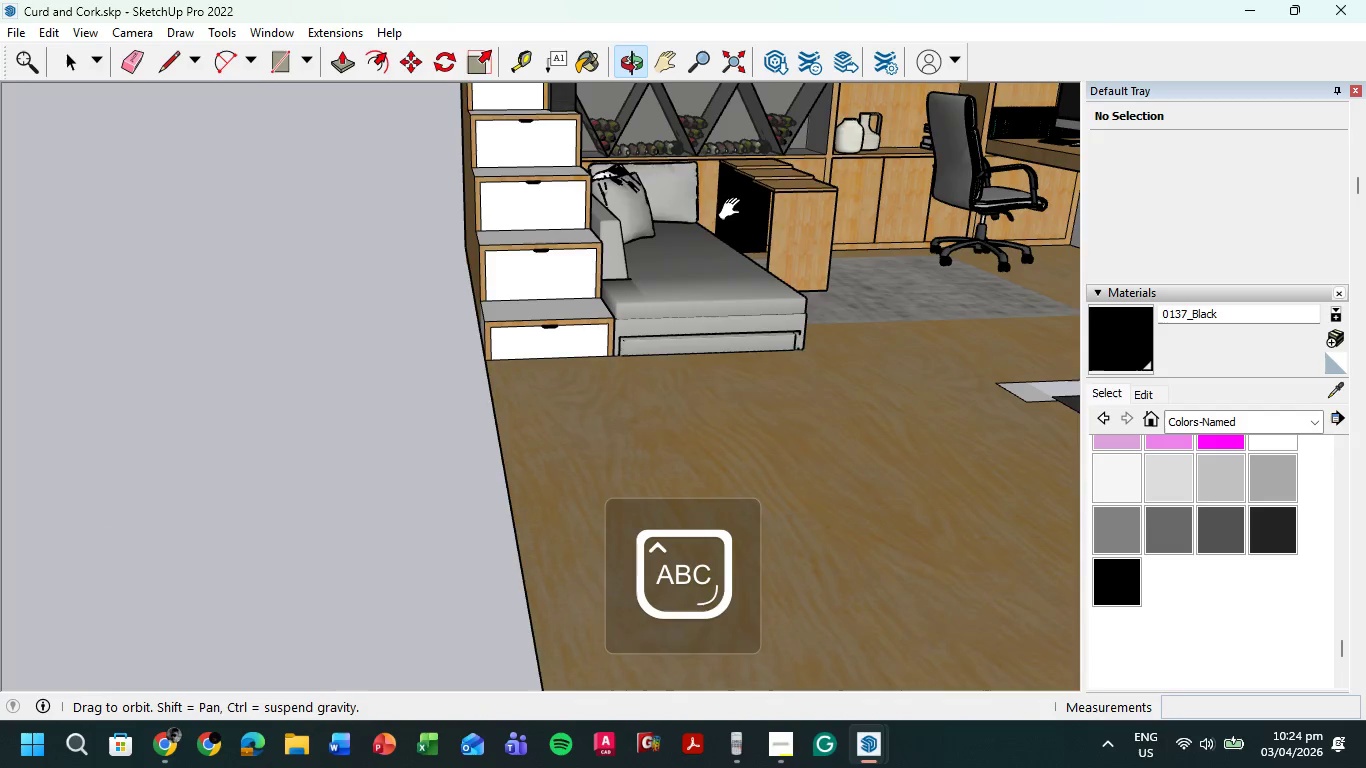 
hold_key(key=ShiftLeft, duration=0.58)
 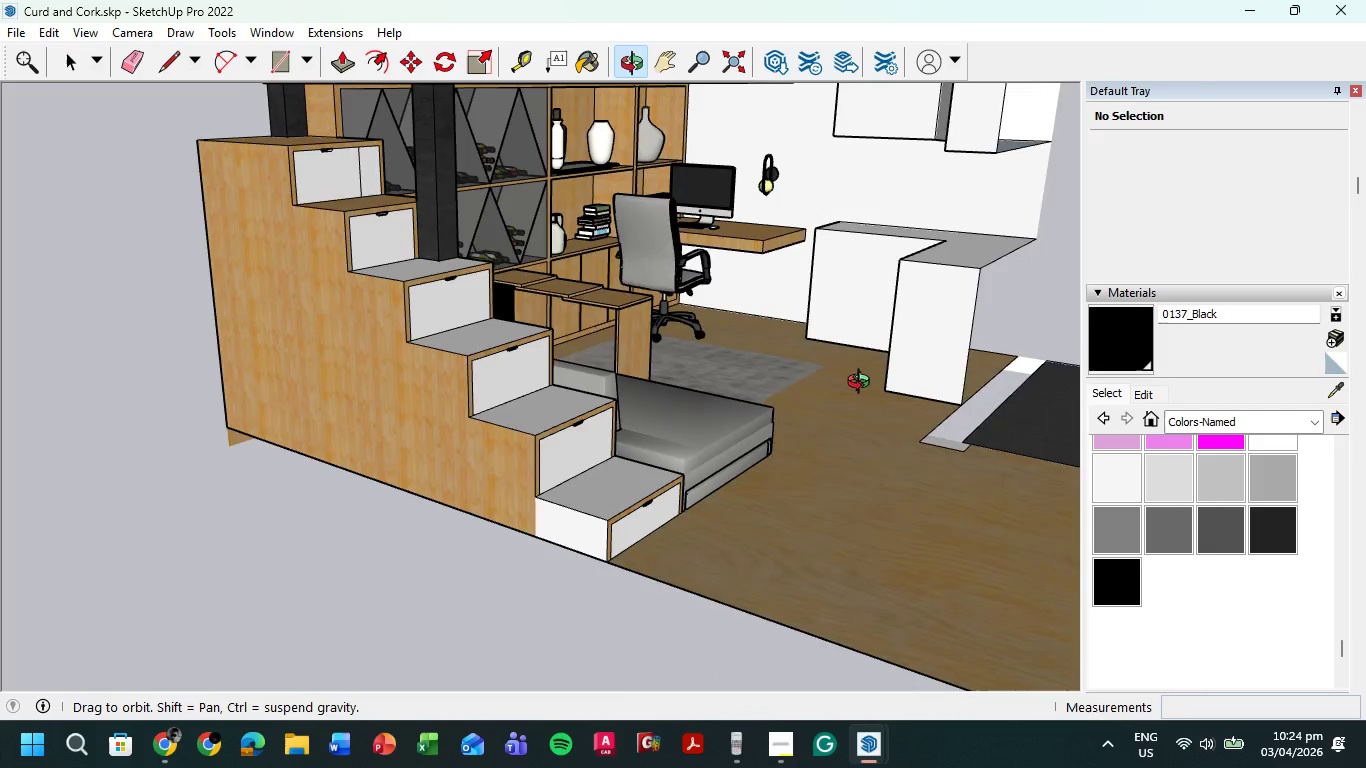 
wait(6.89)
 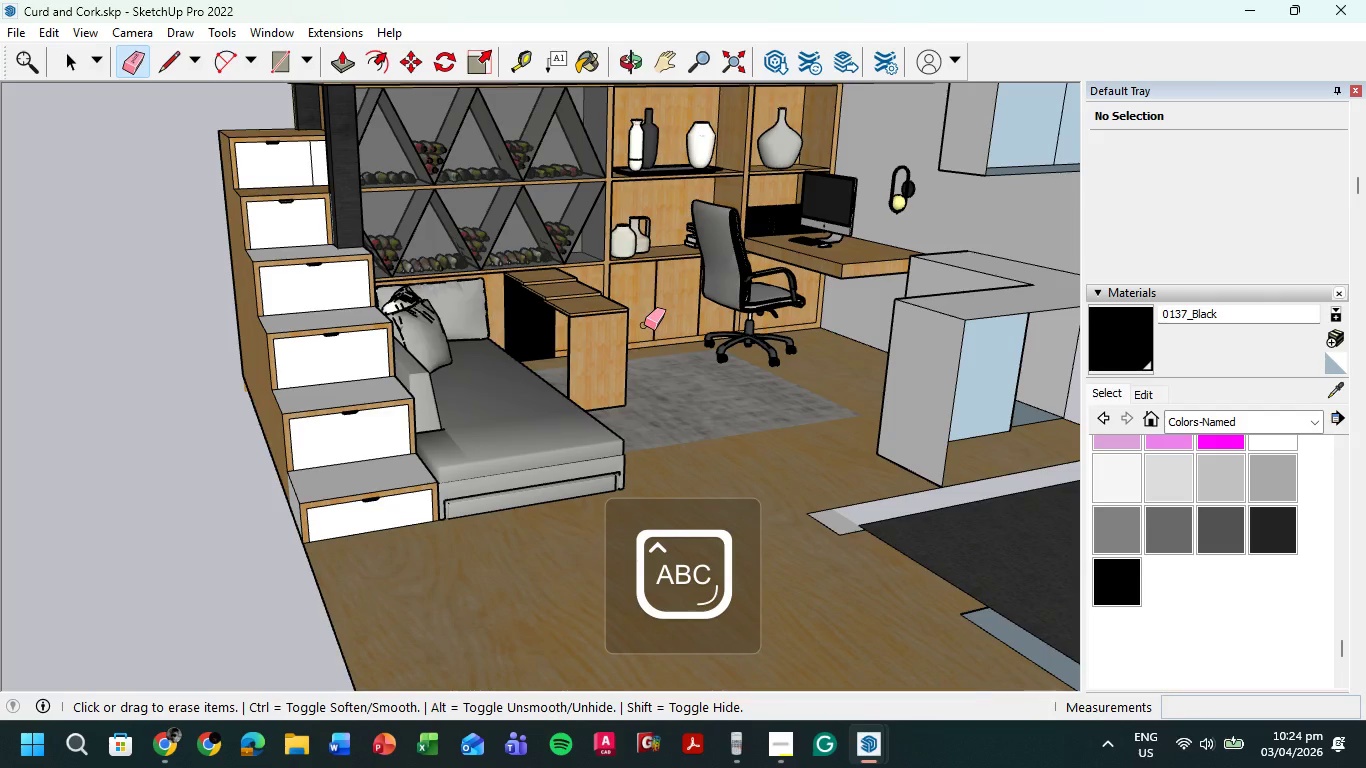 
hold_key(key=ShiftLeft, duration=0.53)
 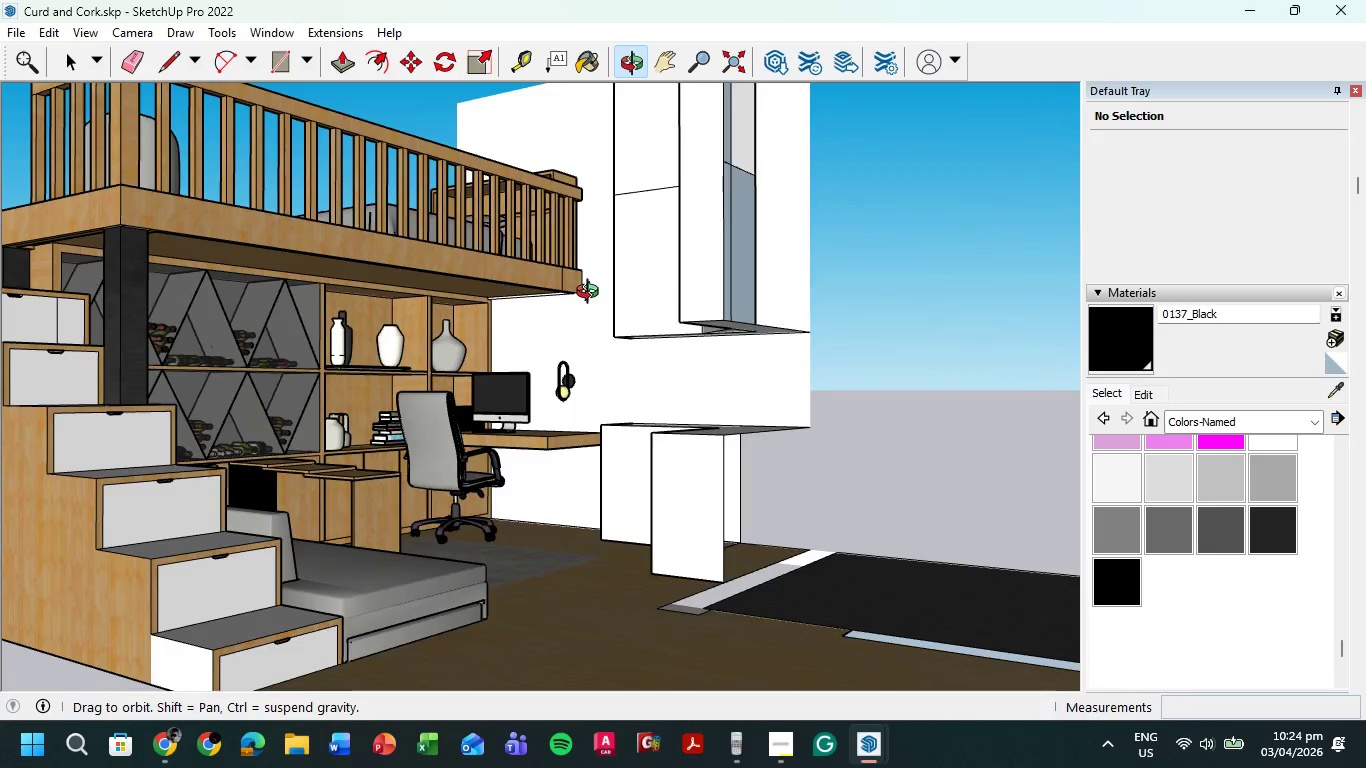 
hold_key(key=ShiftLeft, duration=0.58)
 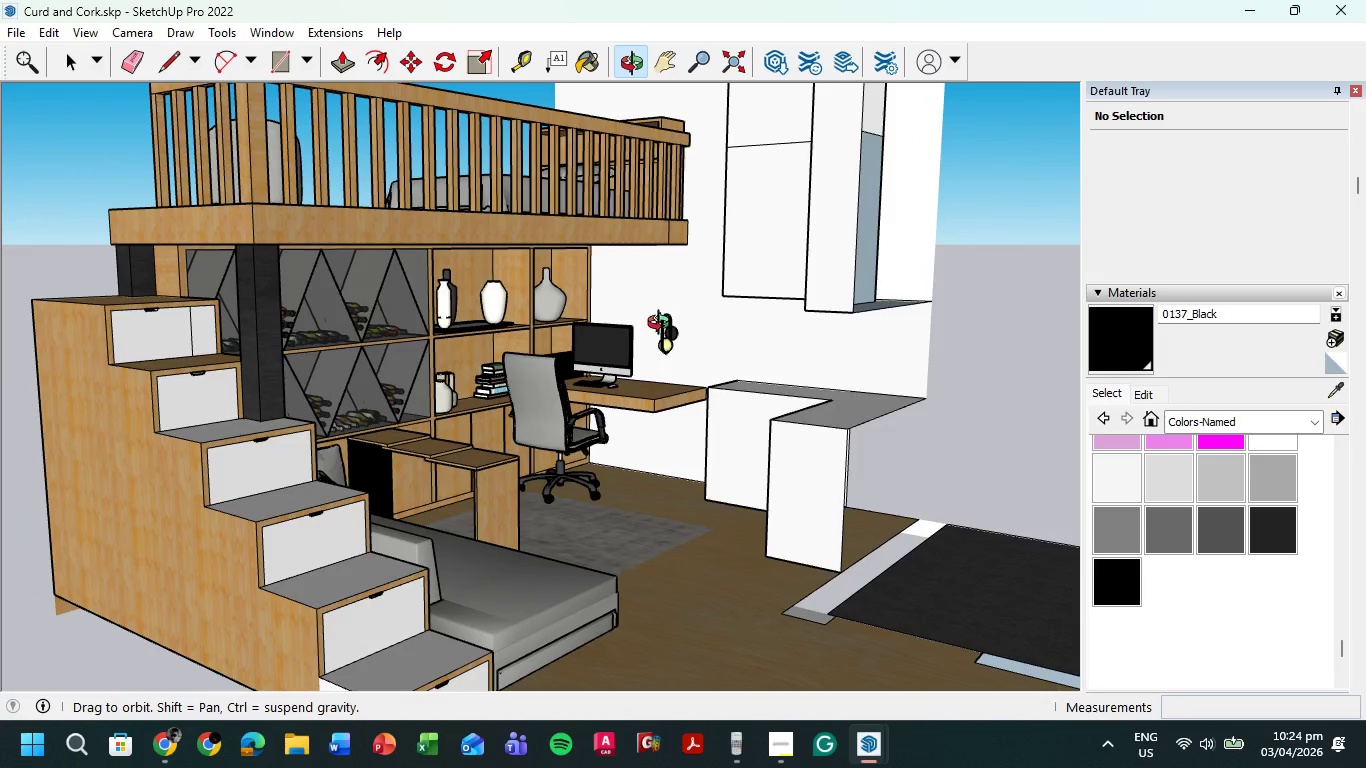 
hold_key(key=ShiftLeft, duration=0.42)
 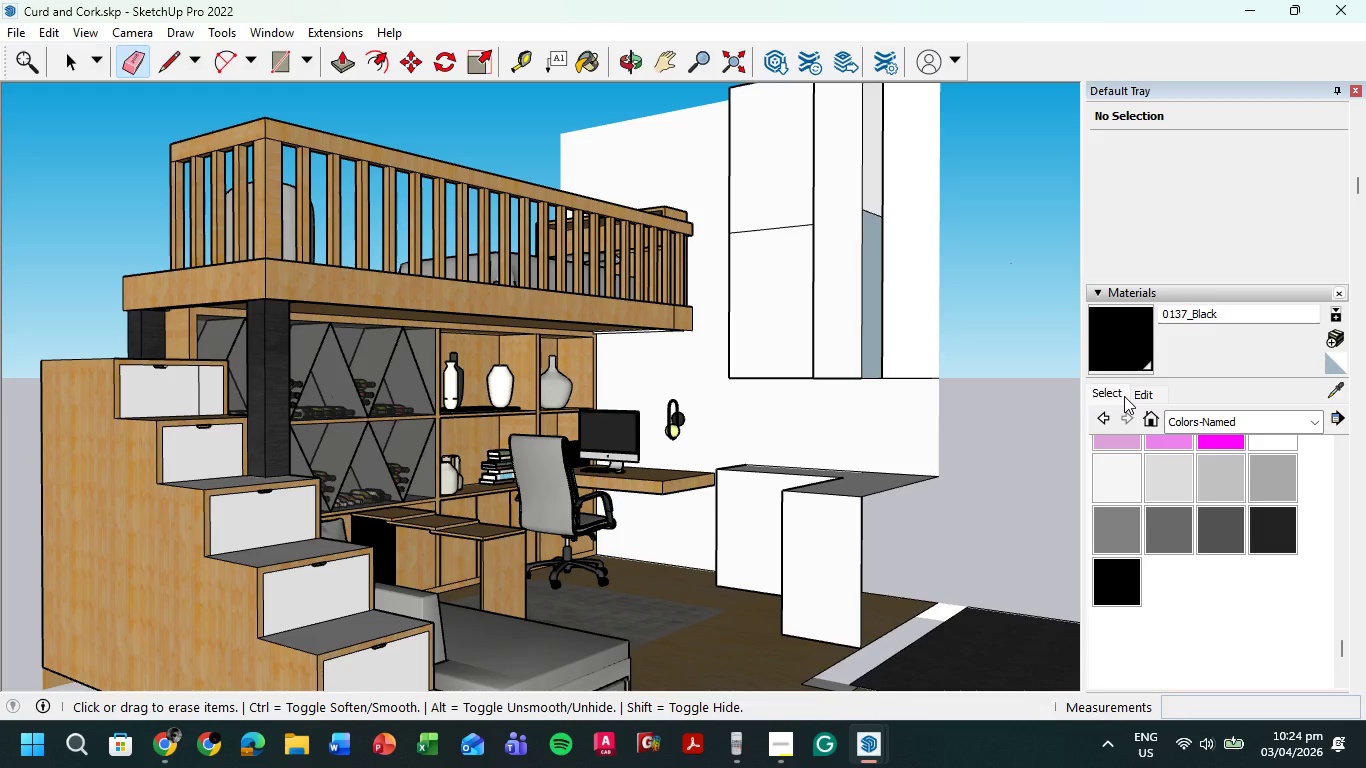 
wait(7.47)
 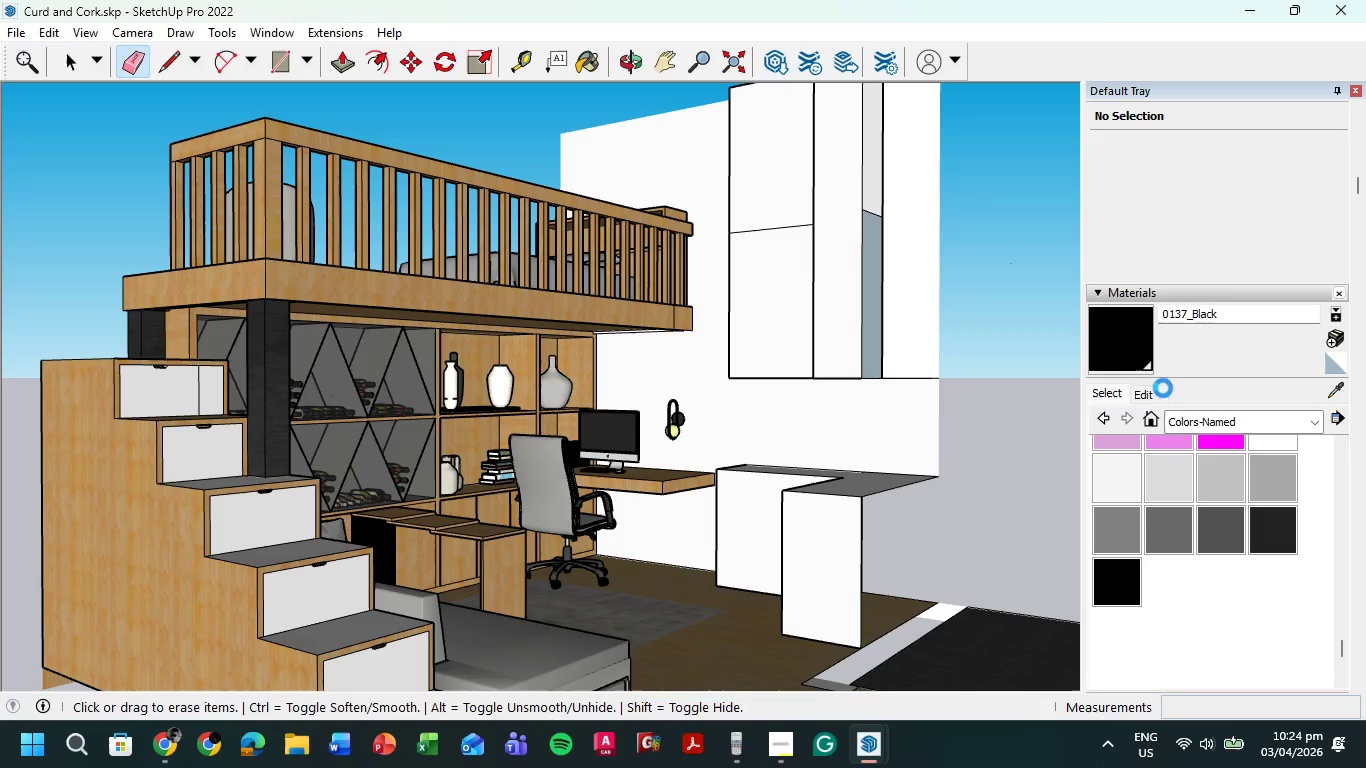 
left_click([1101, 289])
 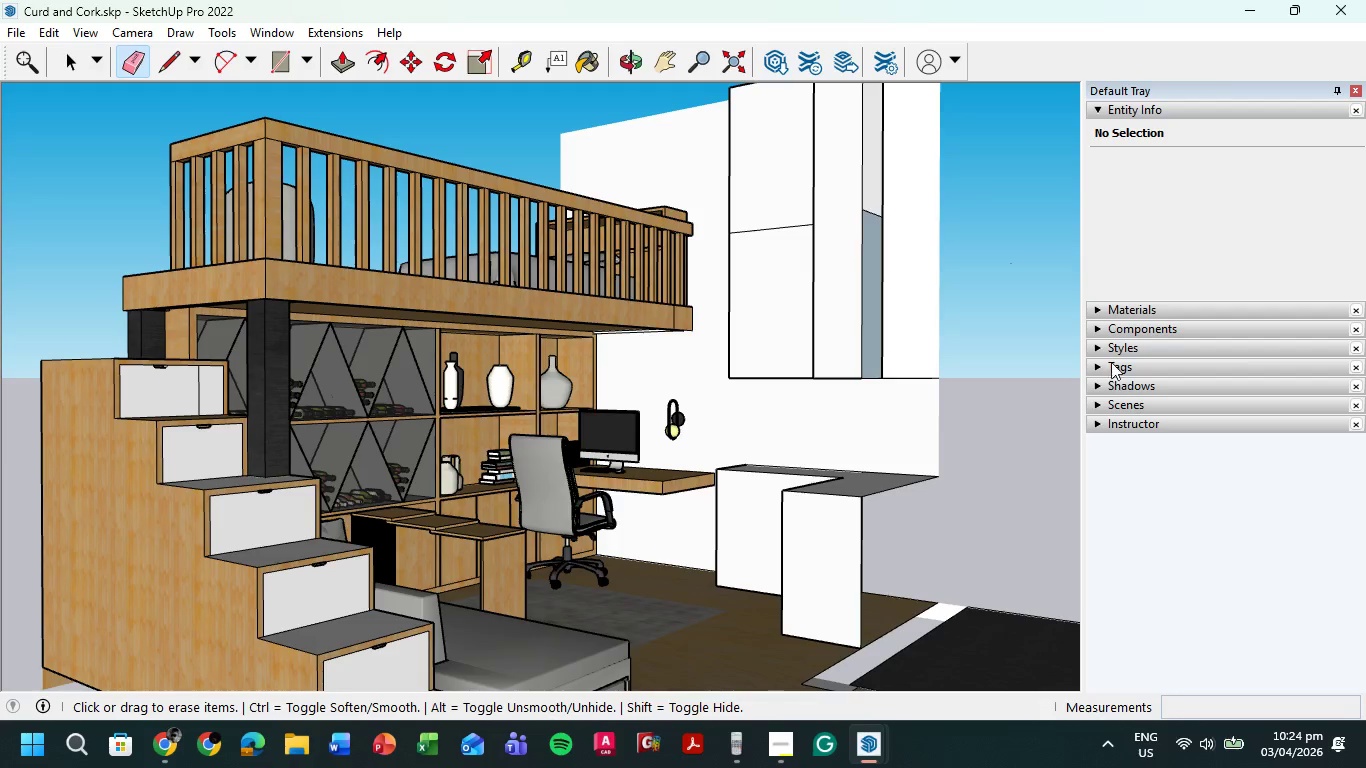 
wait(7.78)
 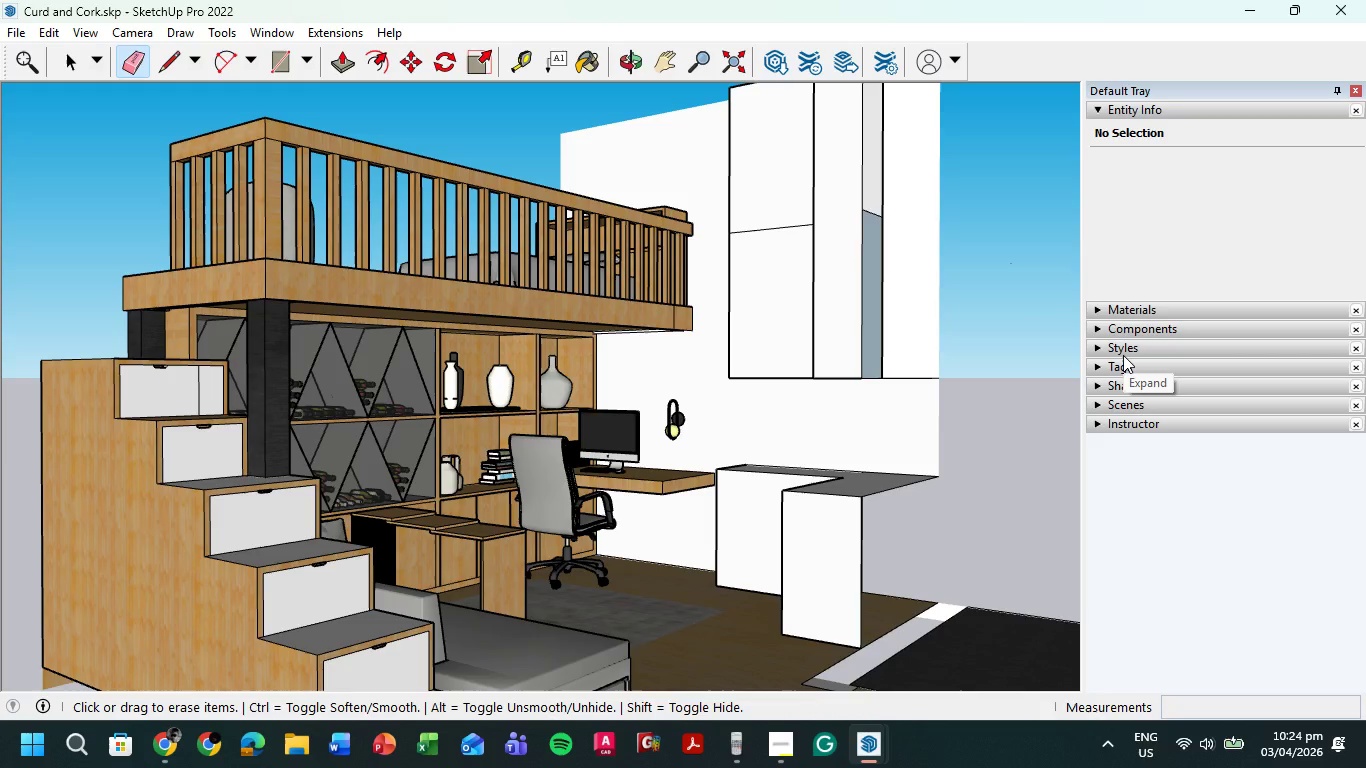 
left_click([1097, 367])
 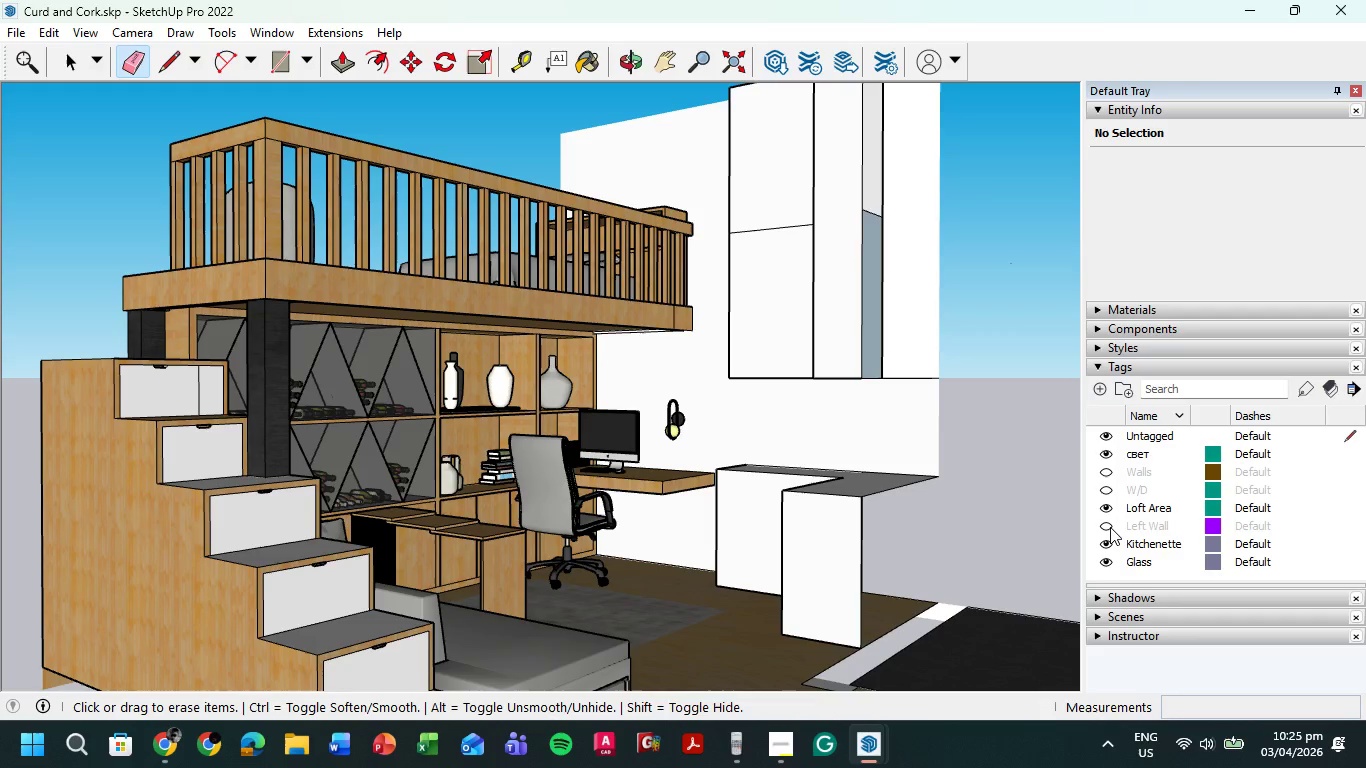 
left_click([1106, 527])
 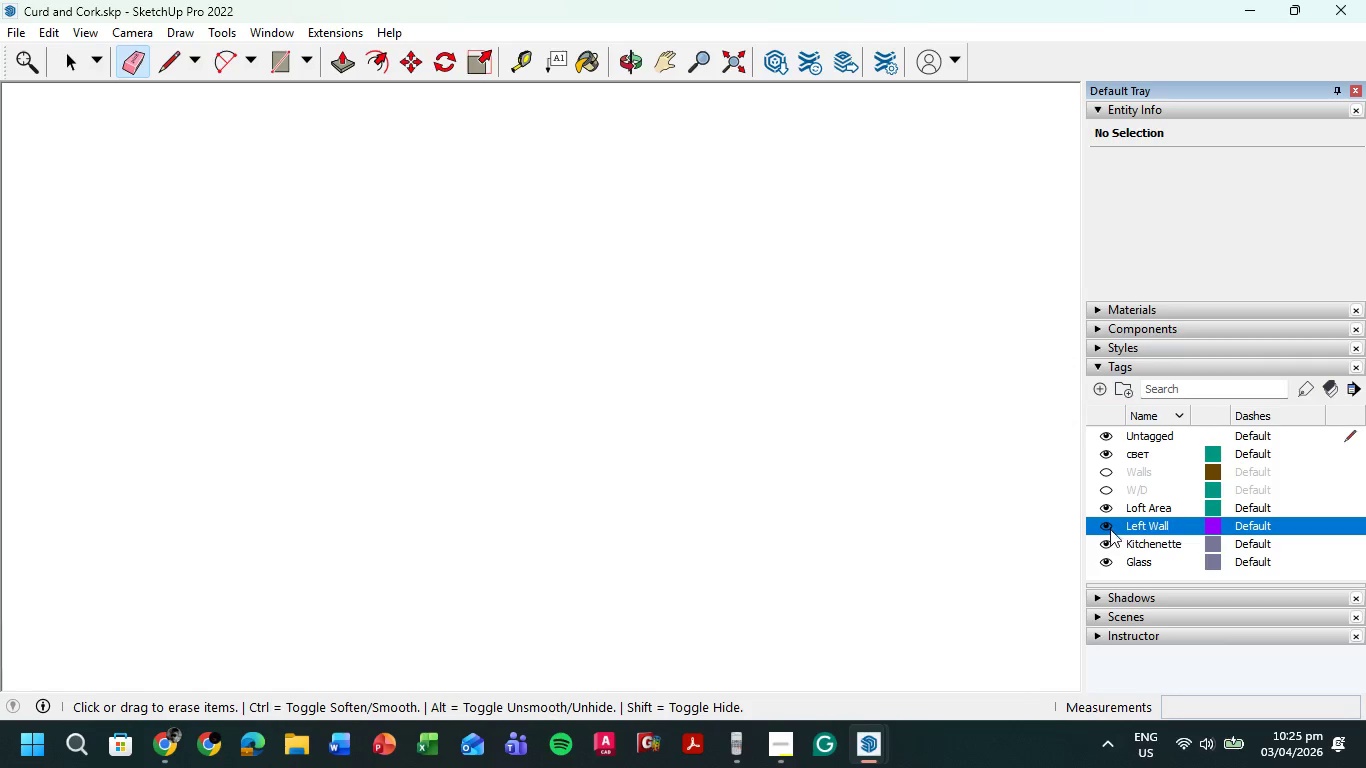 
left_click([1106, 527])
 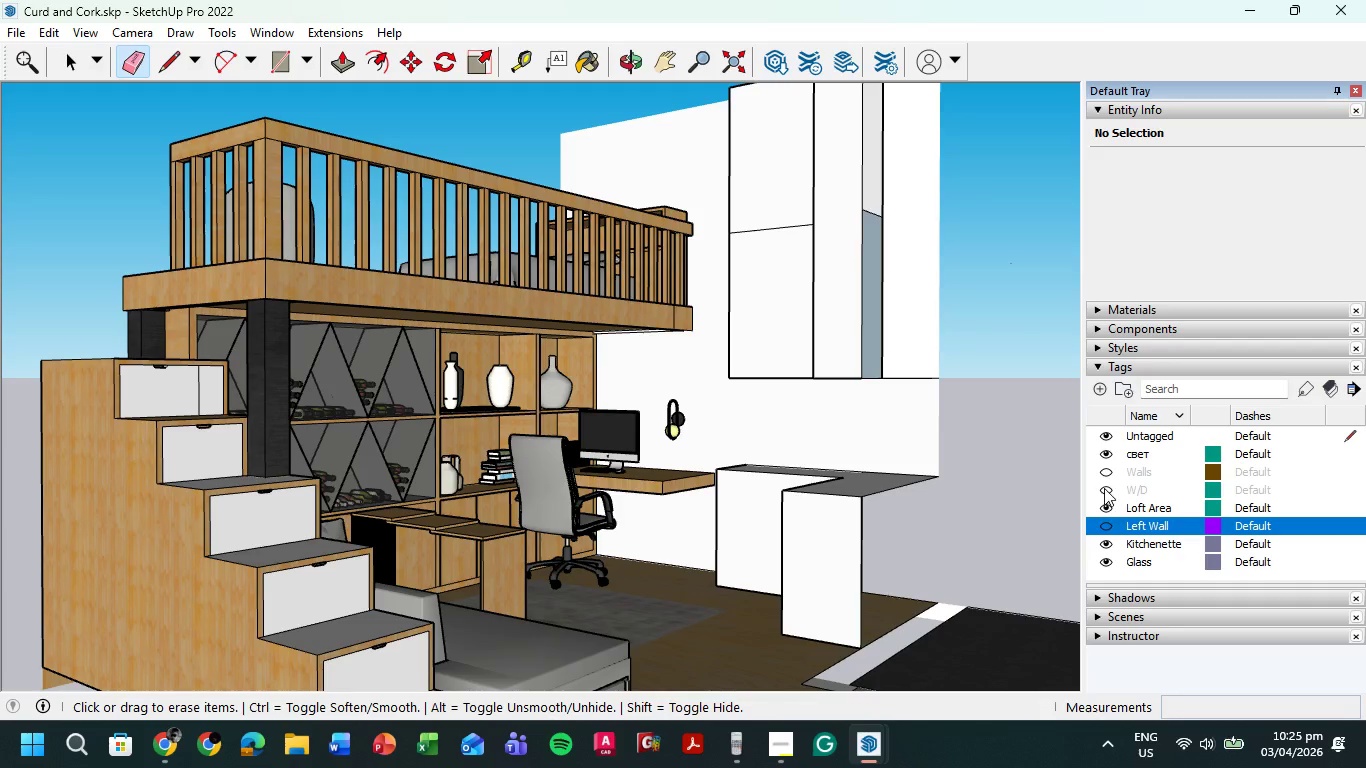 
left_click([1104, 488])
 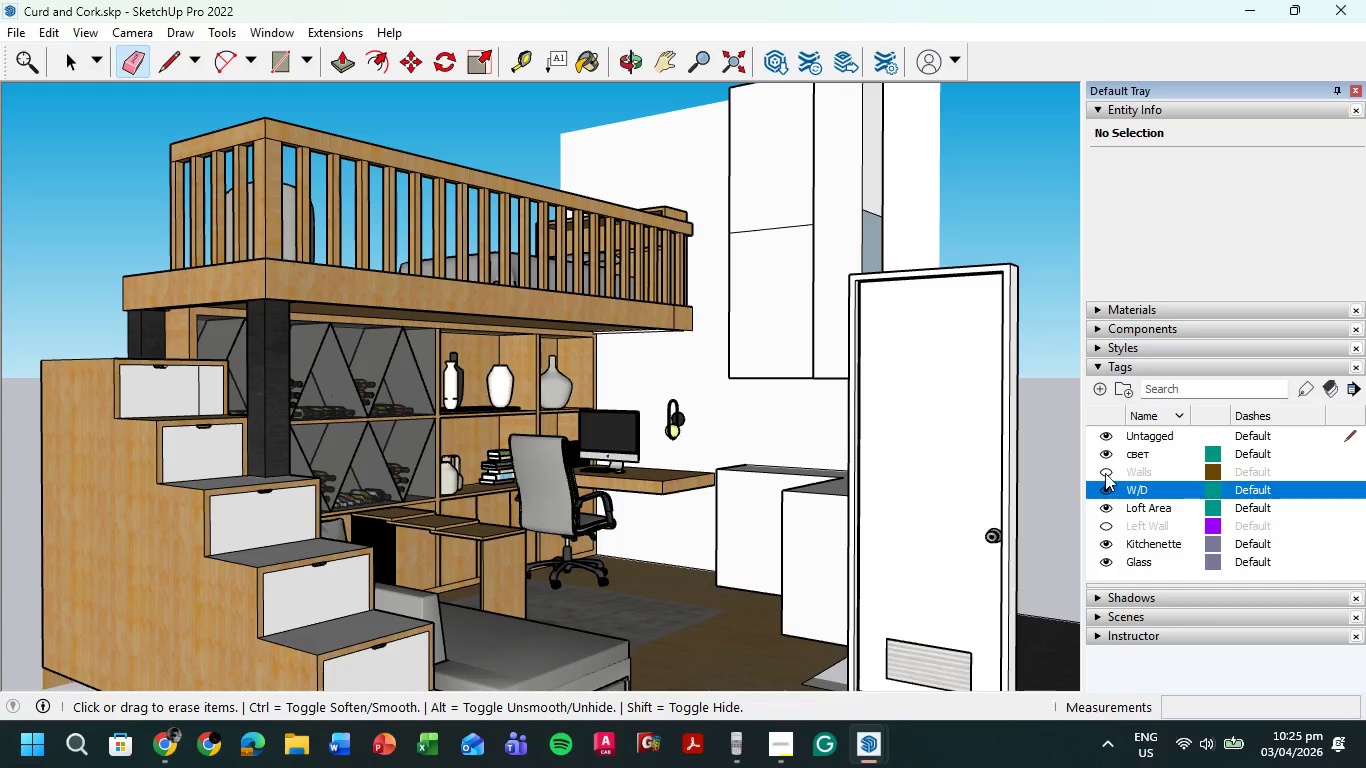 
left_click([1105, 473])
 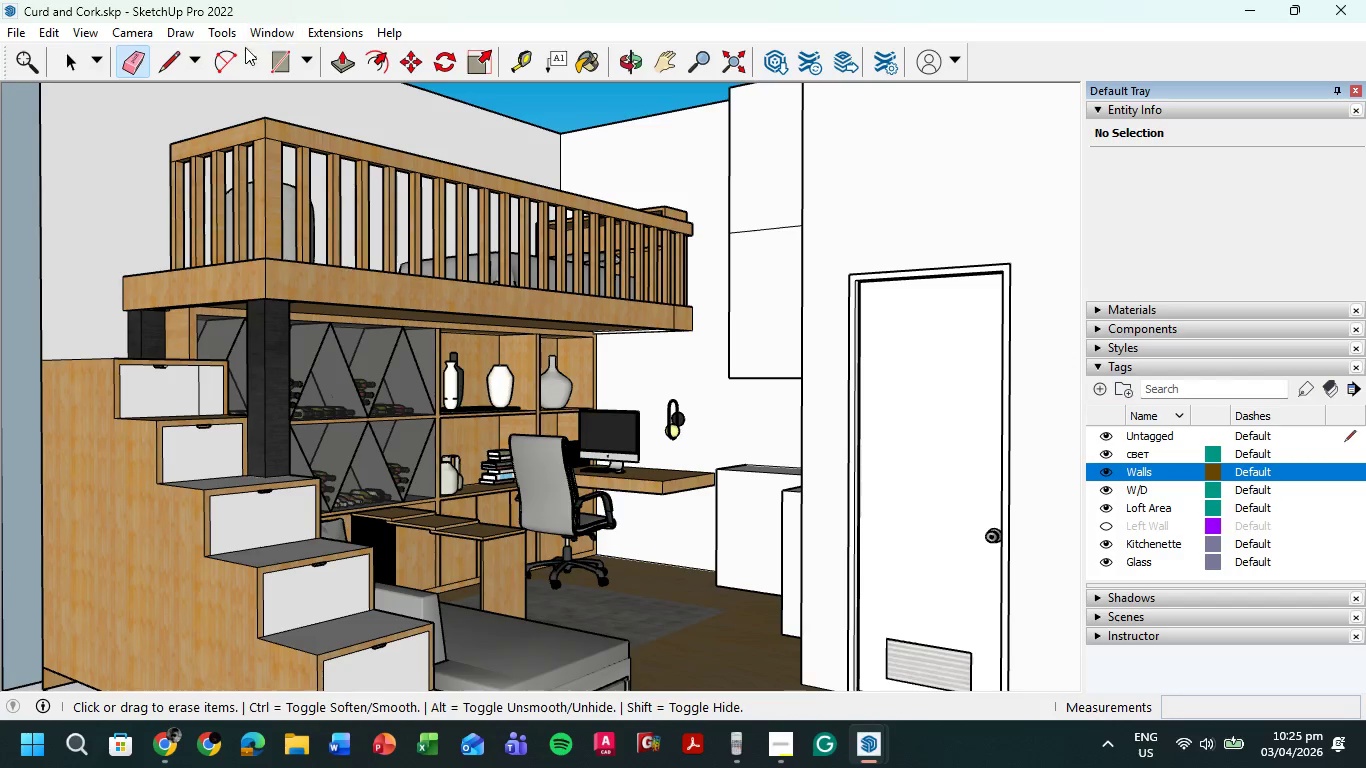 
left_click([78, 52])
 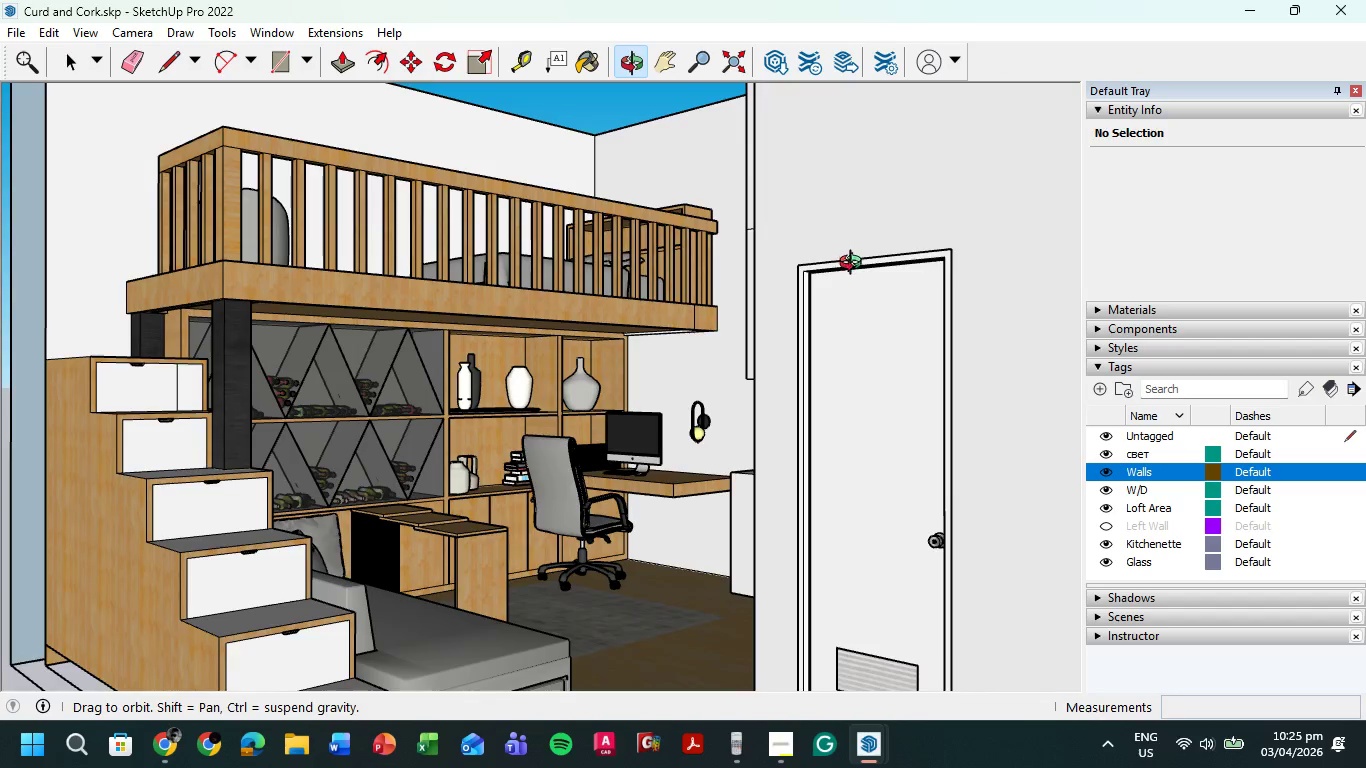 
hold_key(key=ShiftLeft, duration=0.67)
 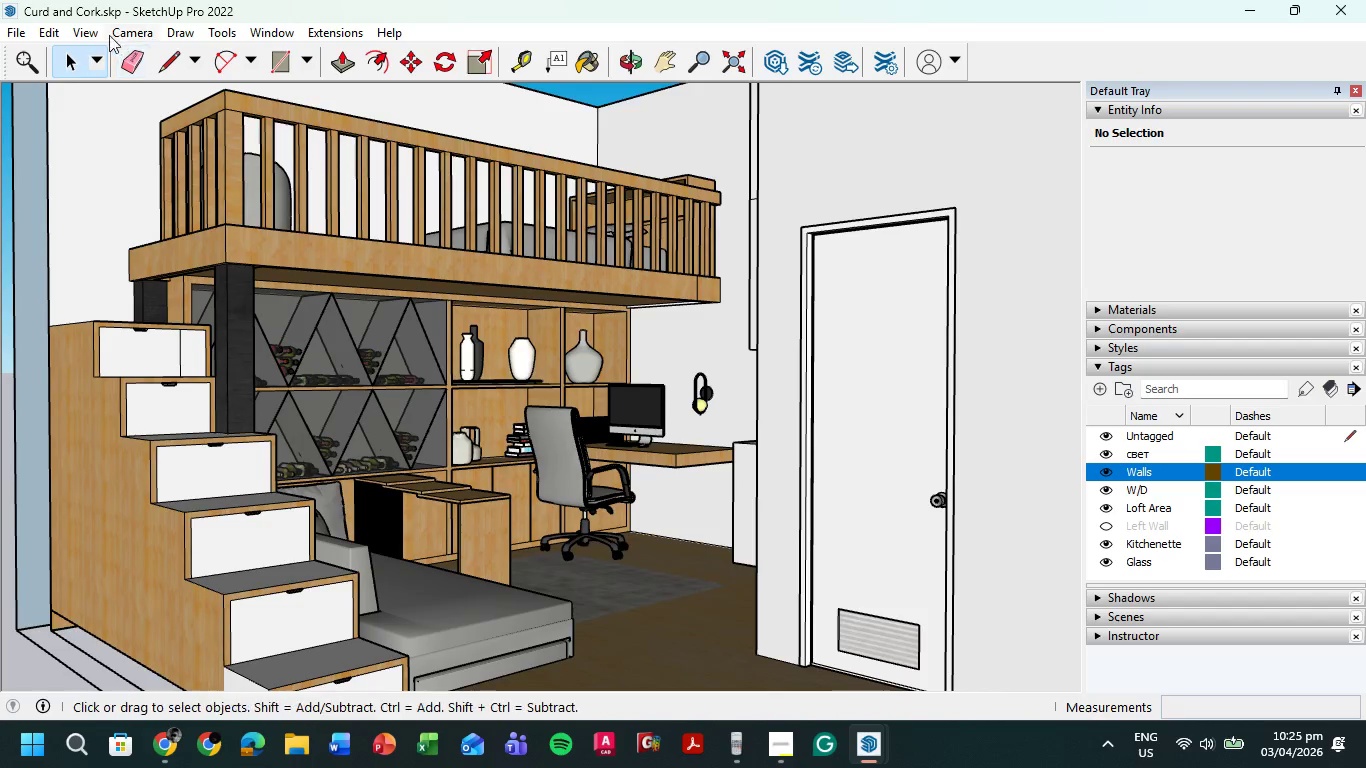 
left_click([96, 31])
 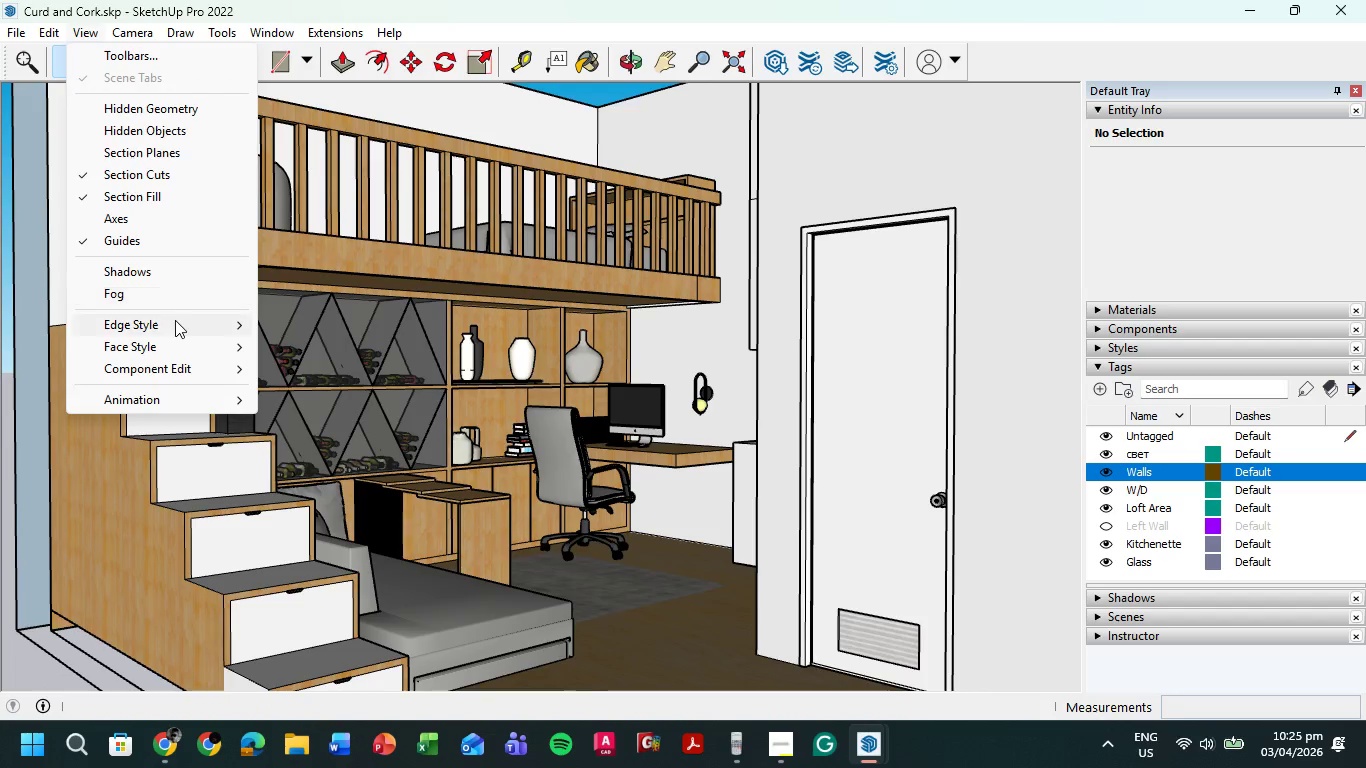 
mouse_move([200, 341])
 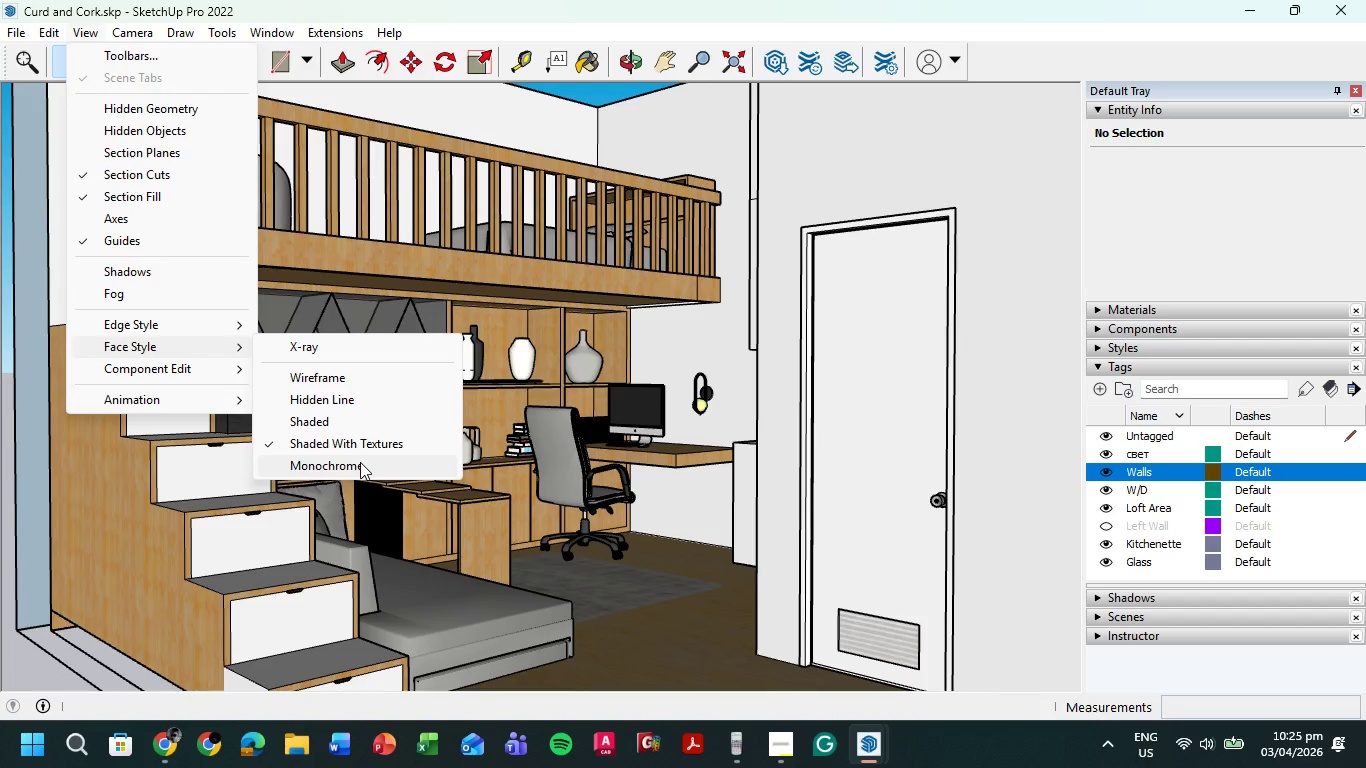 
left_click([360, 462])
 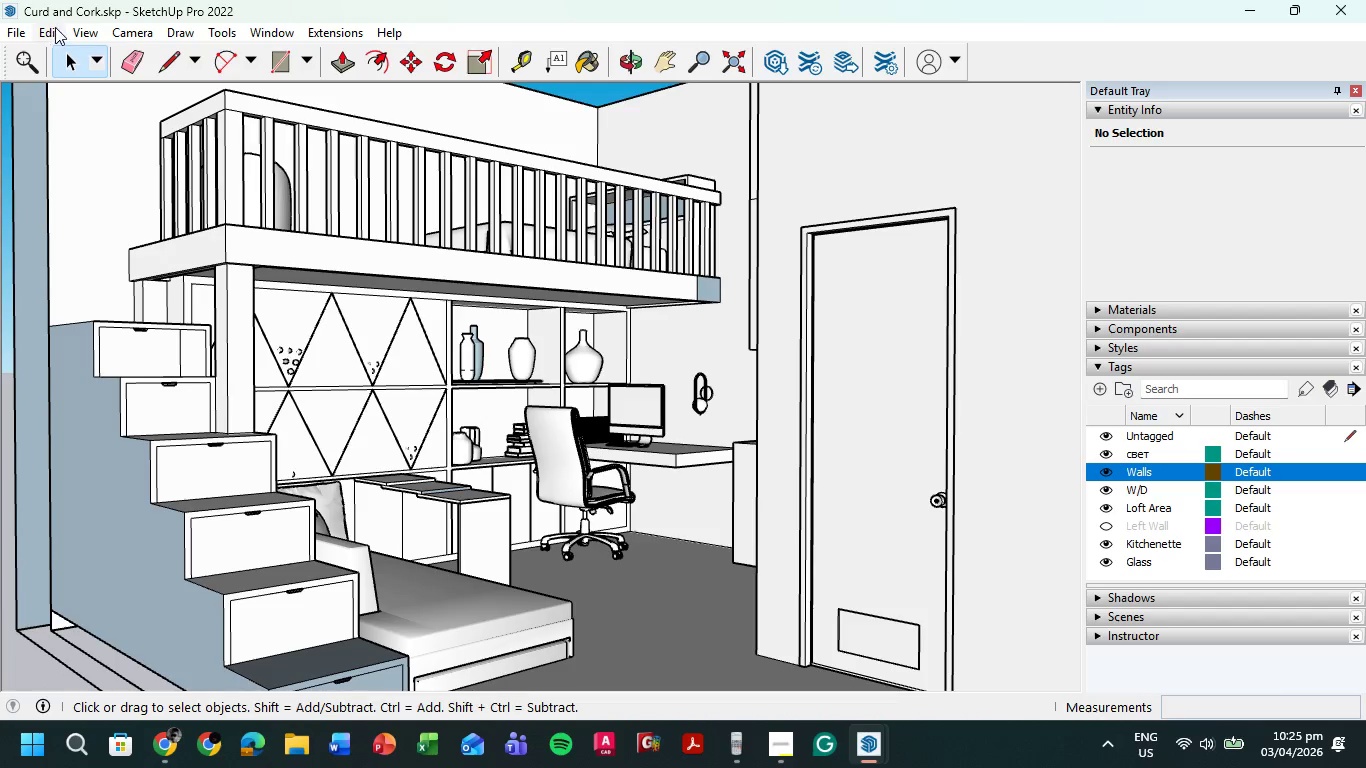 
left_click([79, 35])
 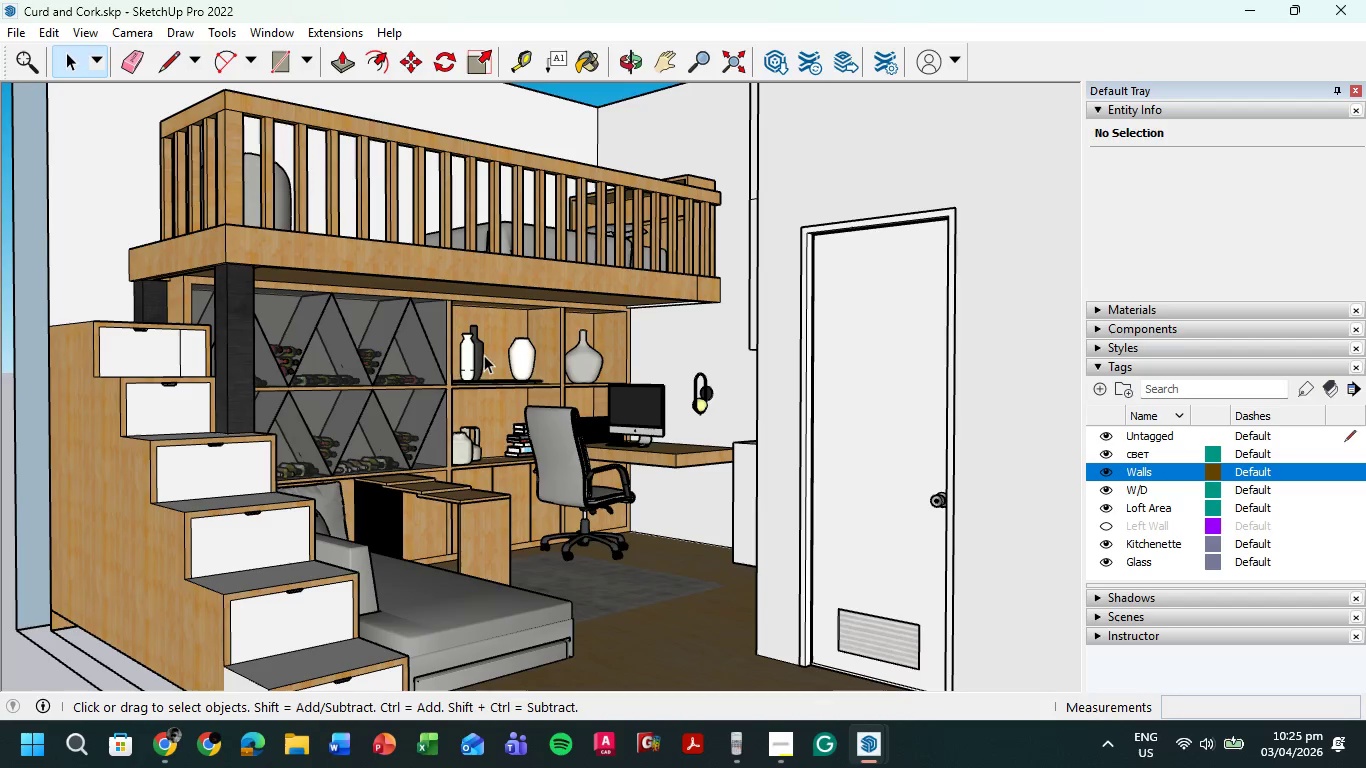 
wait(6.39)
 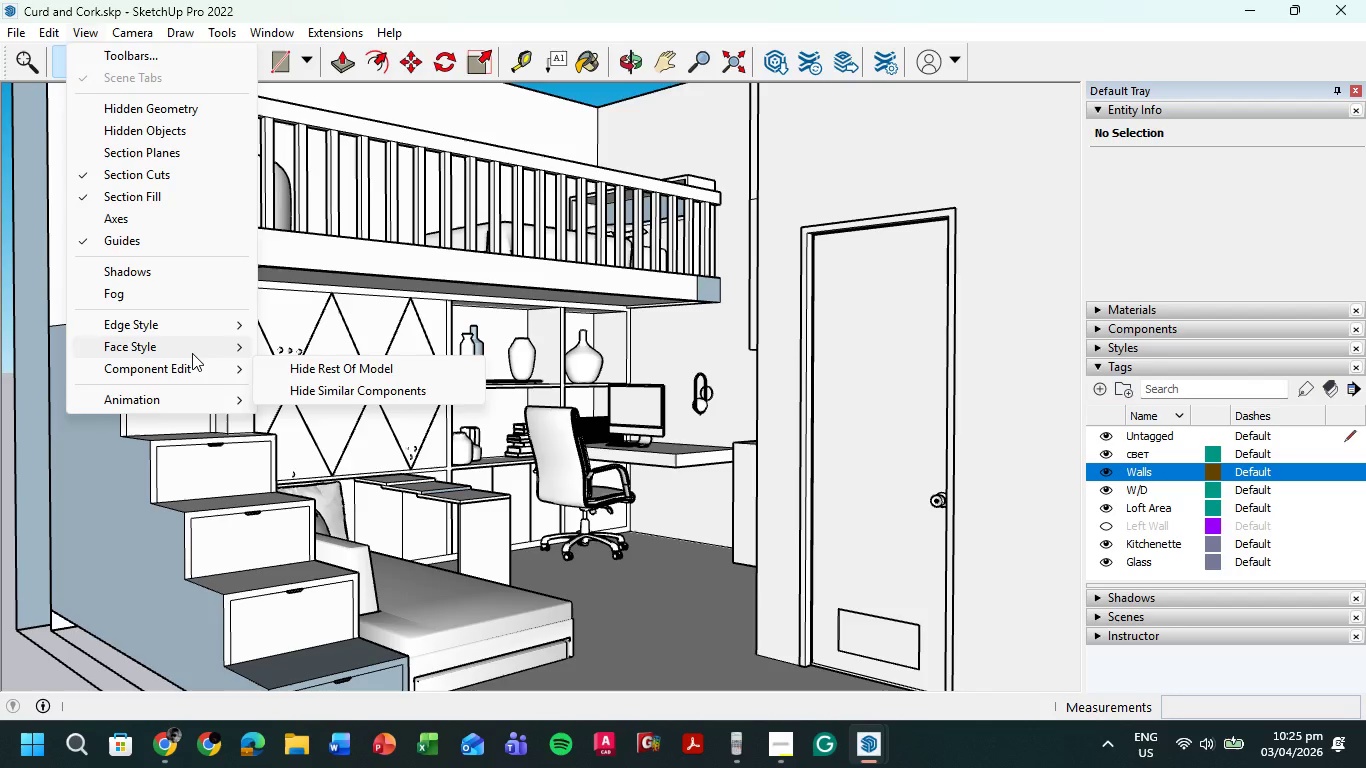 
hold_key(key=ShiftLeft, duration=0.47)
 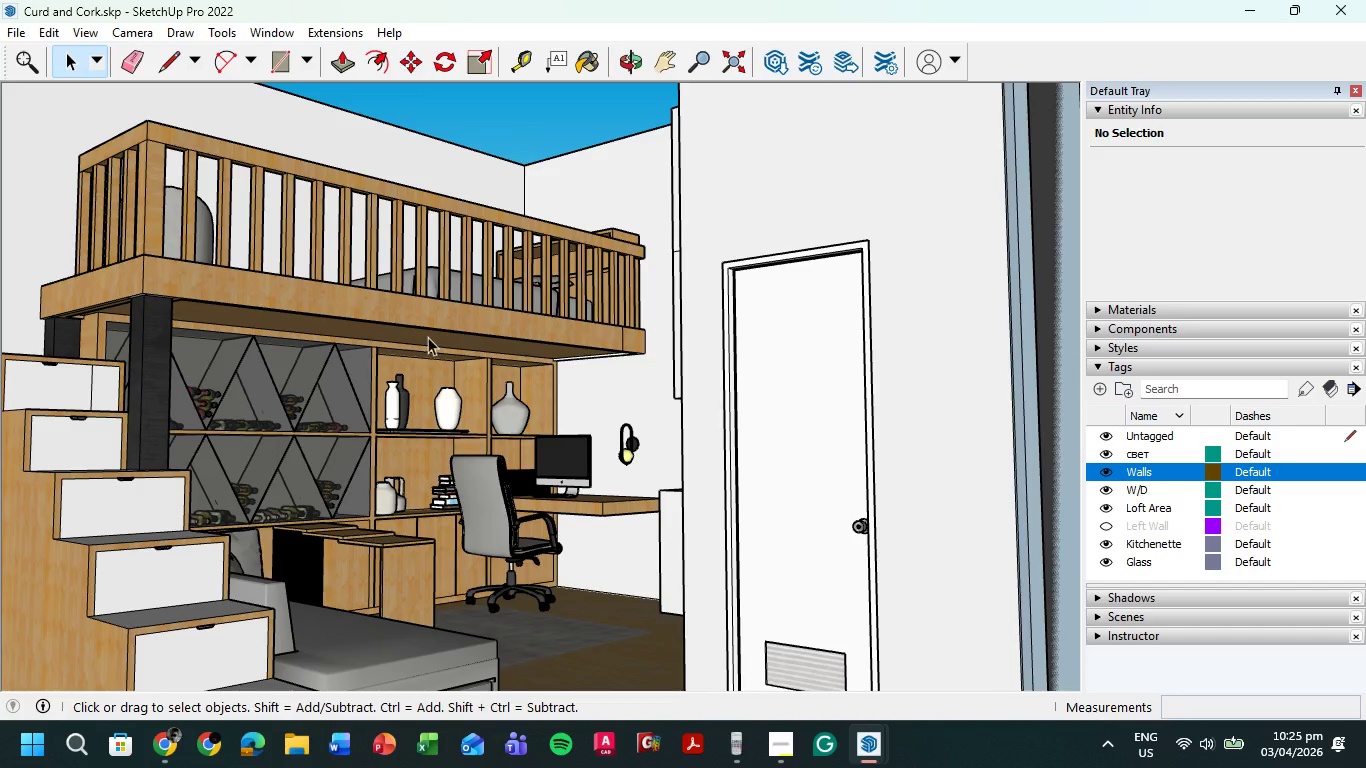 
hold_key(key=ShiftLeft, duration=0.52)
 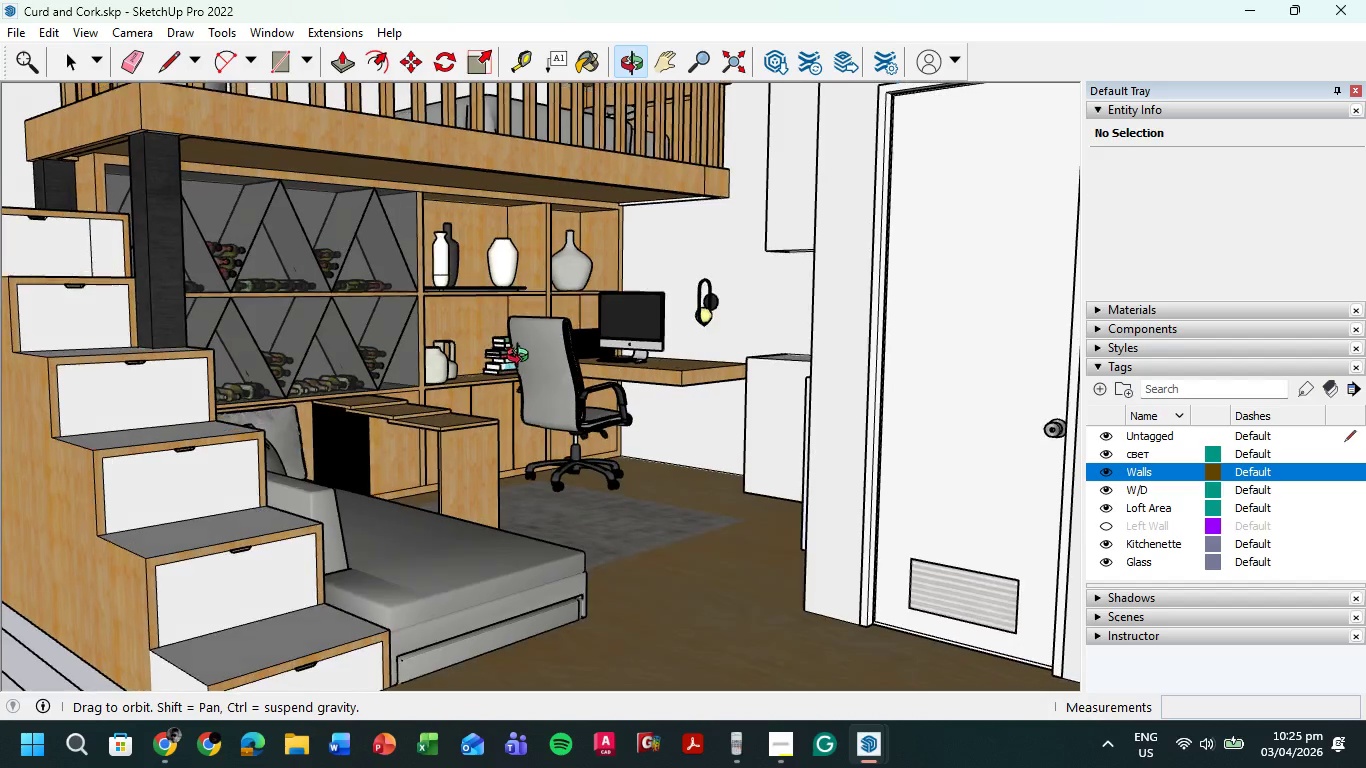 
scroll: coordinate [438, 334], scroll_direction: up, amount: 1.0
 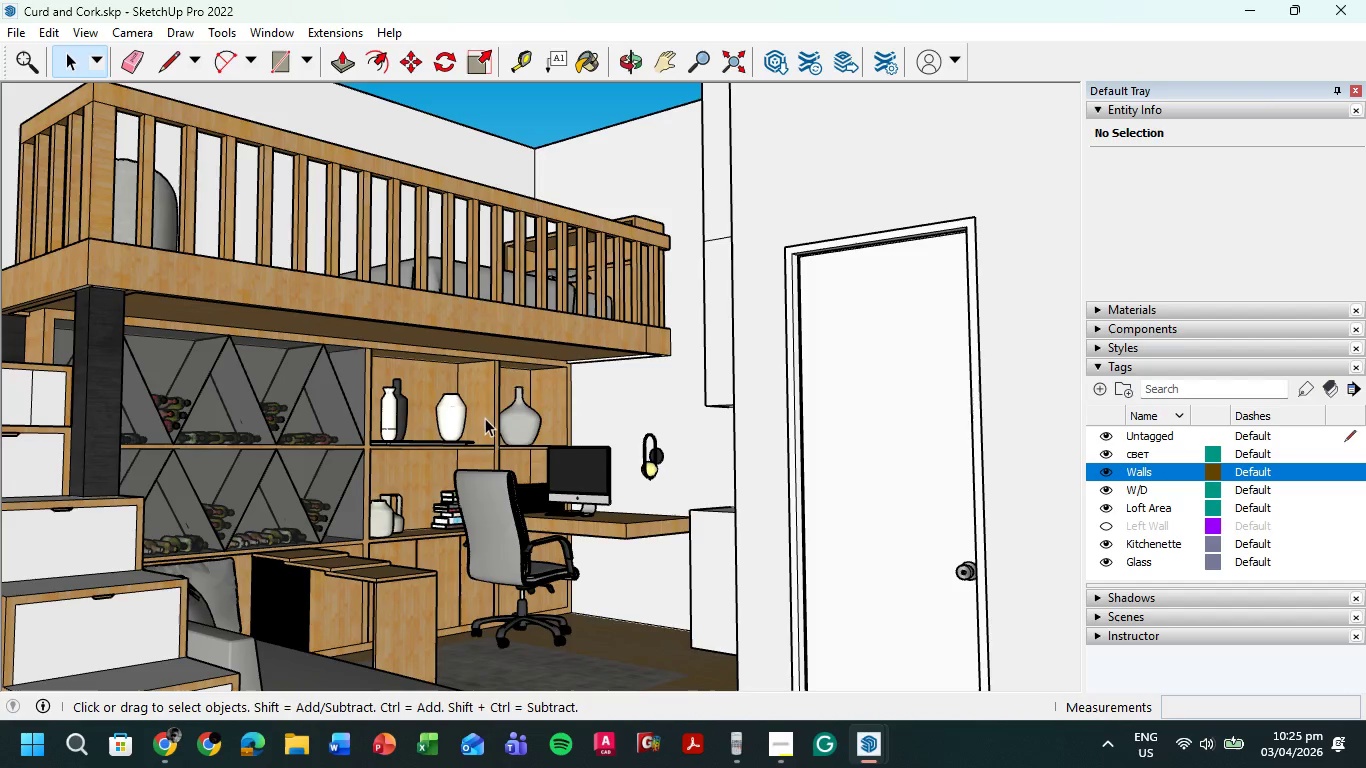 
hold_key(key=ShiftLeft, duration=0.52)
 